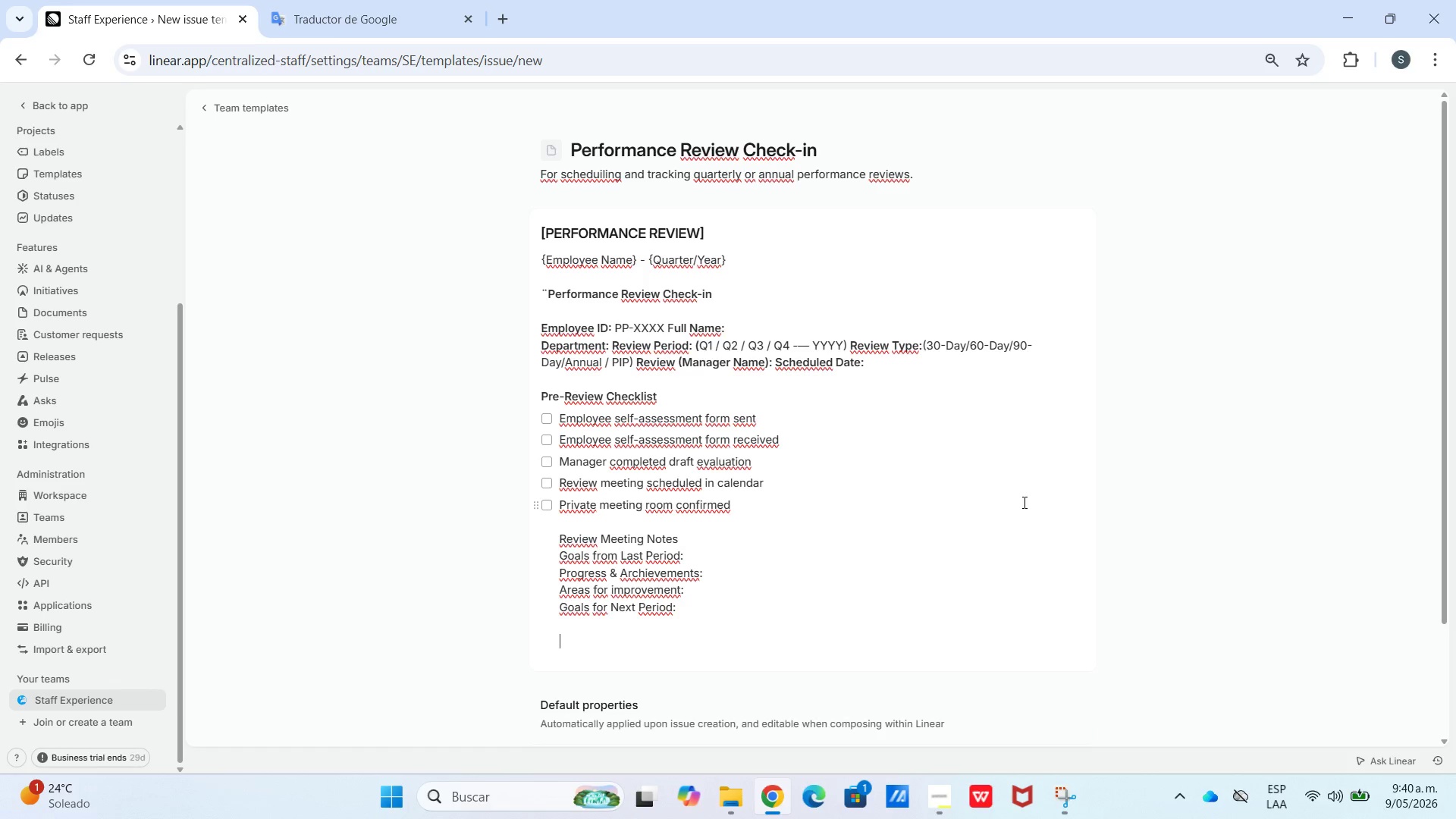 
type(Rating *1-5()
 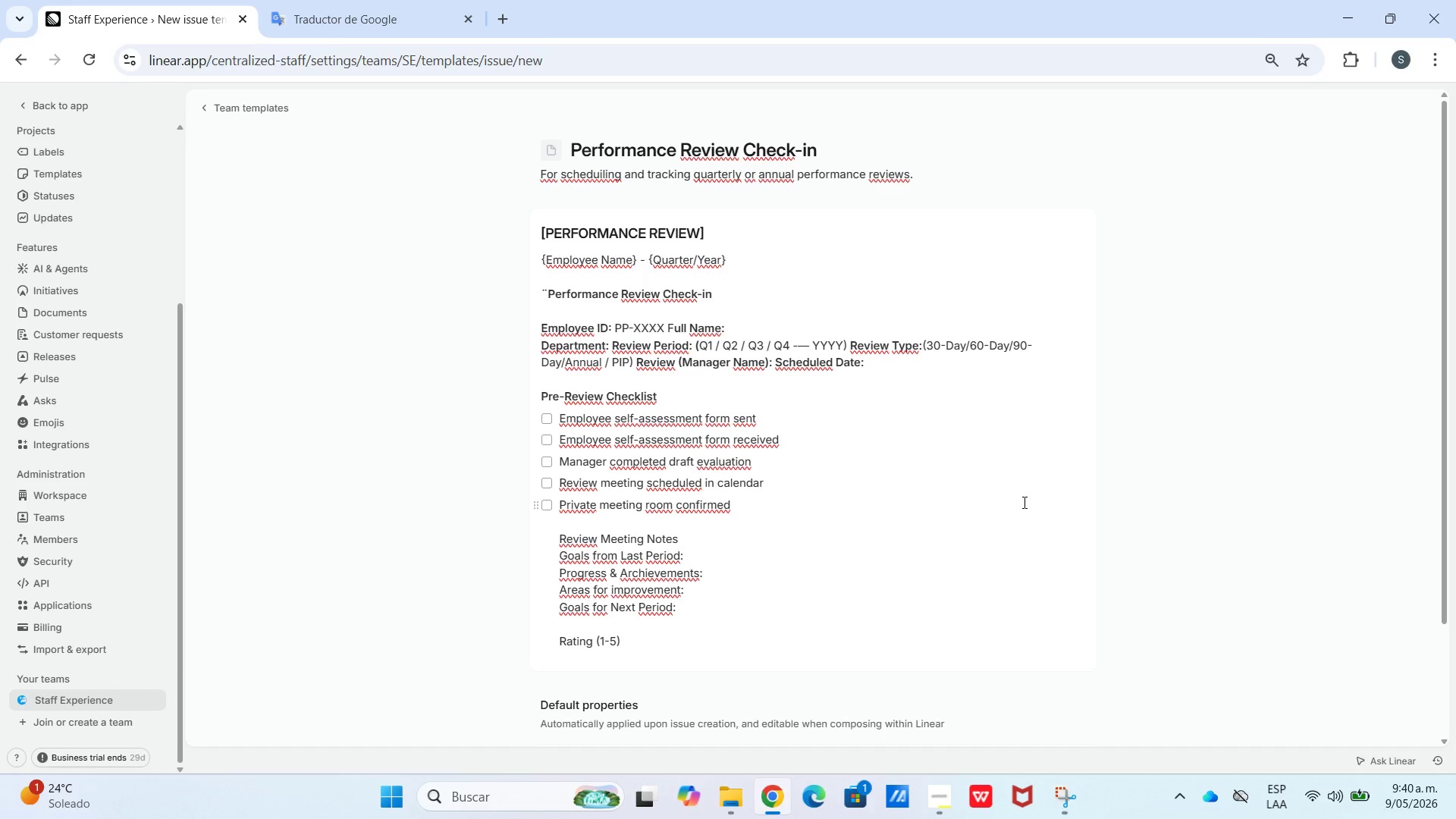 
key(Backspace)
type( SCALE)
key(Backspace)
key(Backspace)
key(Backspace)
key(Backspace)
key(Backspace)
type(scale()
 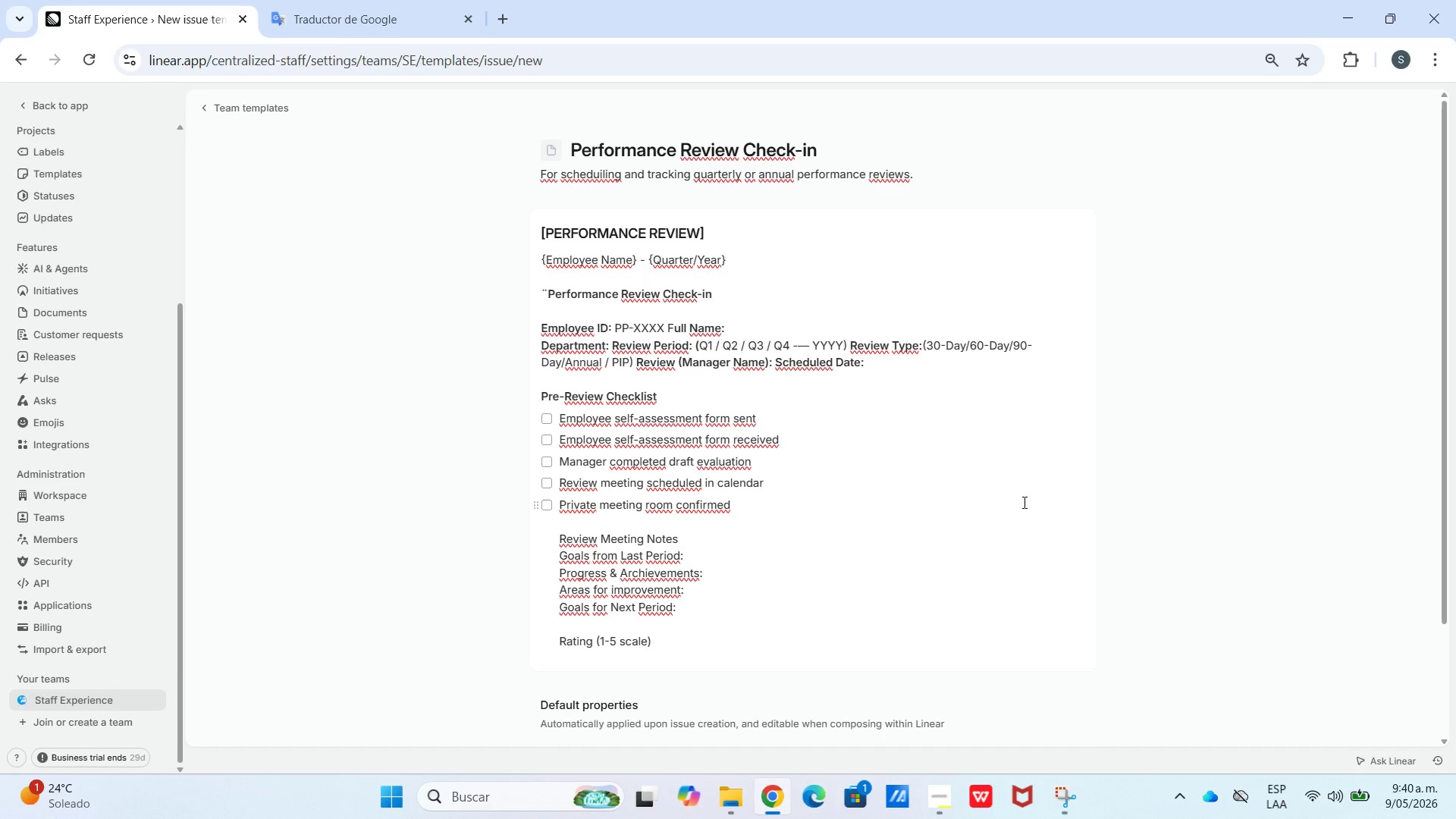 
key(Shift+Enter)
 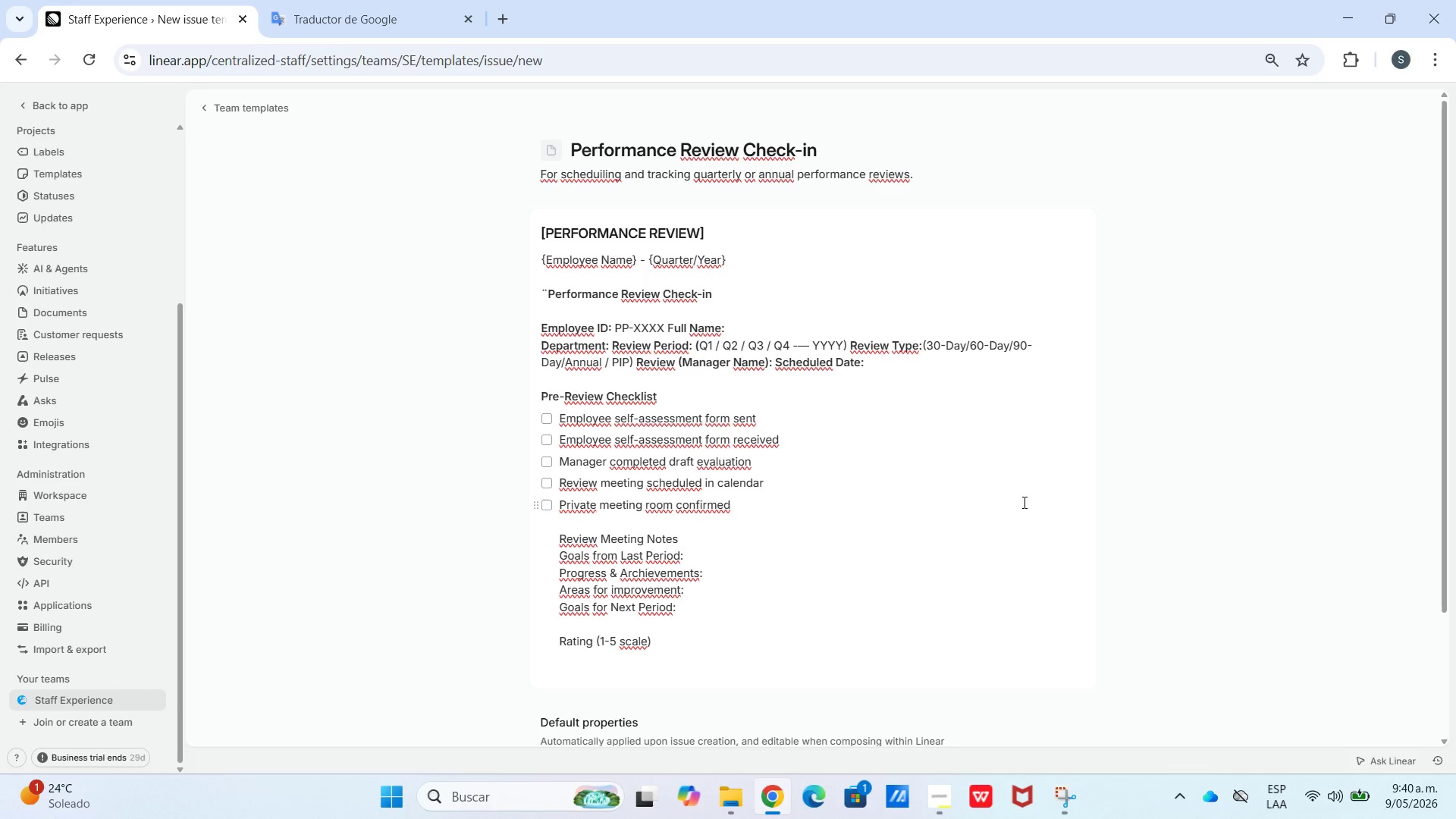 
key(Shift+Enter)
 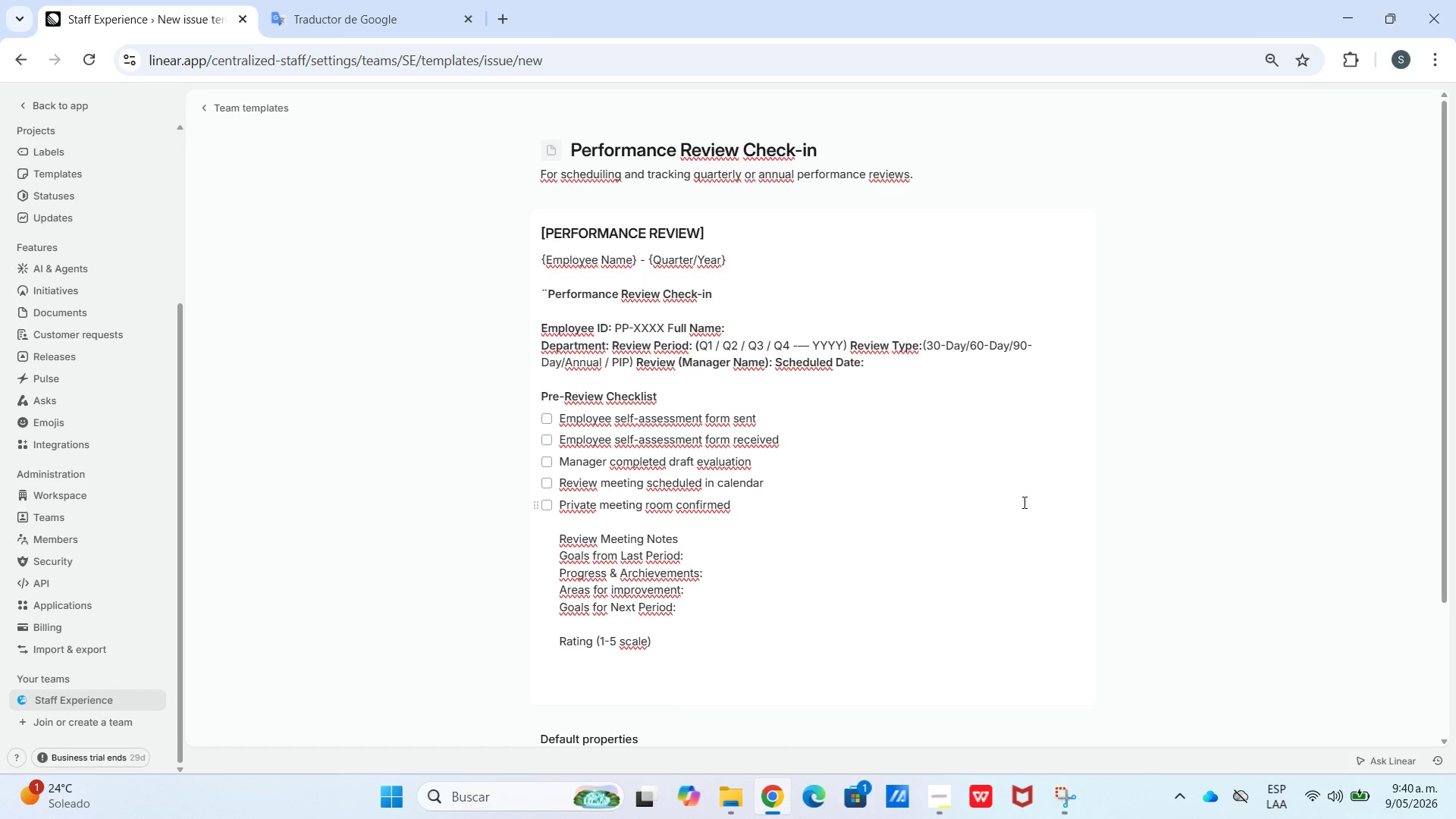 
type(Category)
 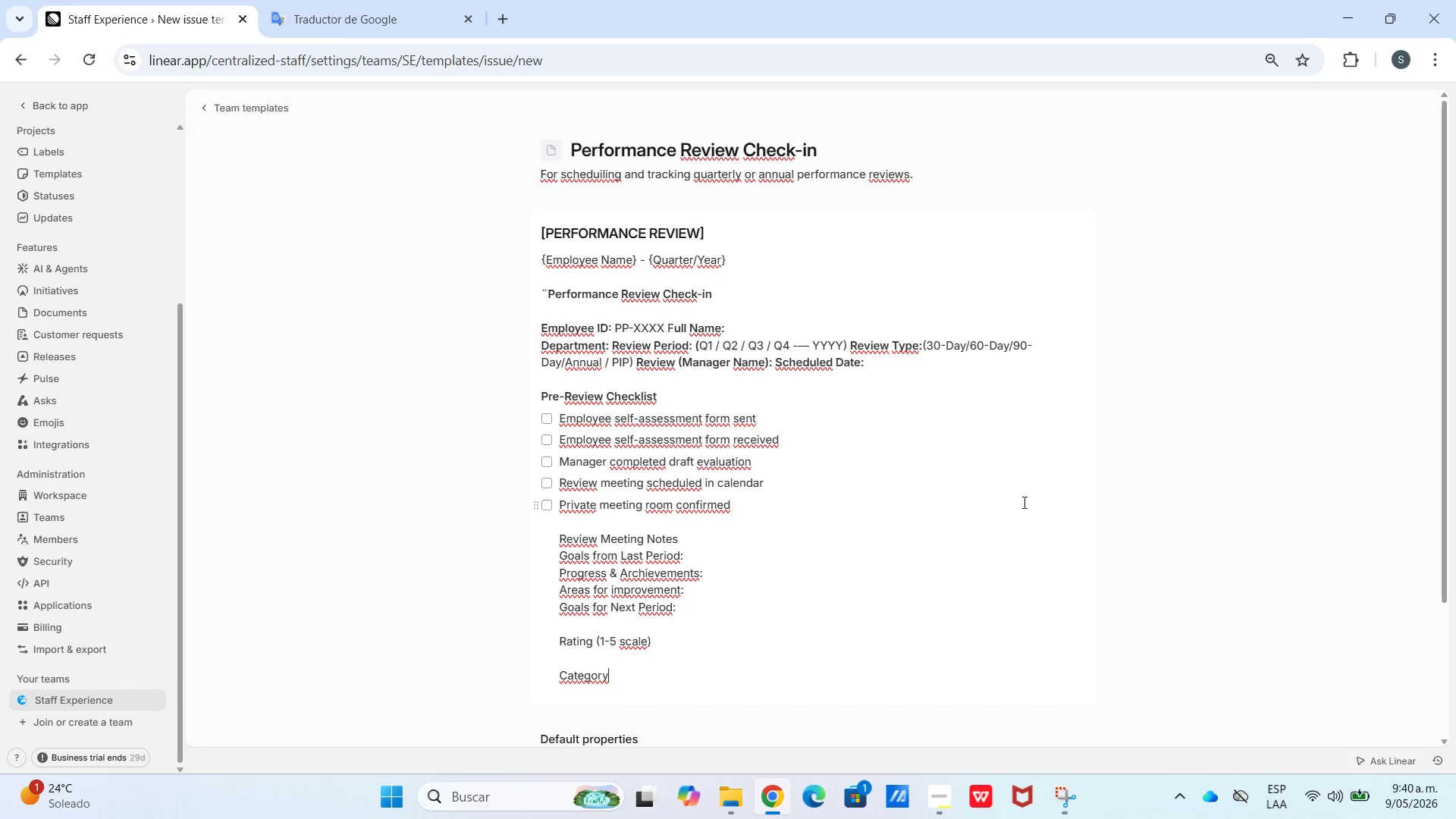 
hold_key(key=ArrowRight, duration=0.62)
 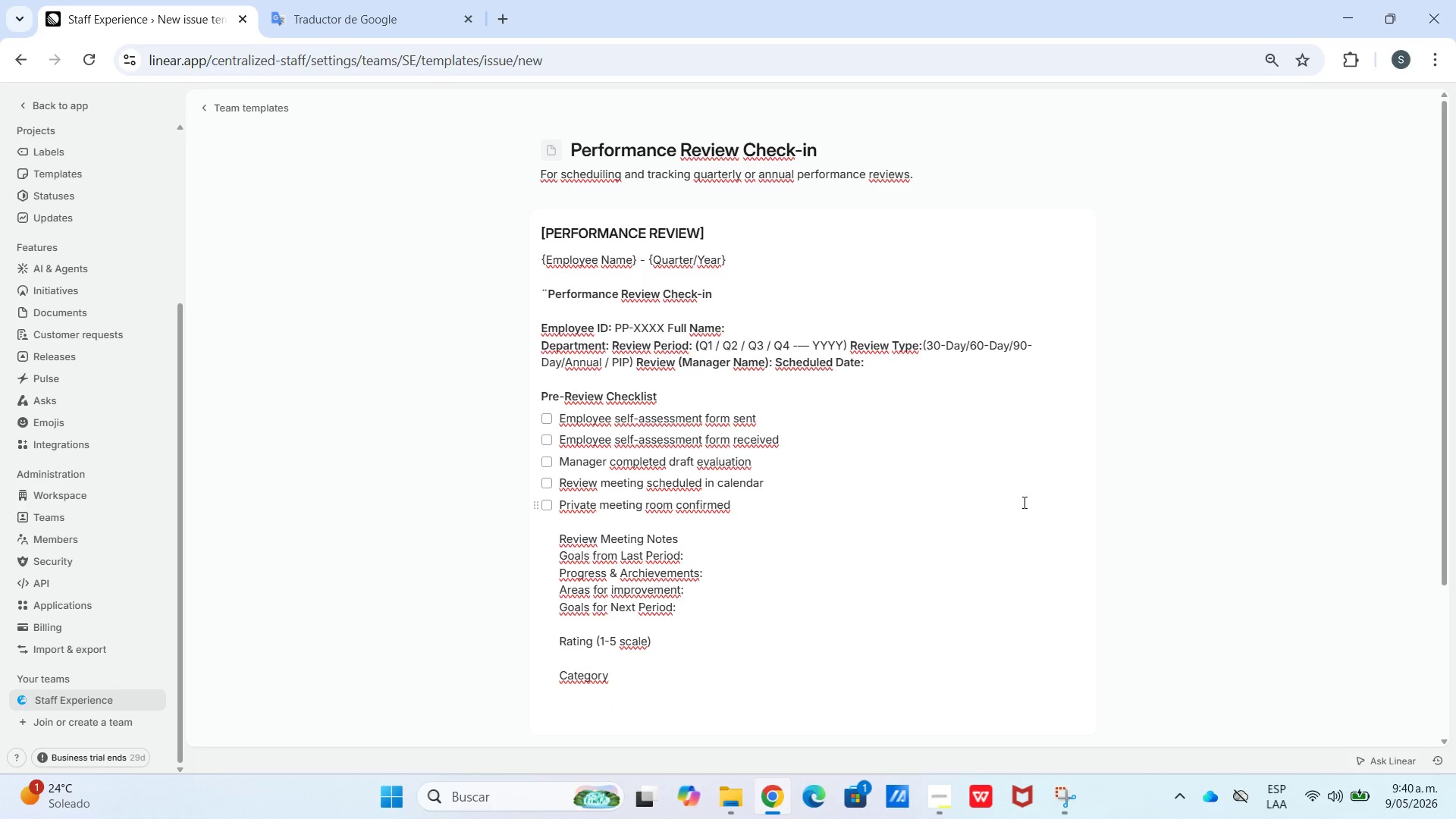 
key(ArrowUp)
 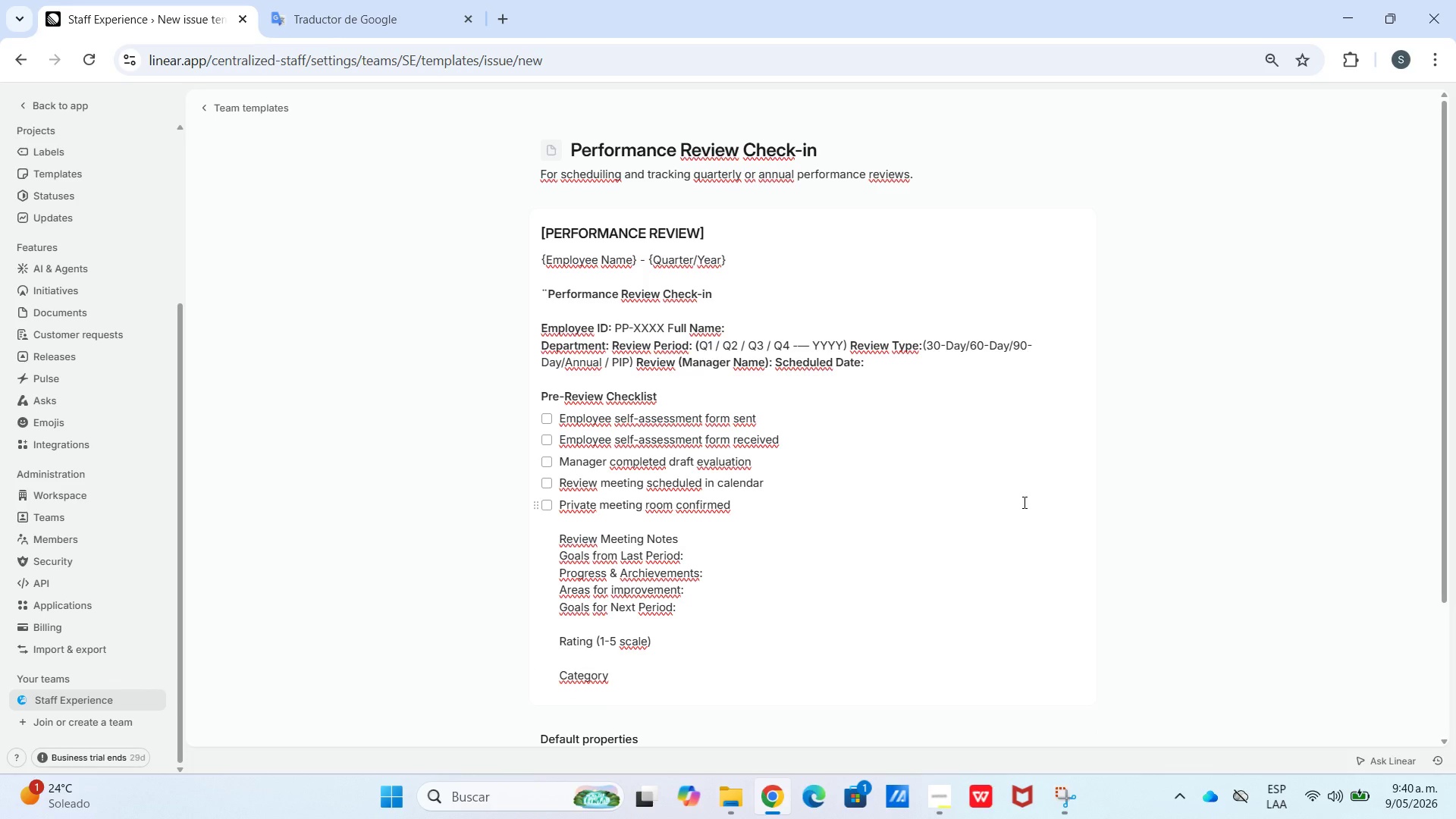 
hold_key(key=ArrowRight, duration=1.2)
 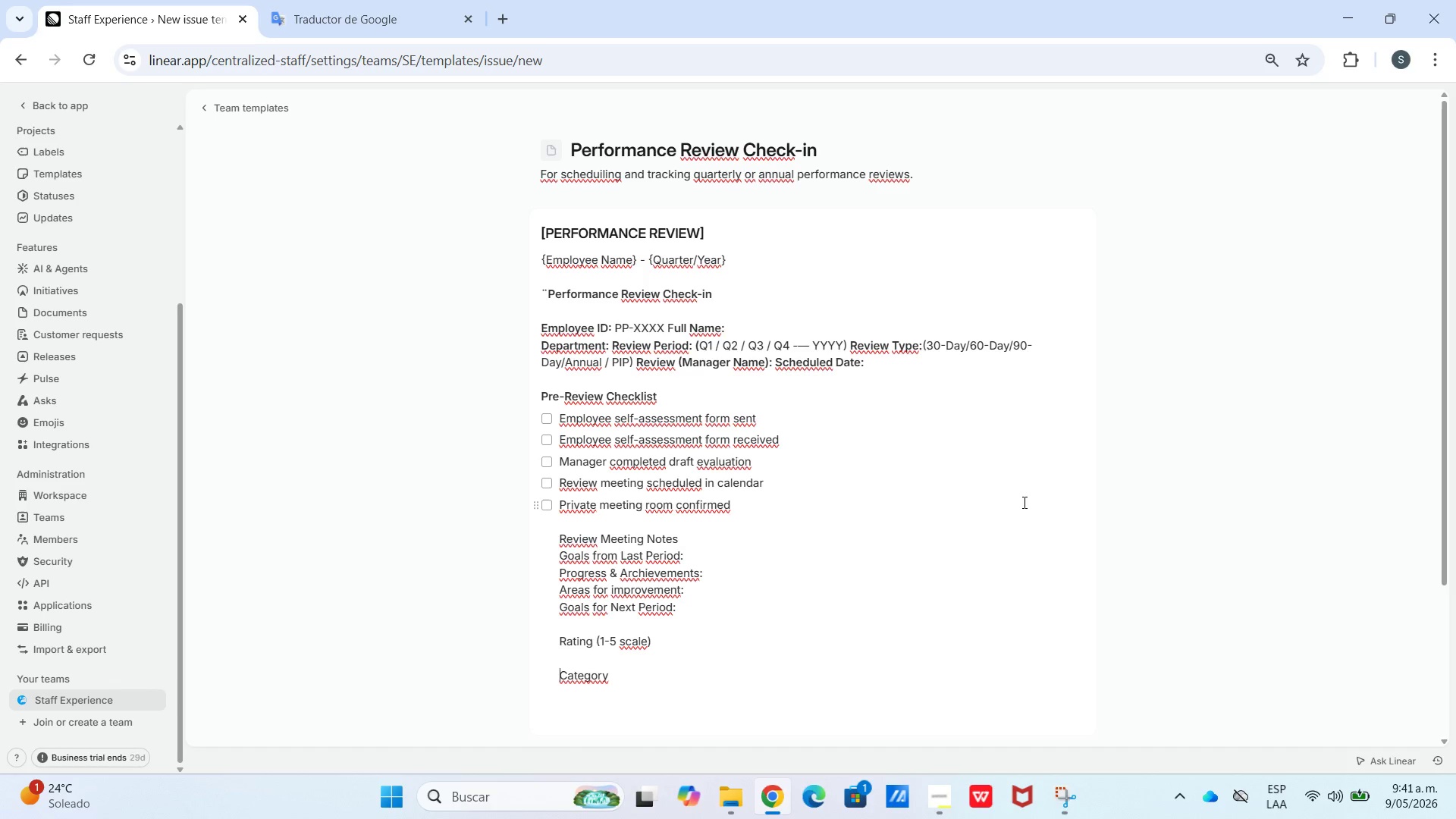 
key(ArrowUp)
 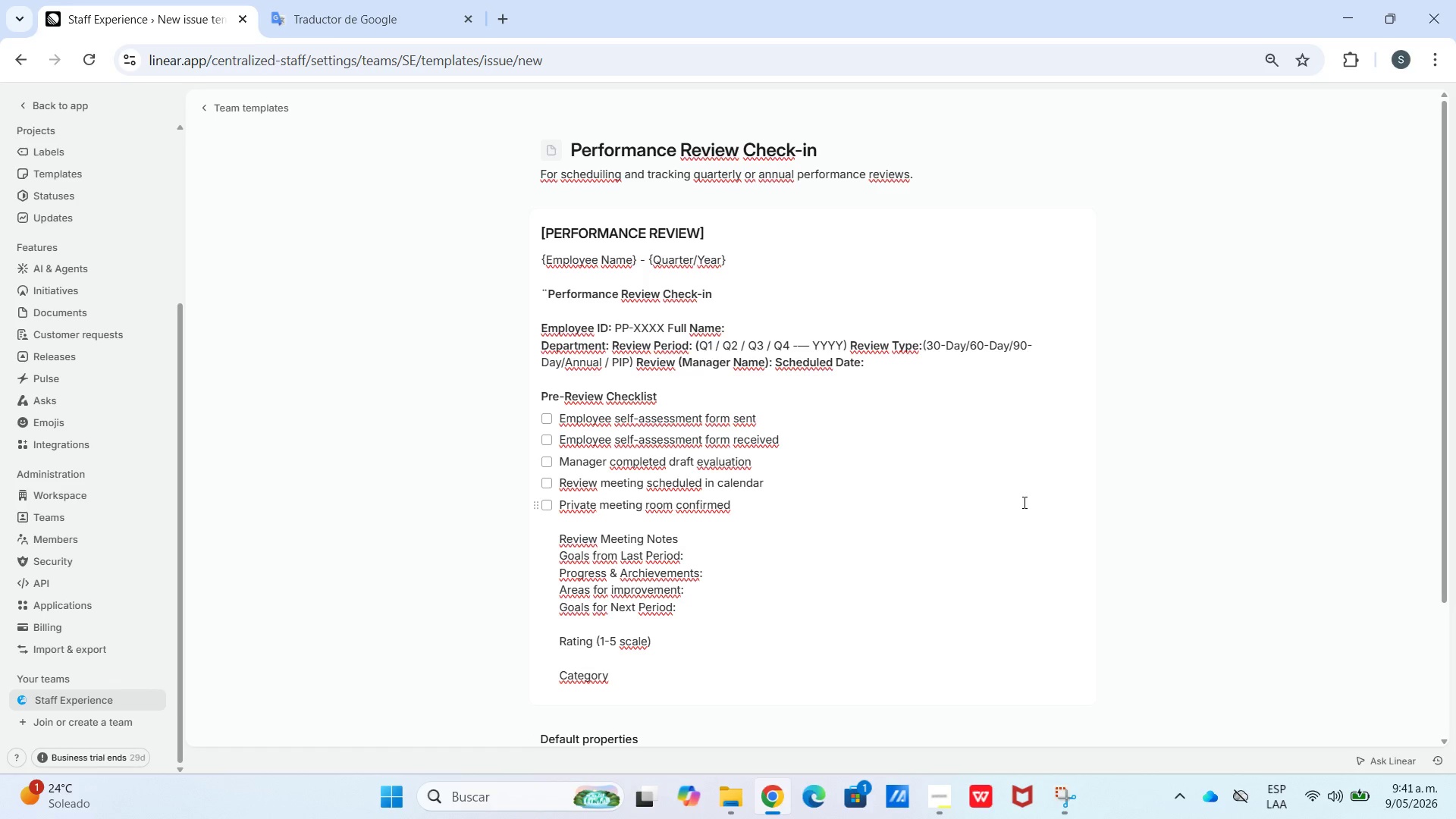 
hold_key(key=ArrowRight, duration=0.56)
 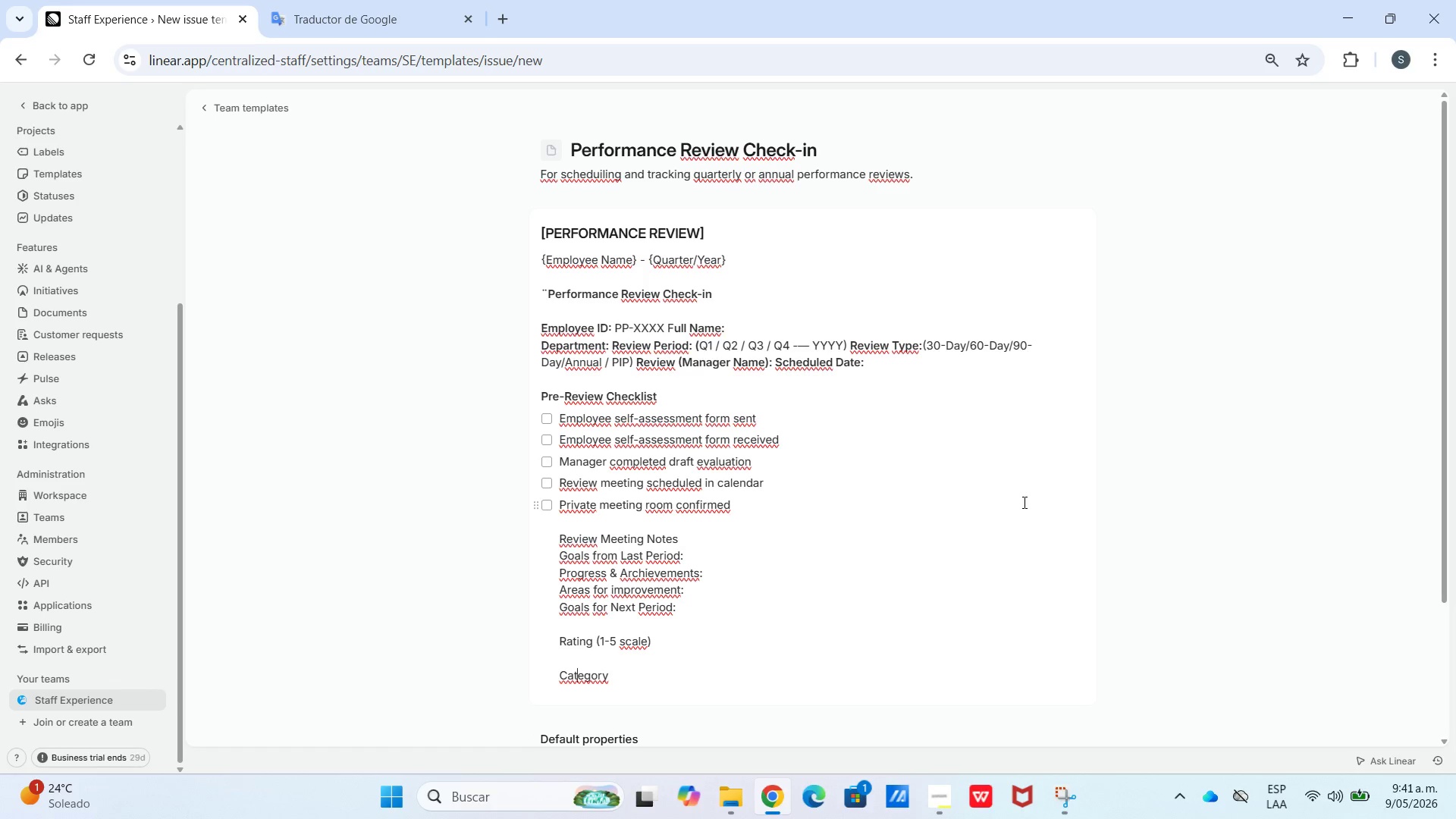 
key(ArrowRight)
 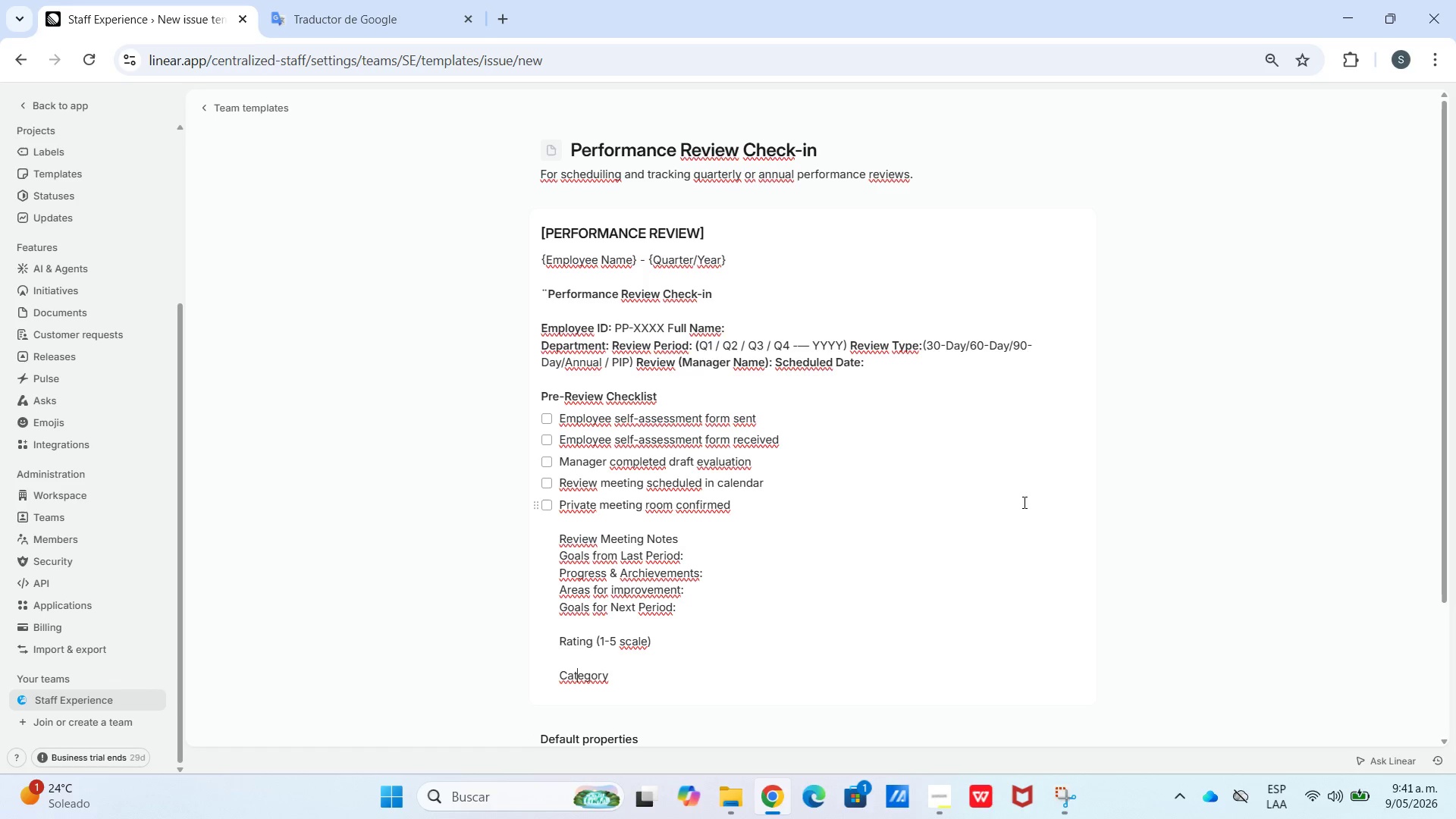 
key(ArrowRight)
 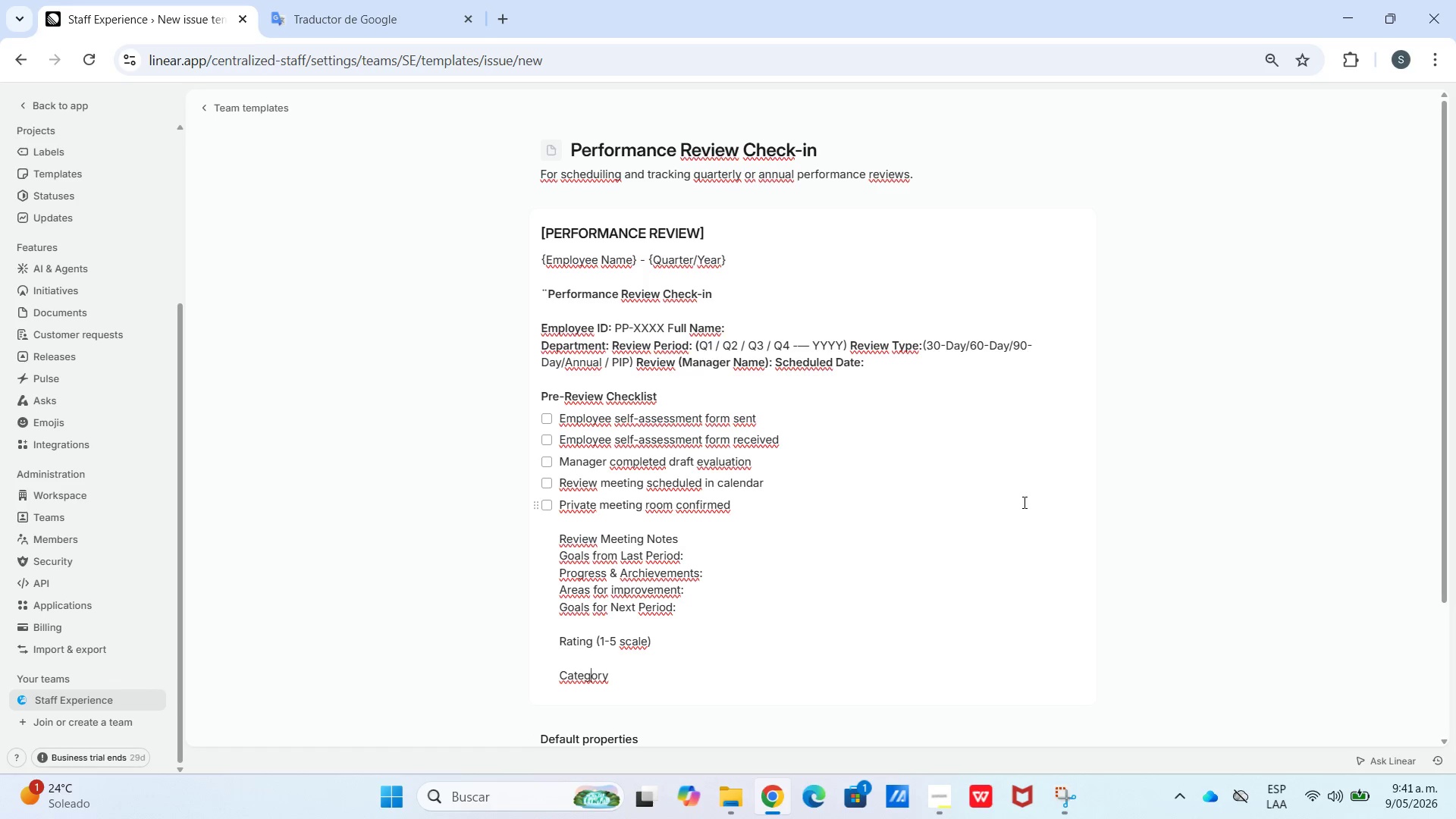 
key(ArrowRight)
 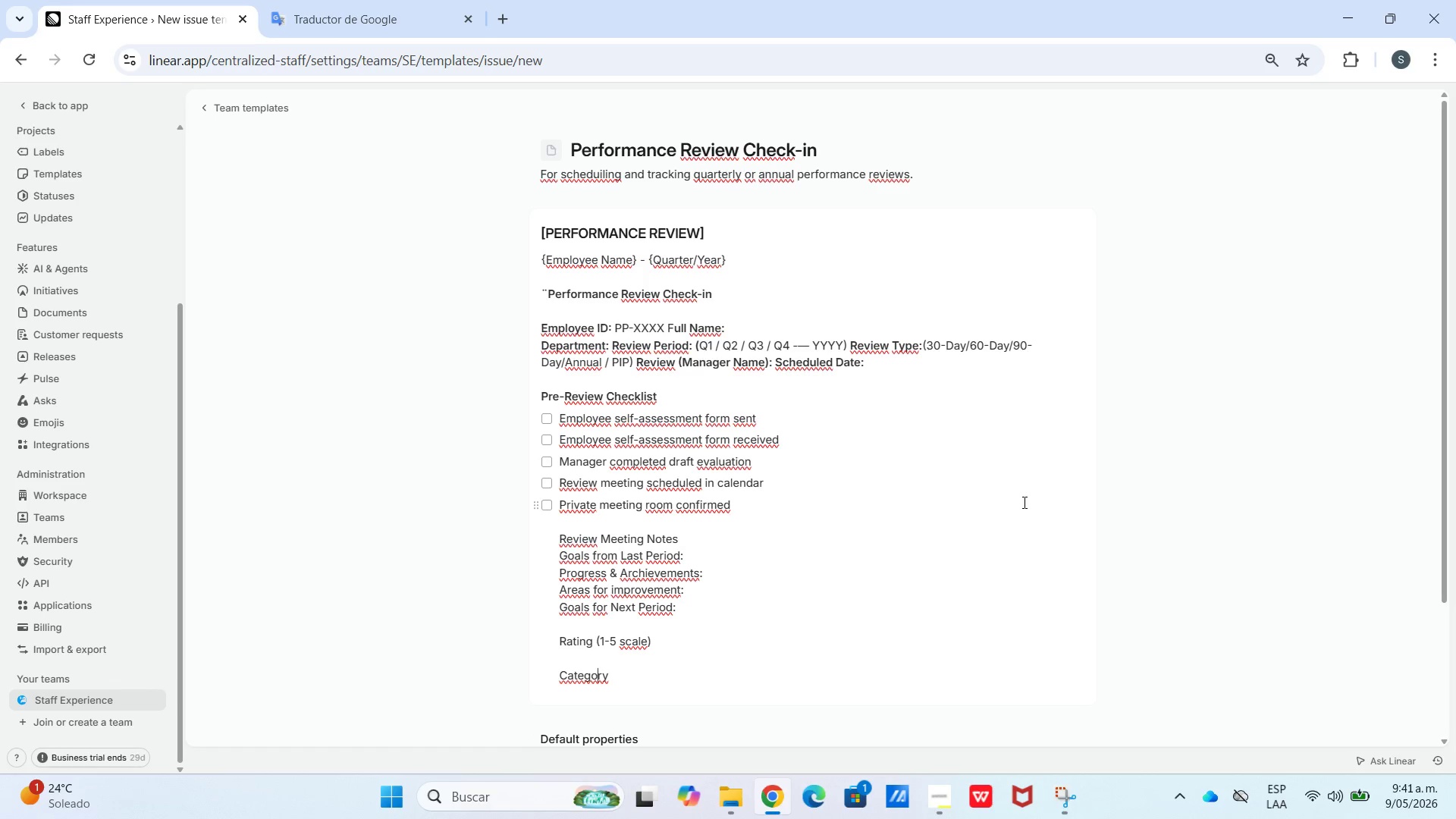 
key(ArrowRight)
 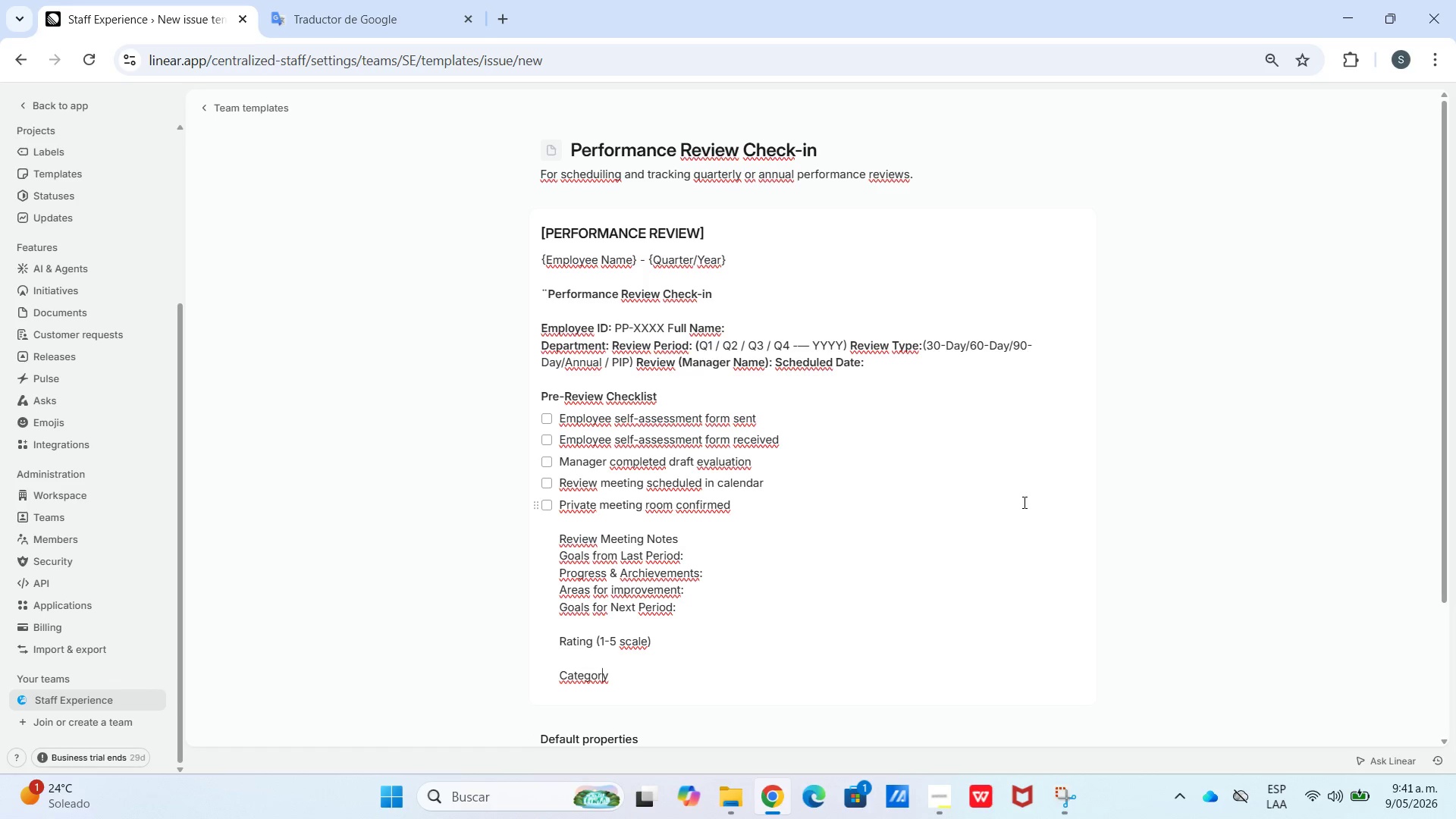 
key(ArrowRight)
 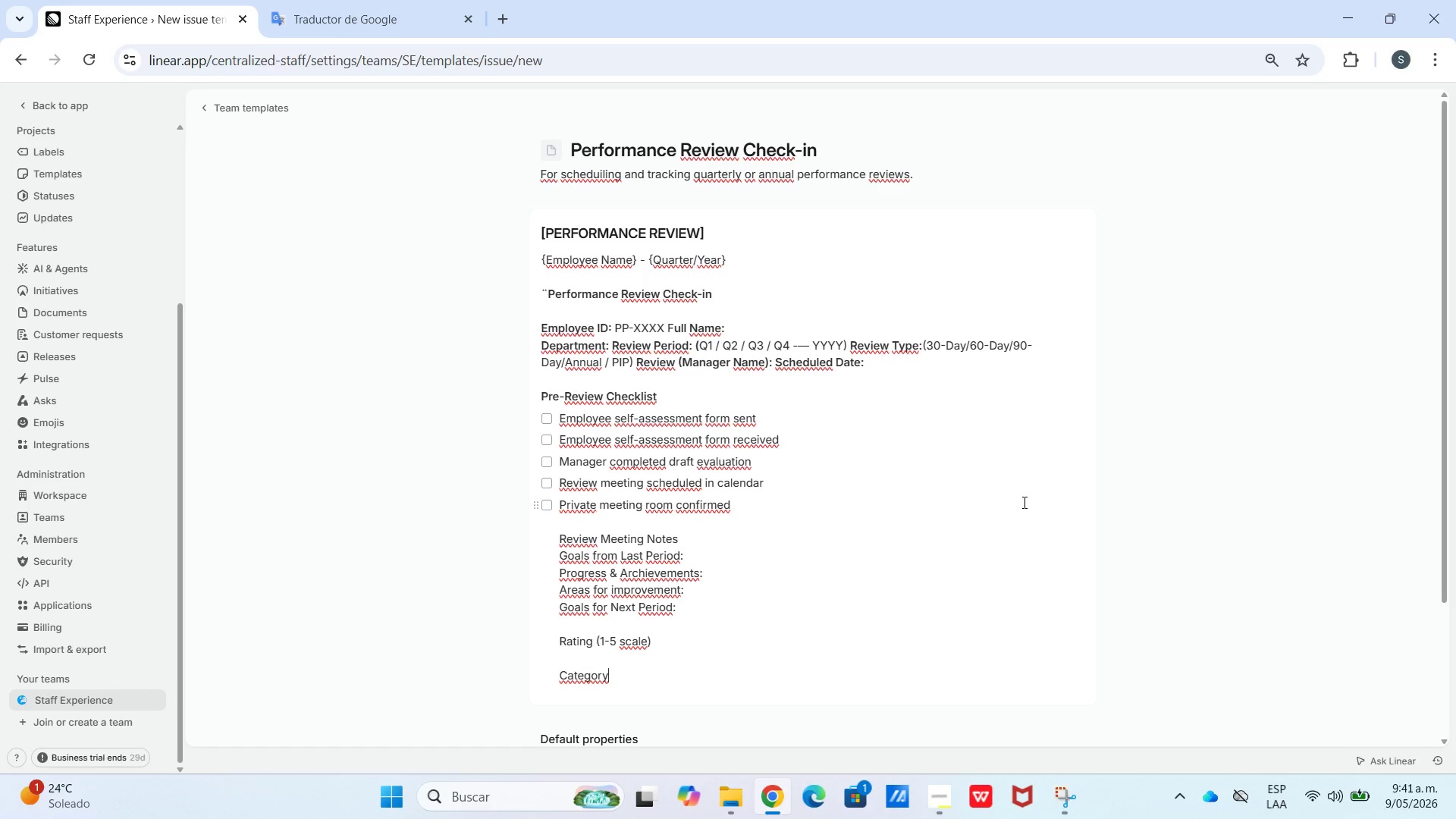 
key(ArrowRight)
 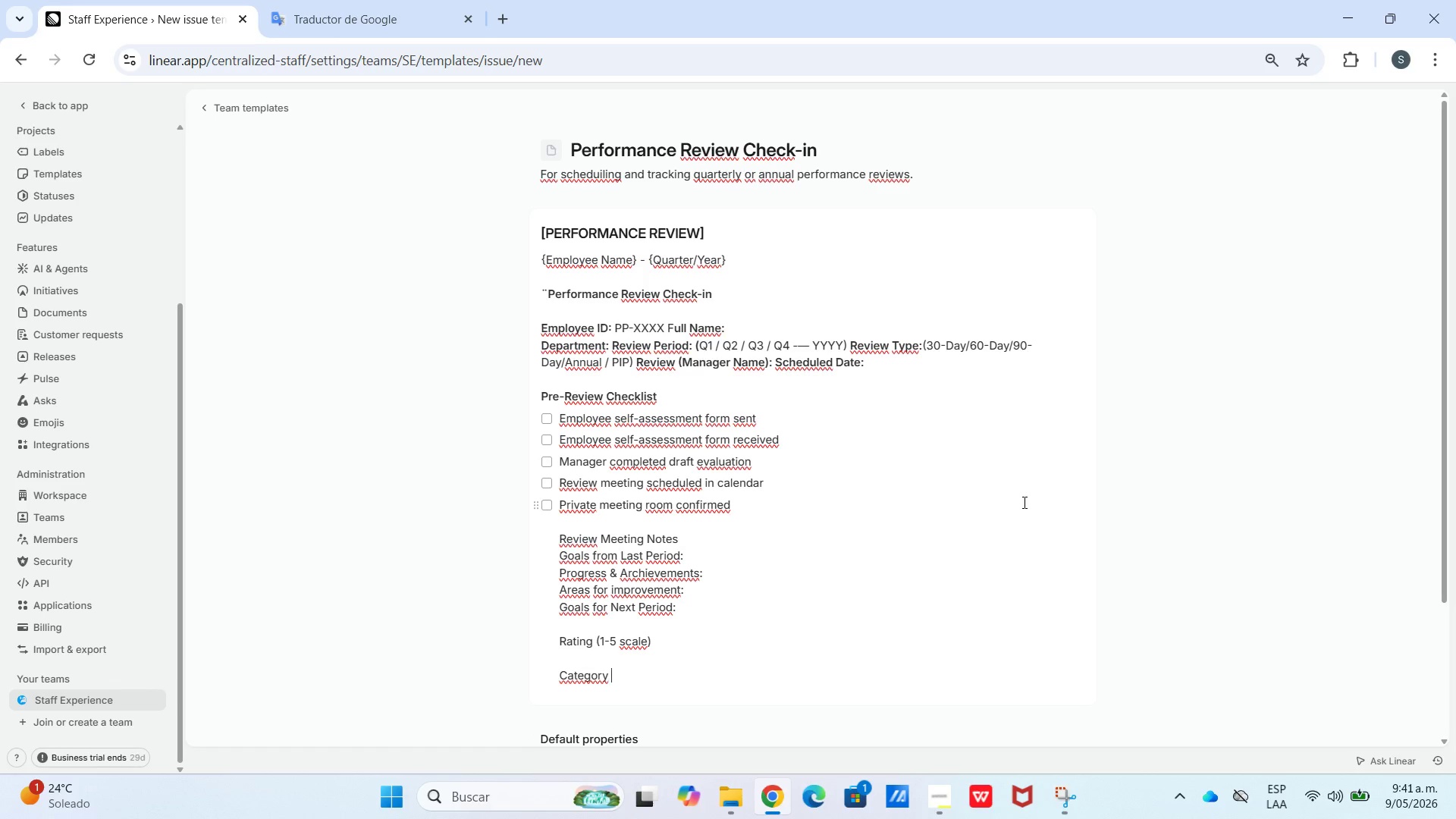 
hold_key(key=Space, duration=1.51)
 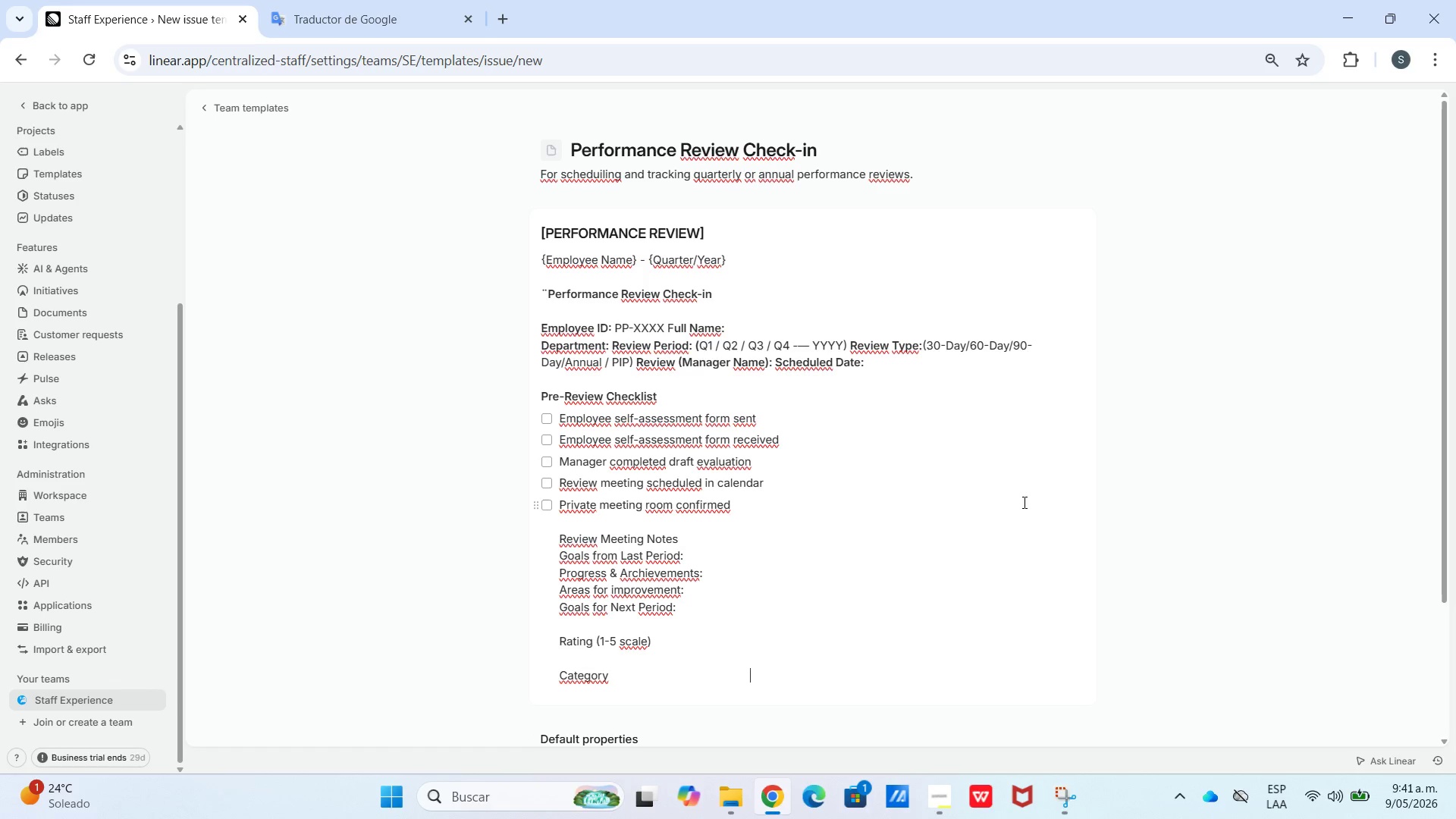 
hold_key(key=Space, duration=1.06)
 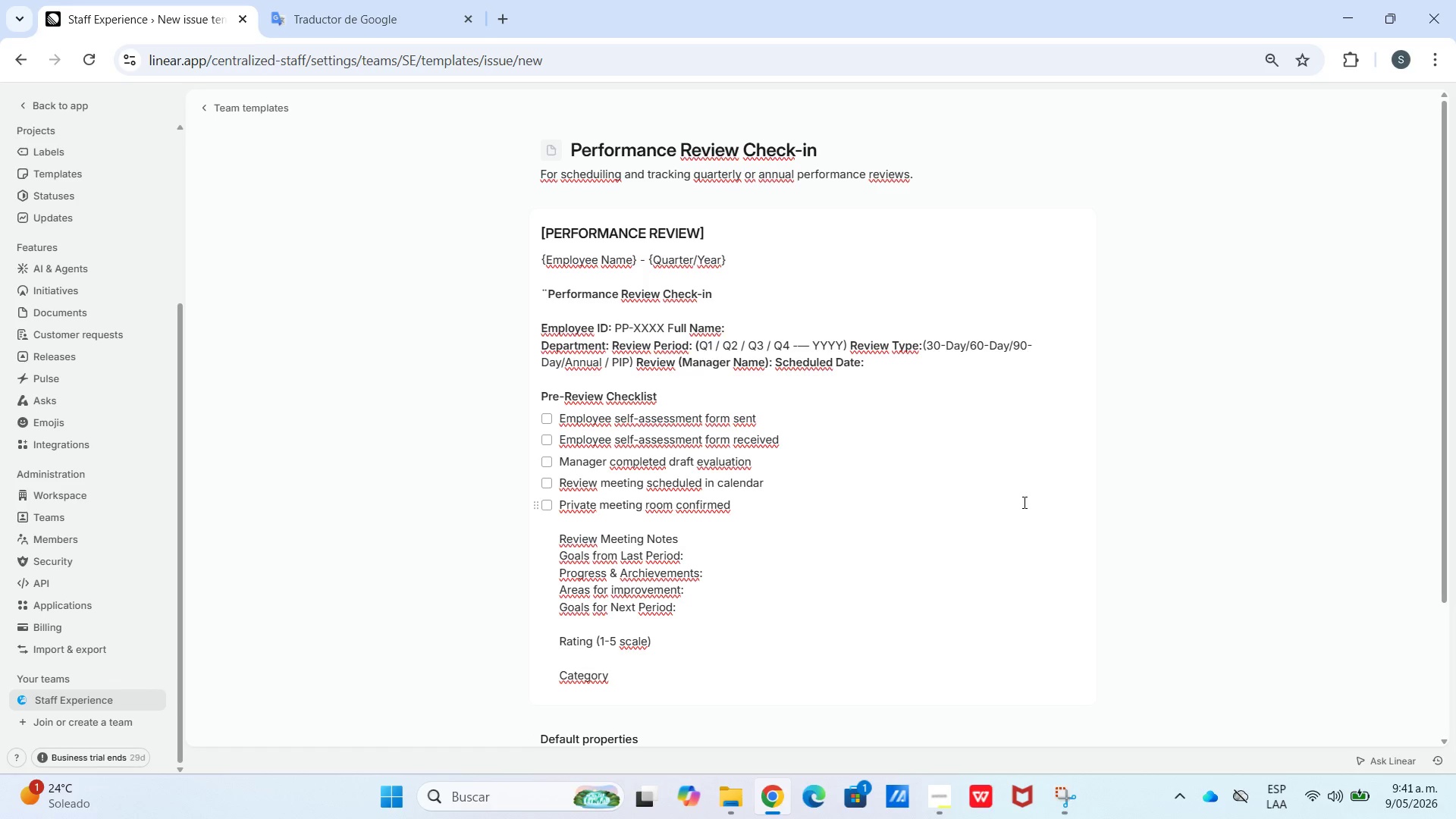 
type(Rating)
 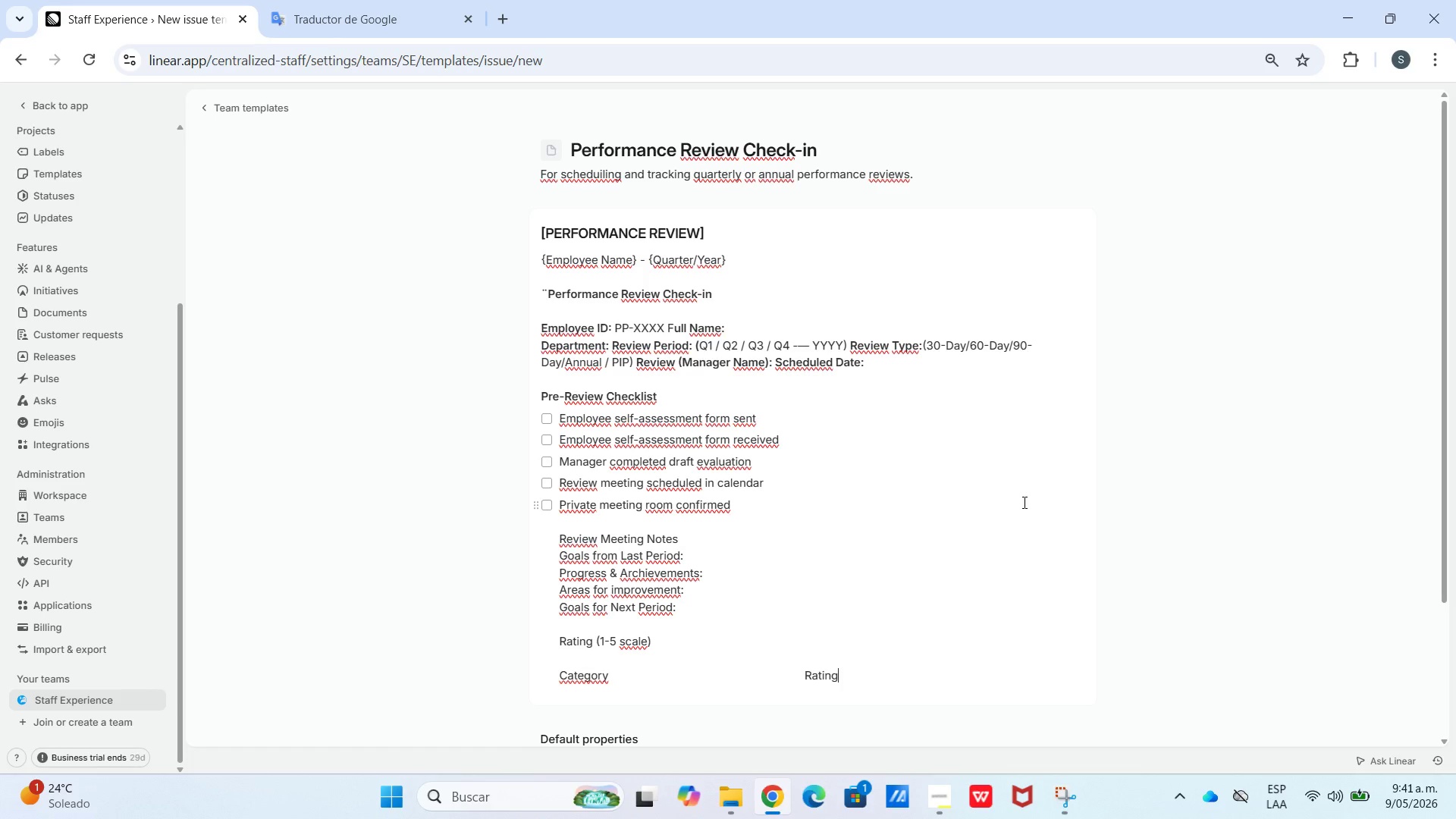 
key(Shift+Enter)
 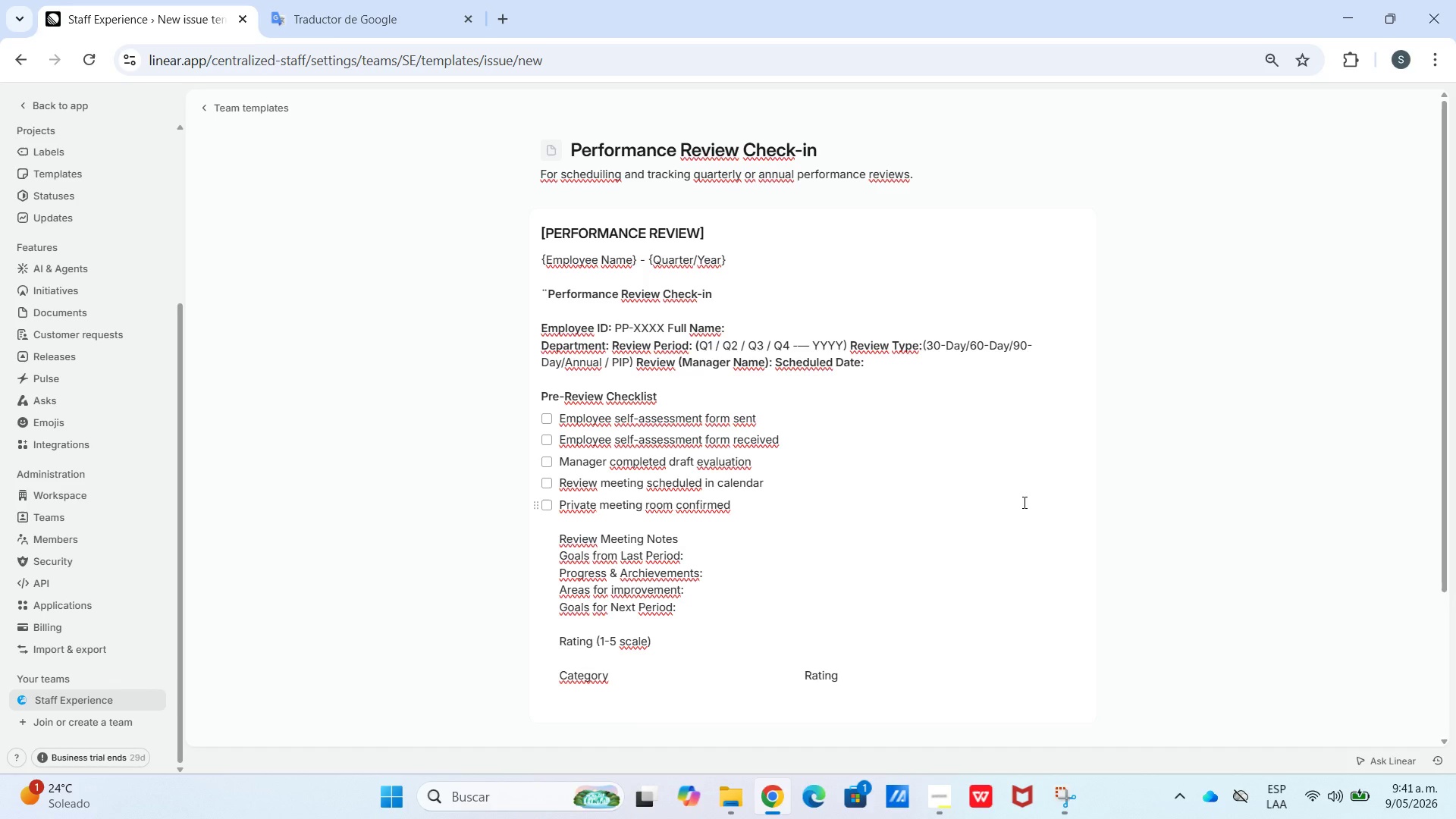 
key(Shift+Enter)
 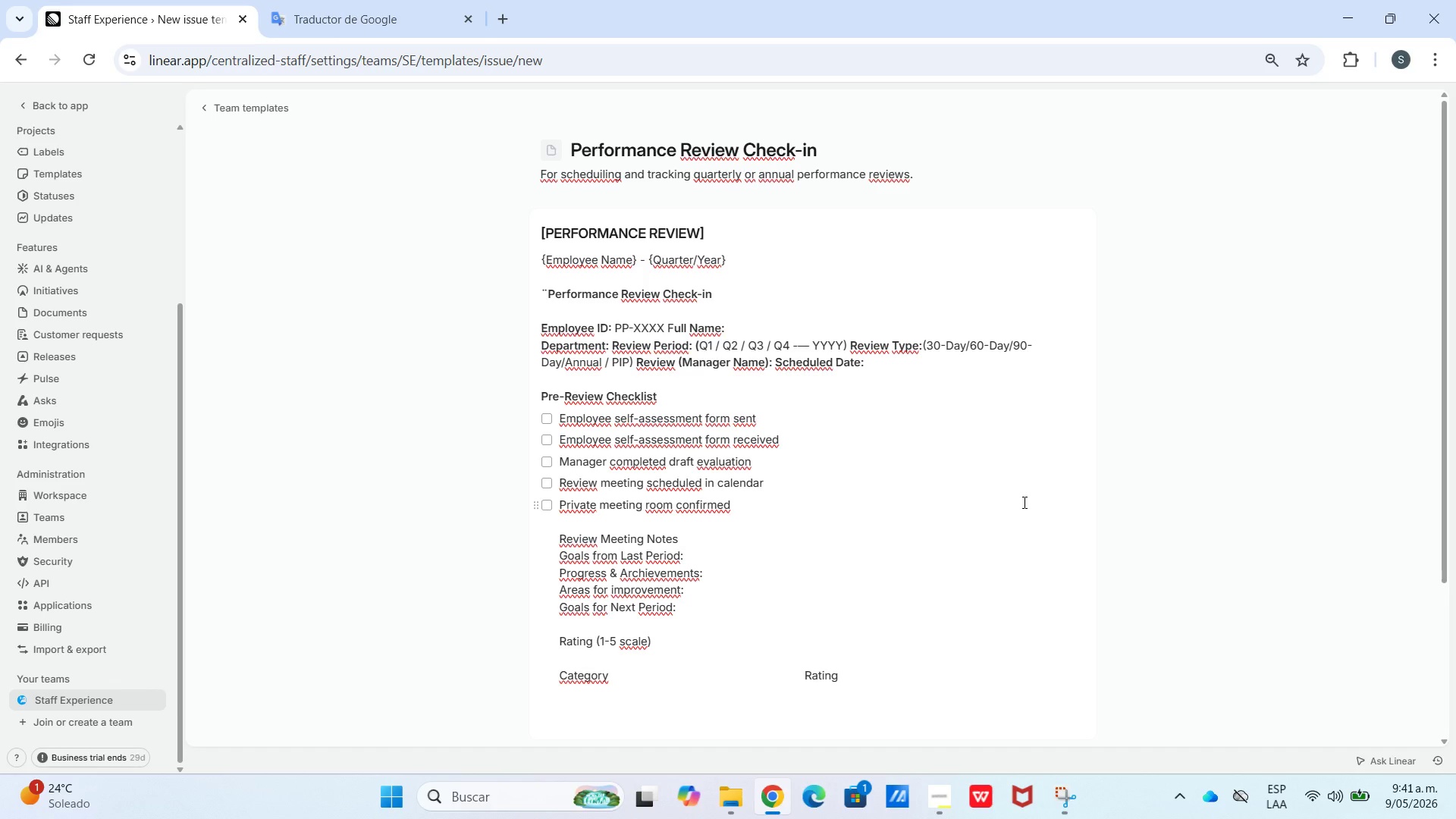 
type(Qualiti)
 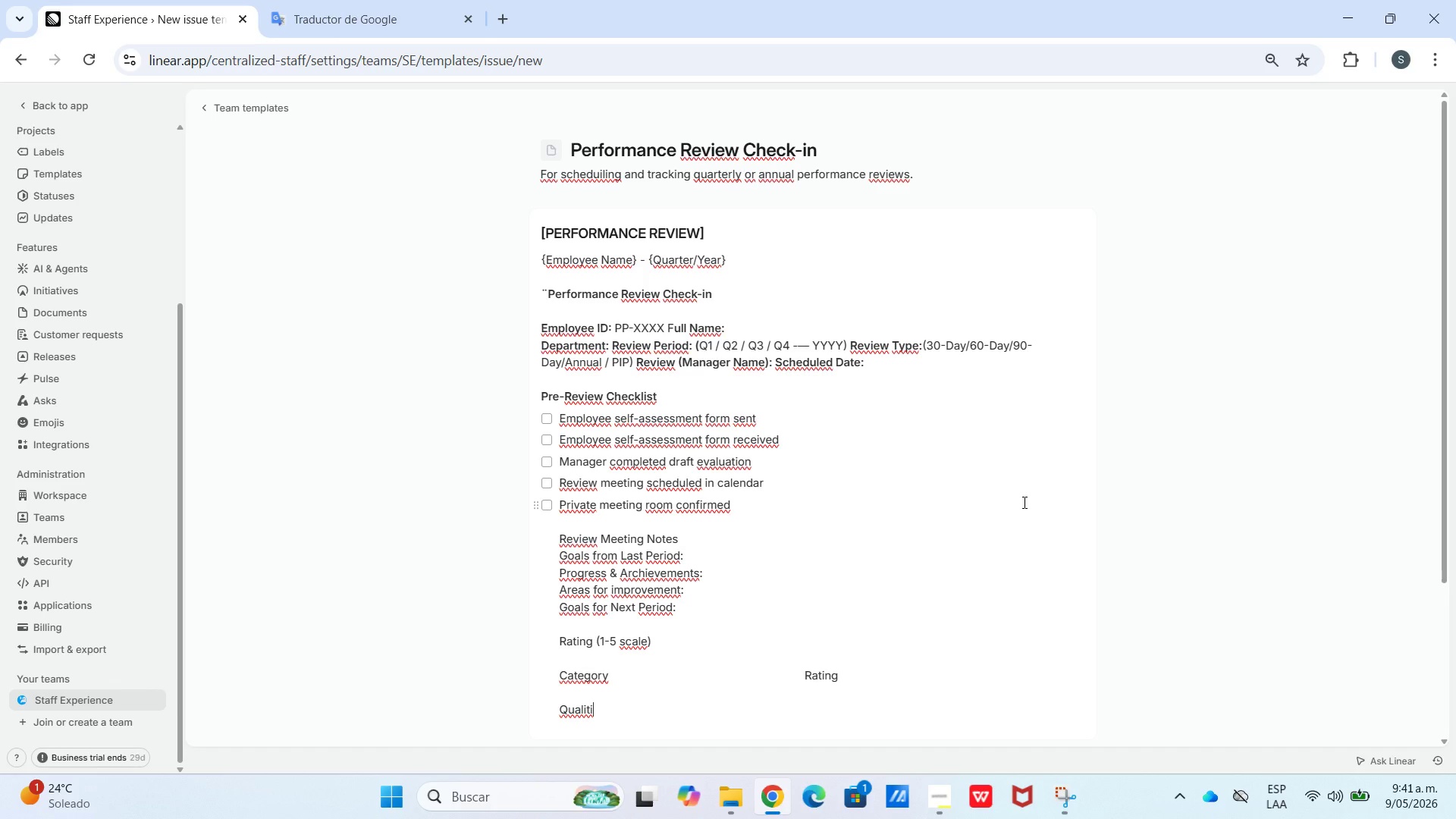 
key(Backspace)
type(y of work)
 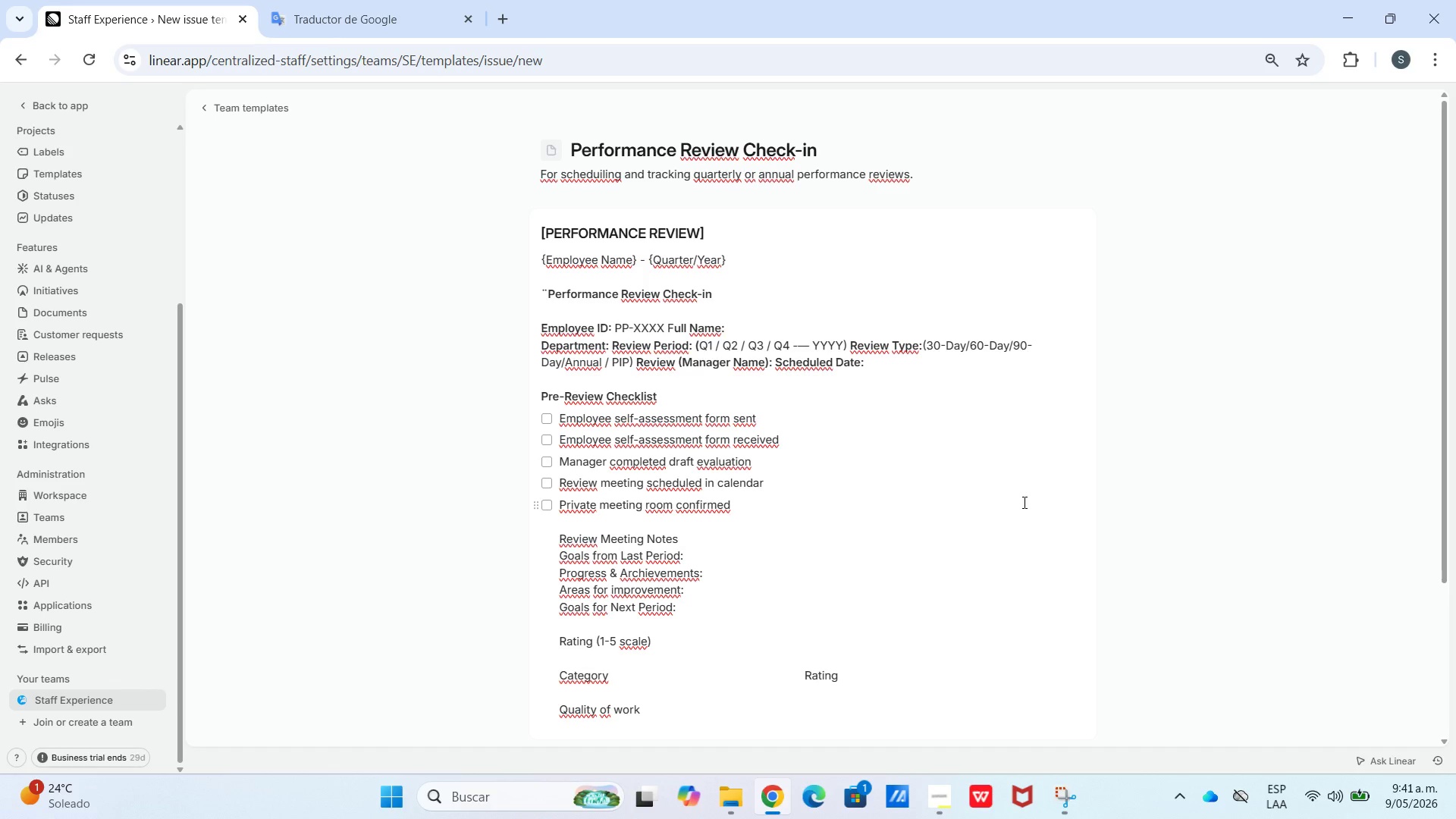 
key(Shift+Enter)
 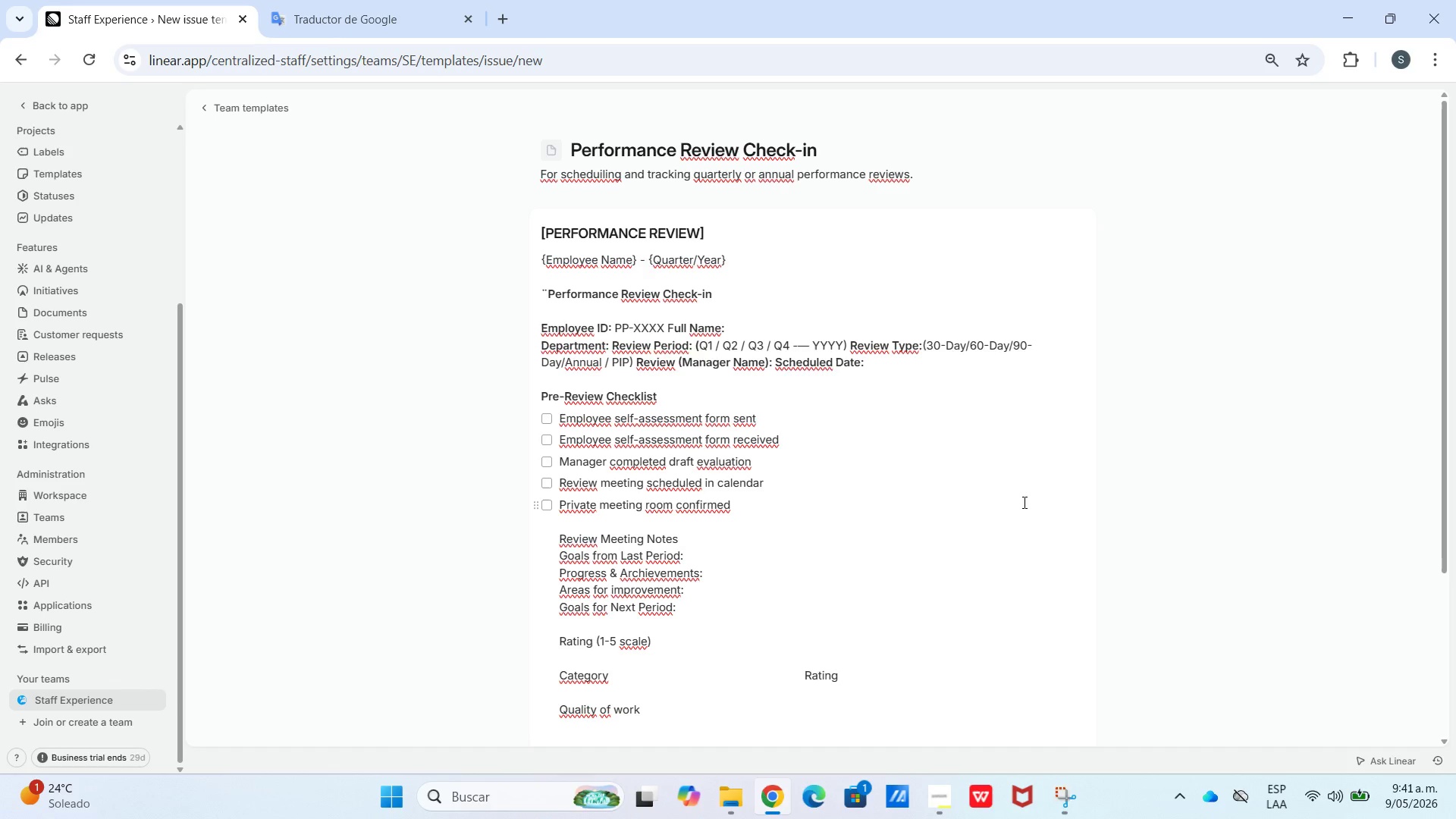 
key(Shift+Enter)
 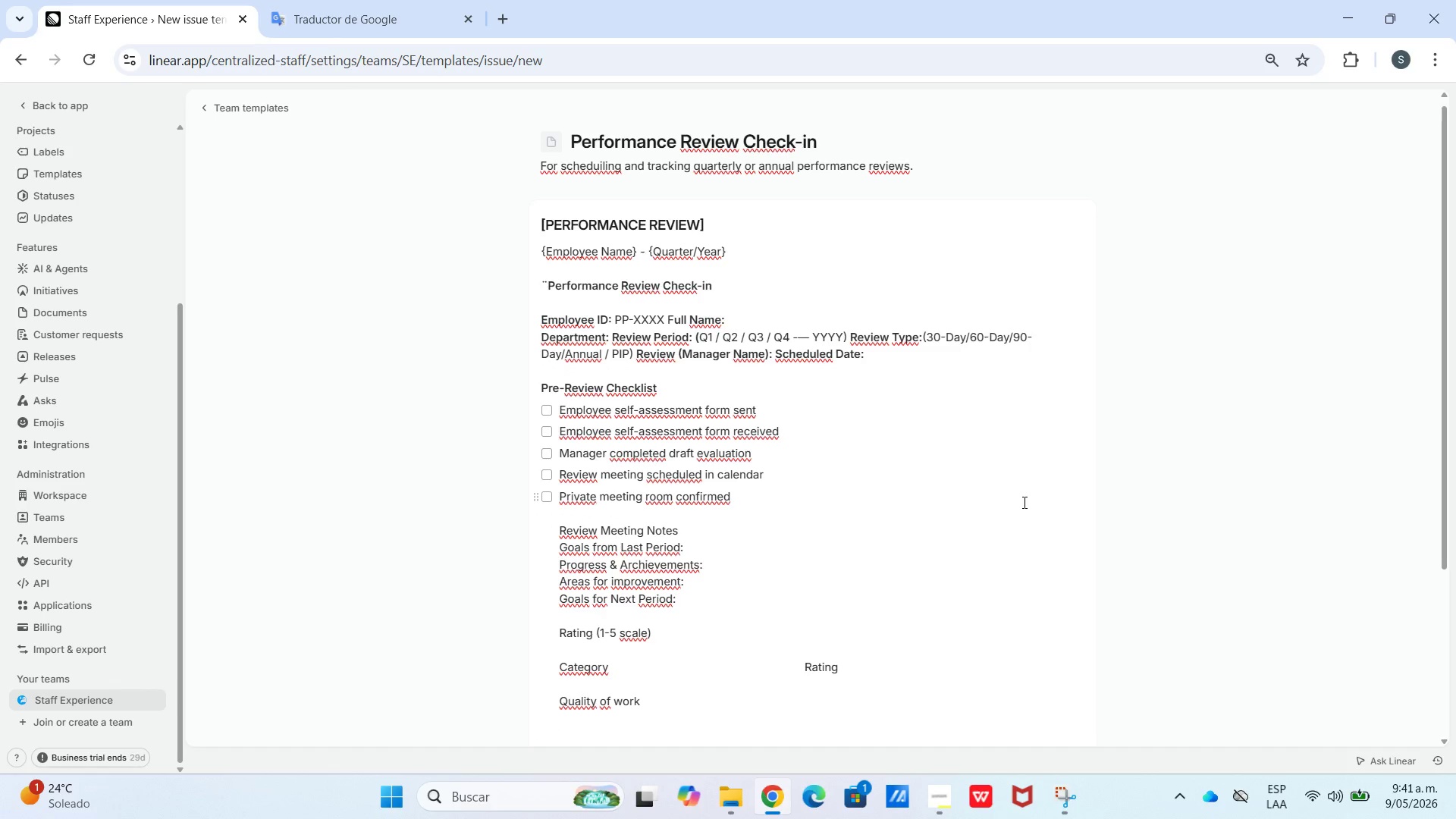 
type(Reliability)
 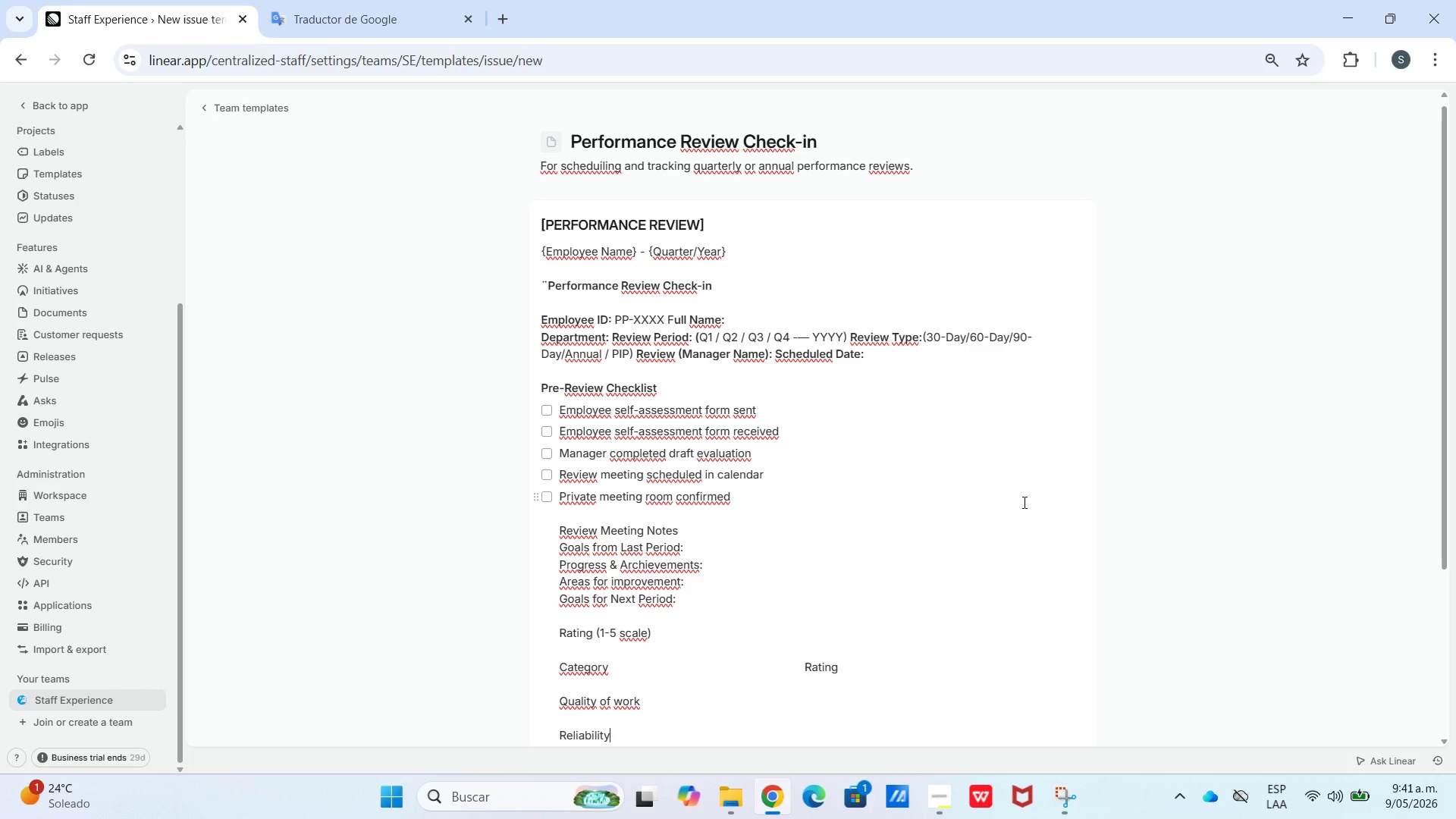 
key(Shift+Enter)
 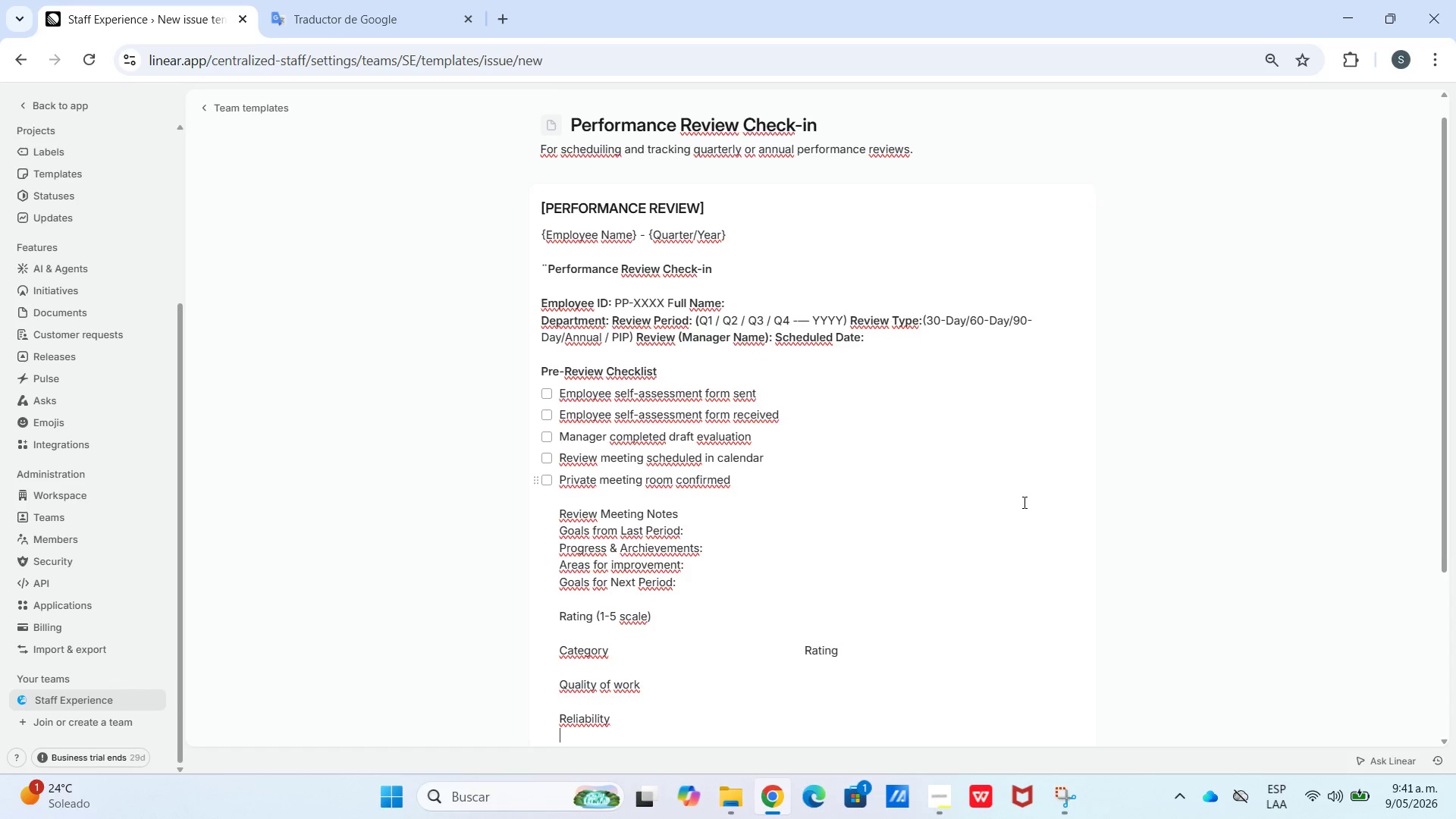 
key(Shift+Enter)
 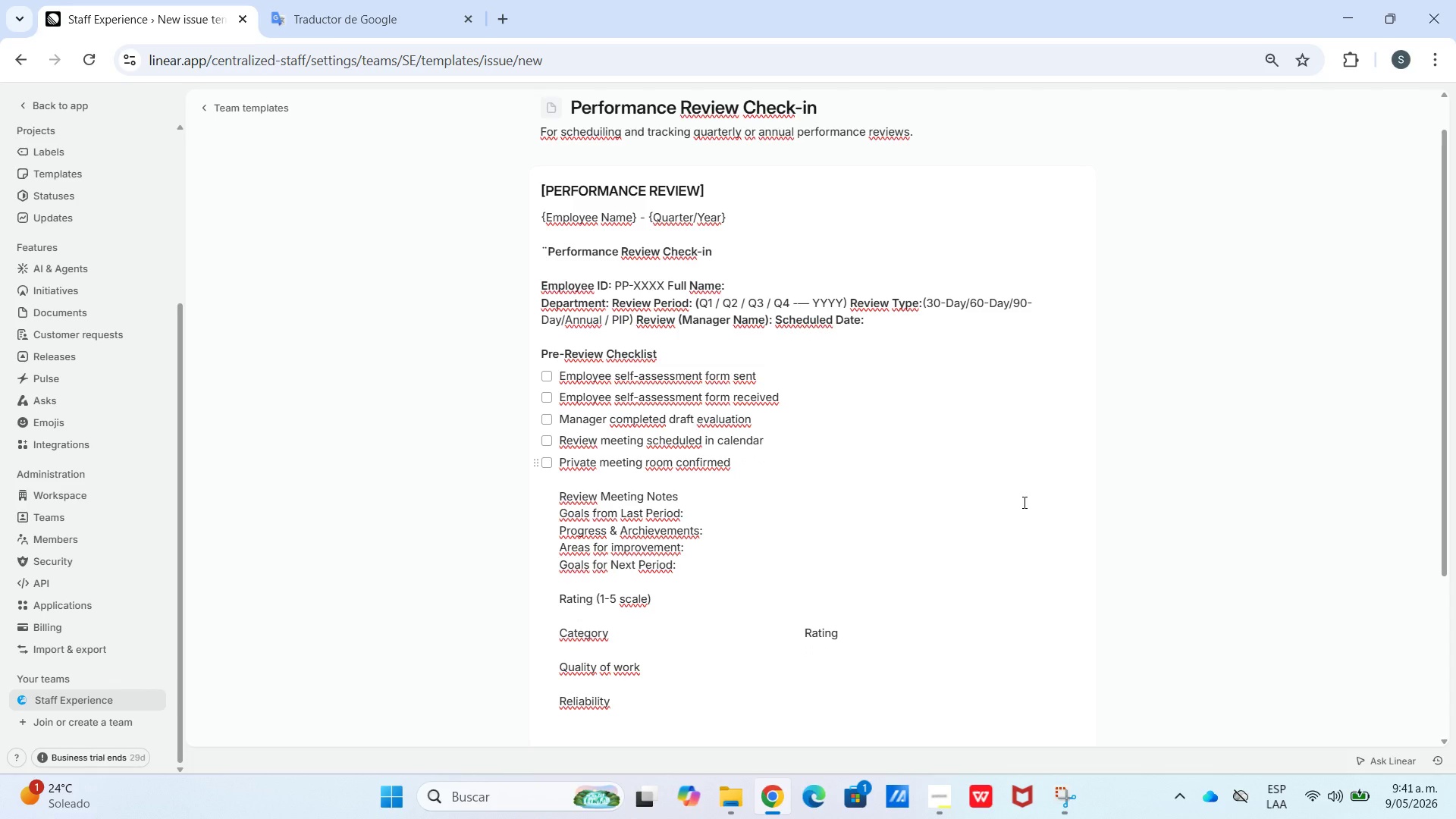 
type(Communiaction)
 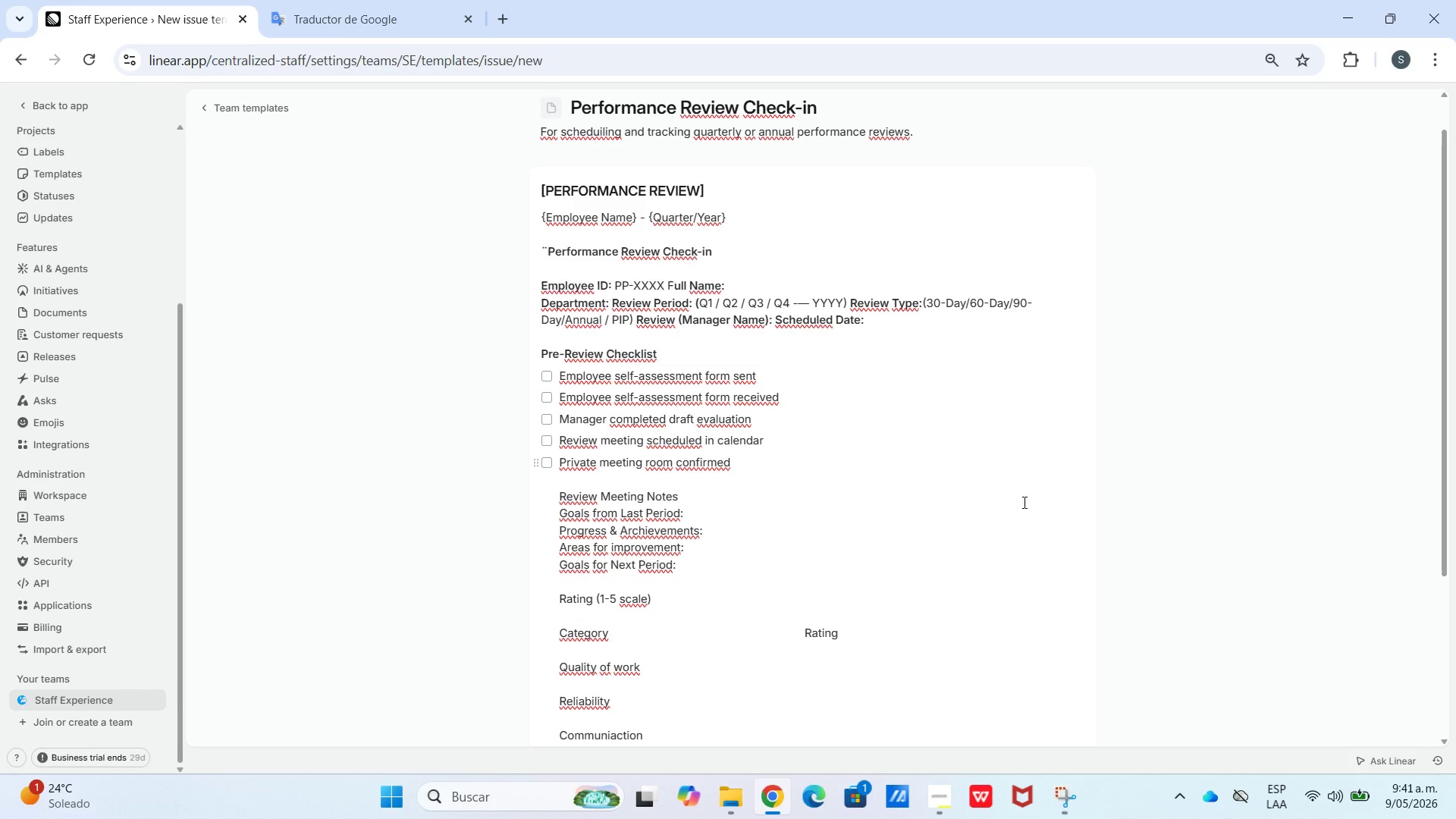 
key(Shift+Enter)
 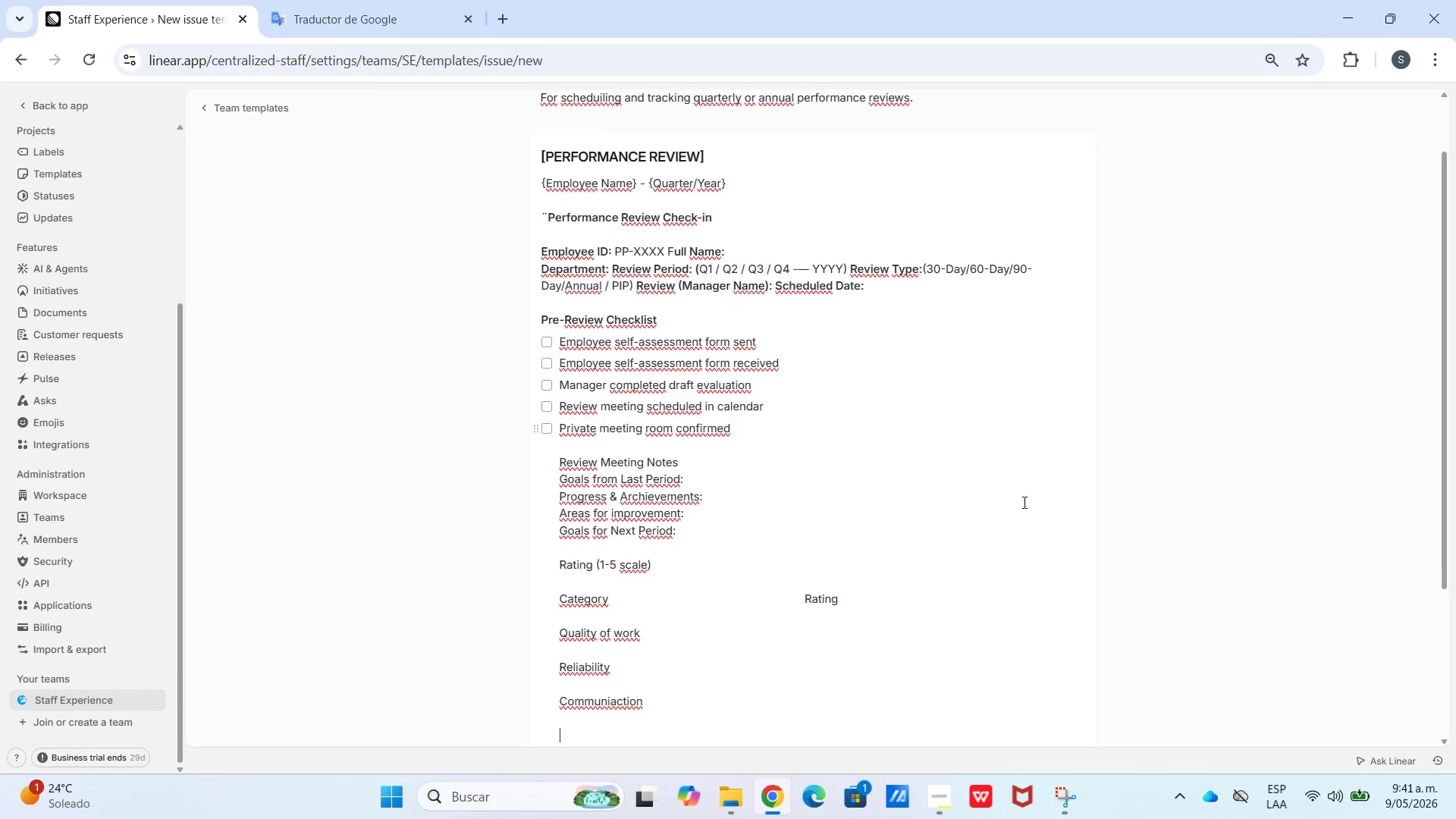 
key(Shift+Enter)
 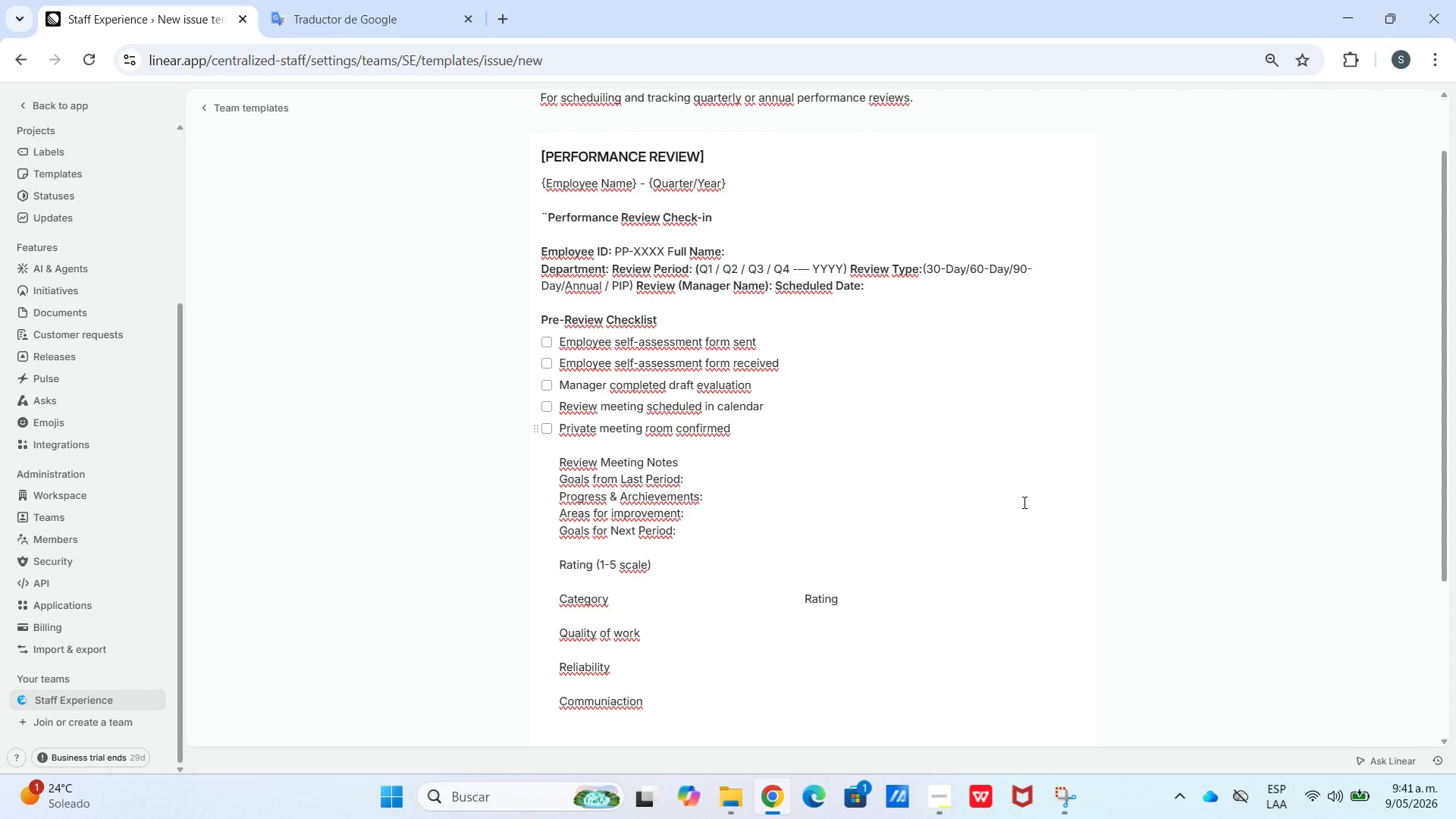 
type(Team )
key(Backspace)
type(work)
 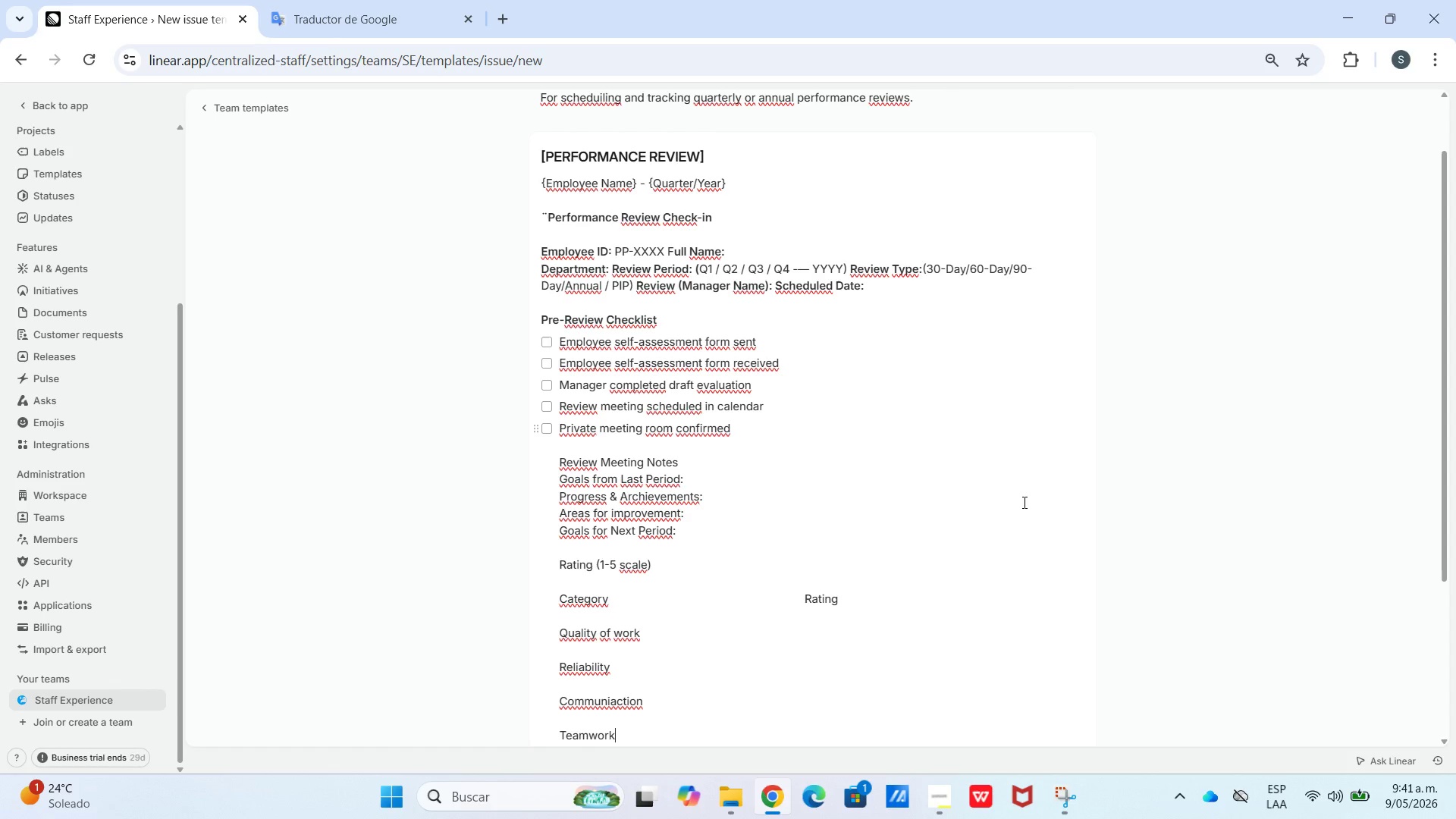 
key(Shift+Enter)
 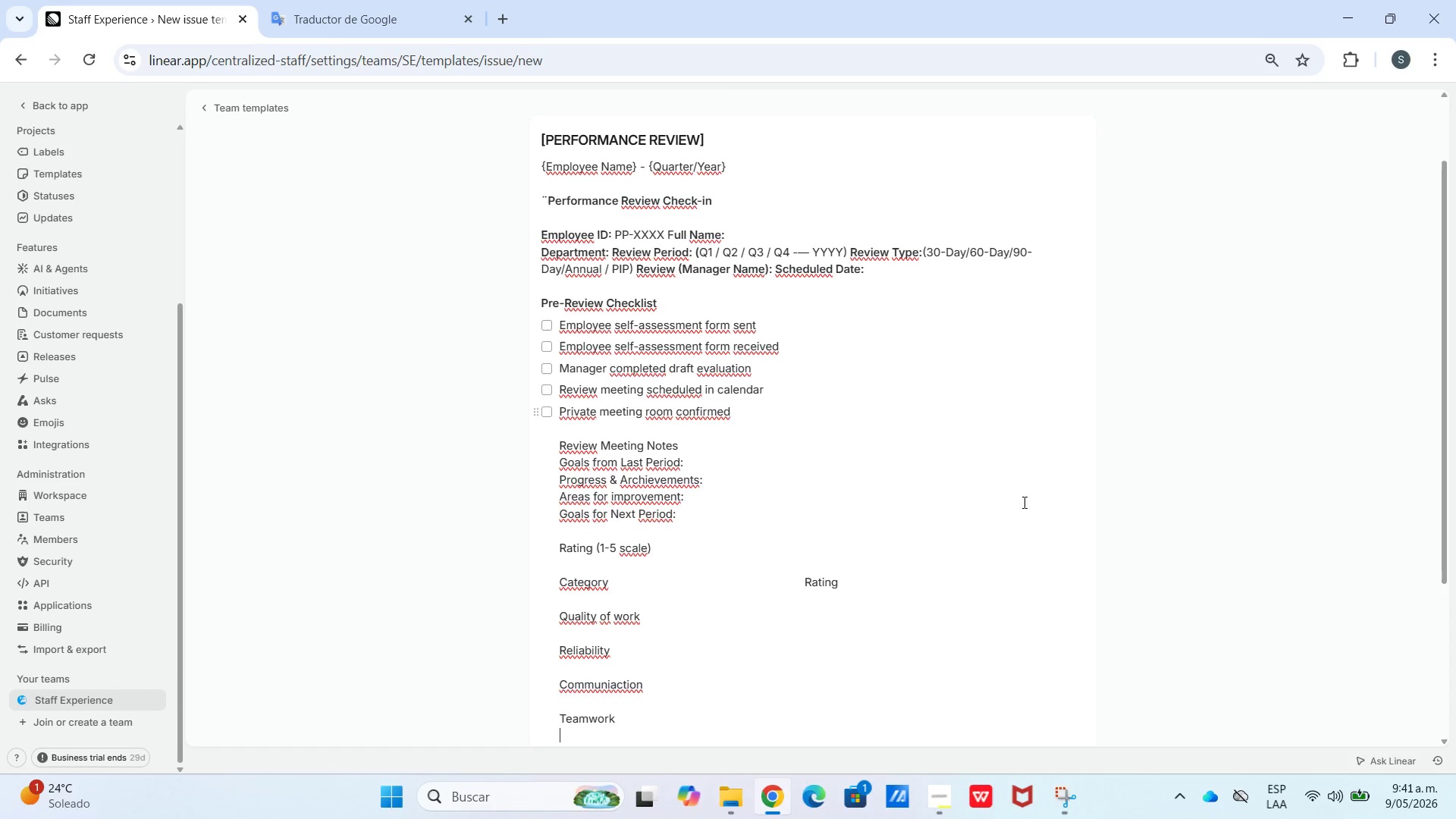 
key(Shift+Enter)
 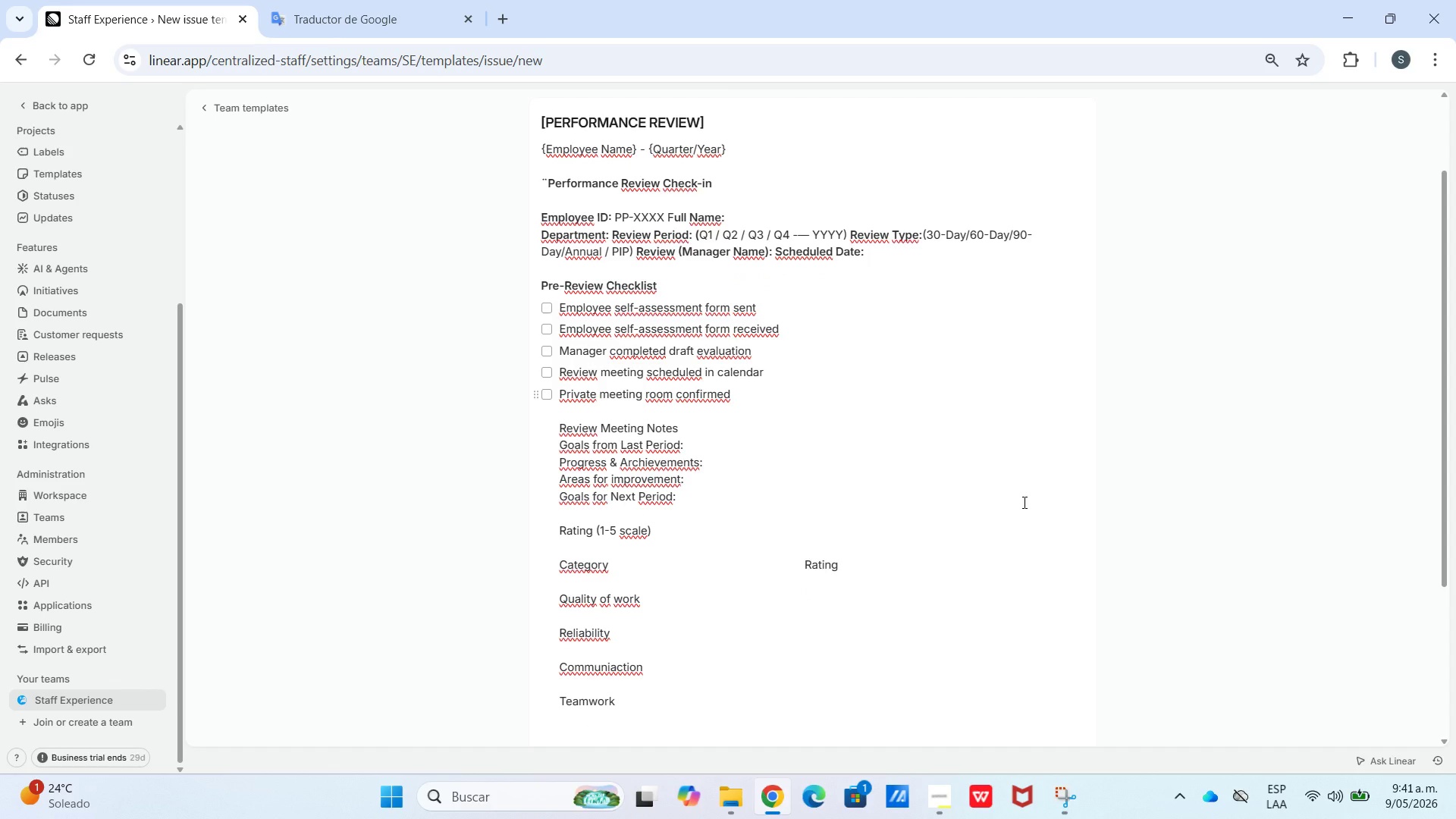 
type(Ini)
 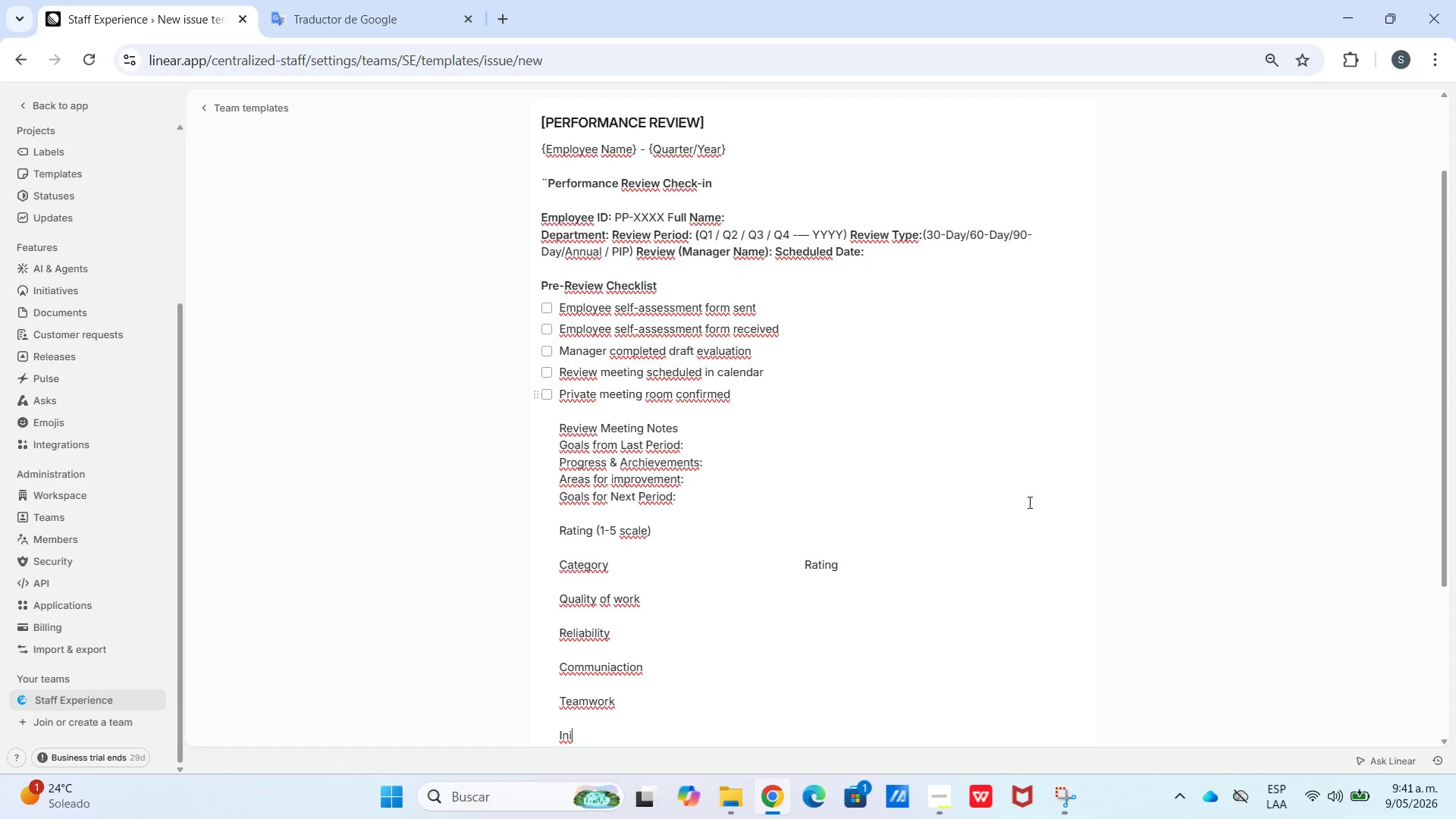 
type(tia)
 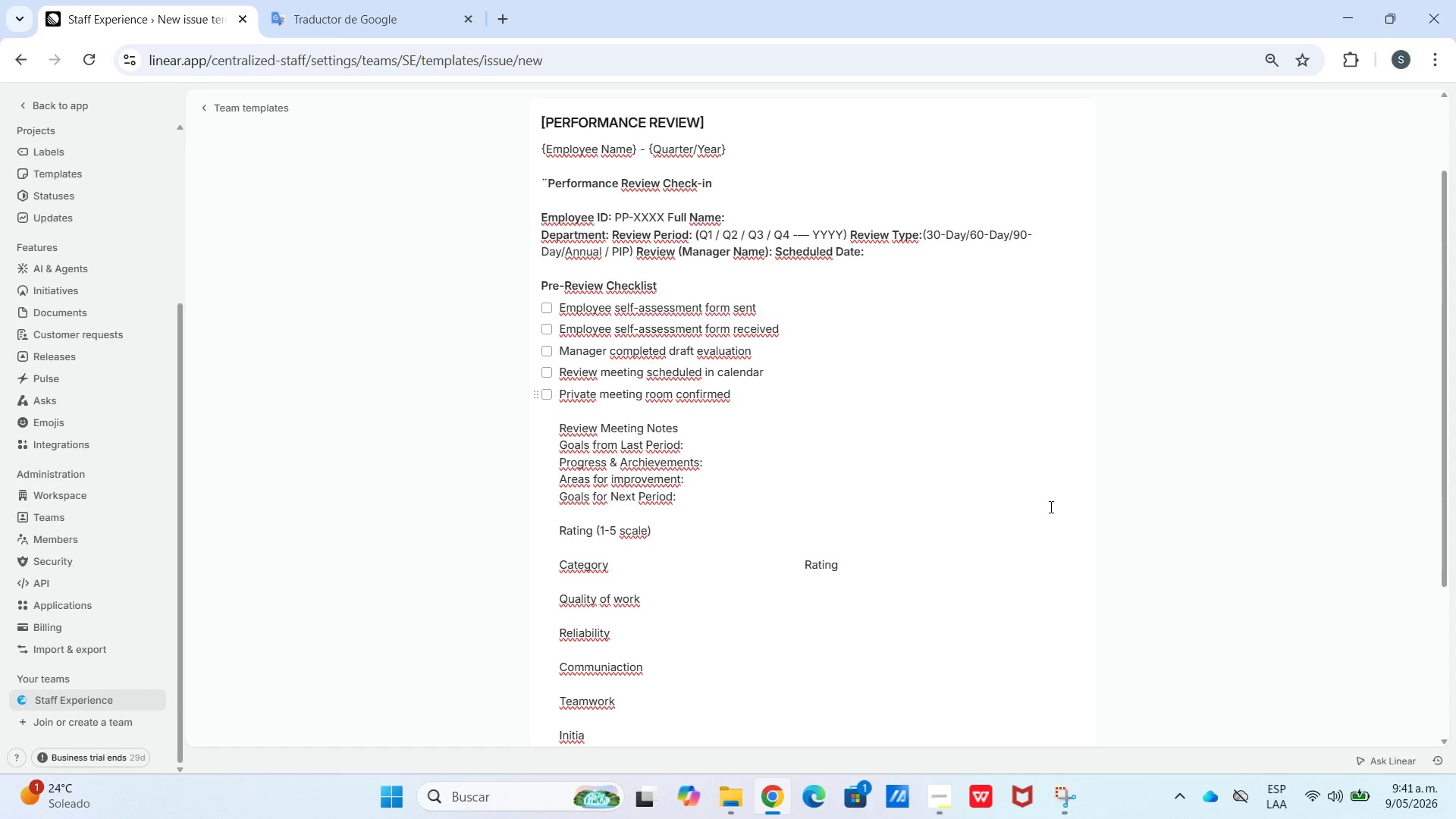 
type(tive)
 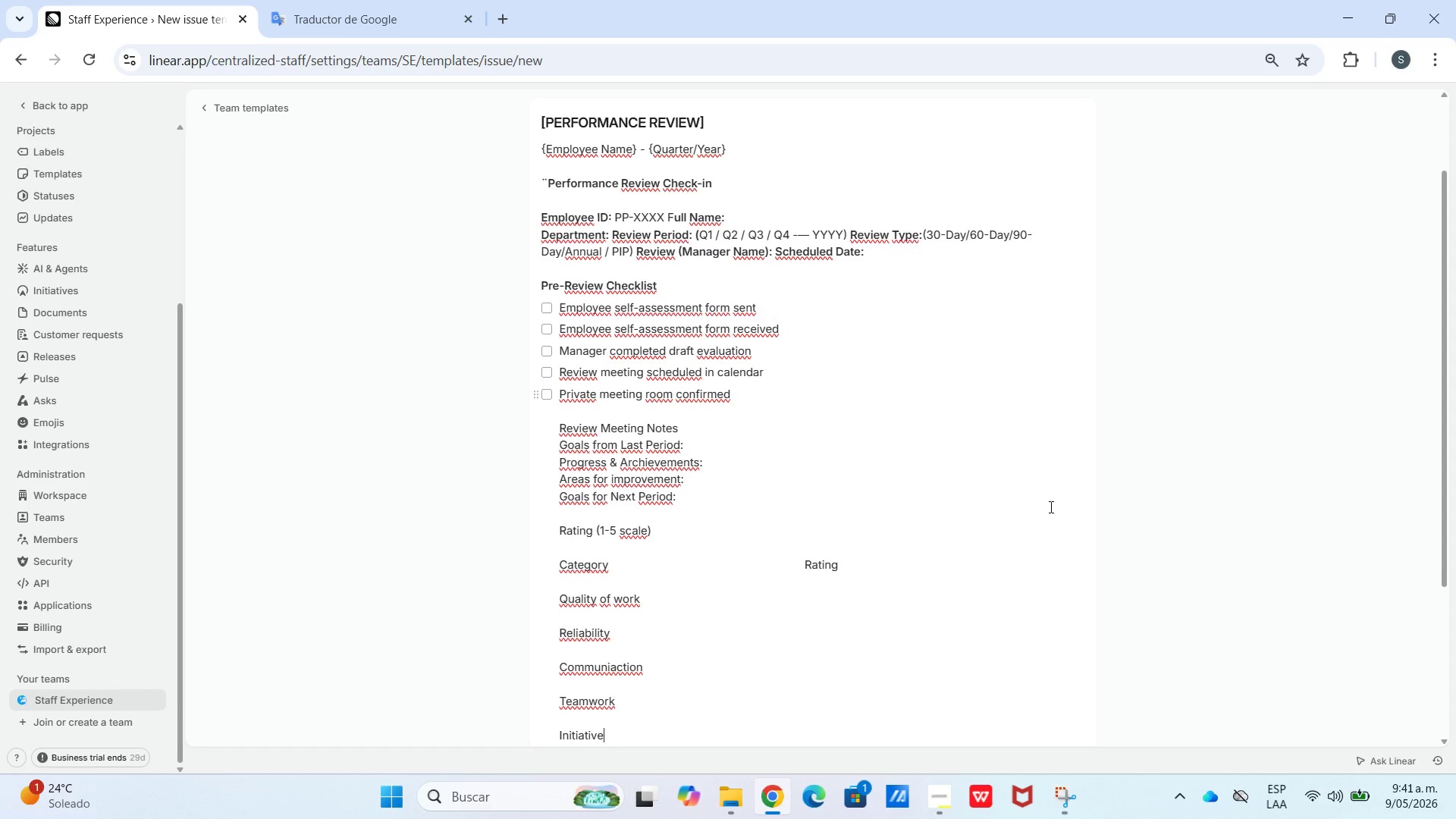 
key(Shift+Enter)
 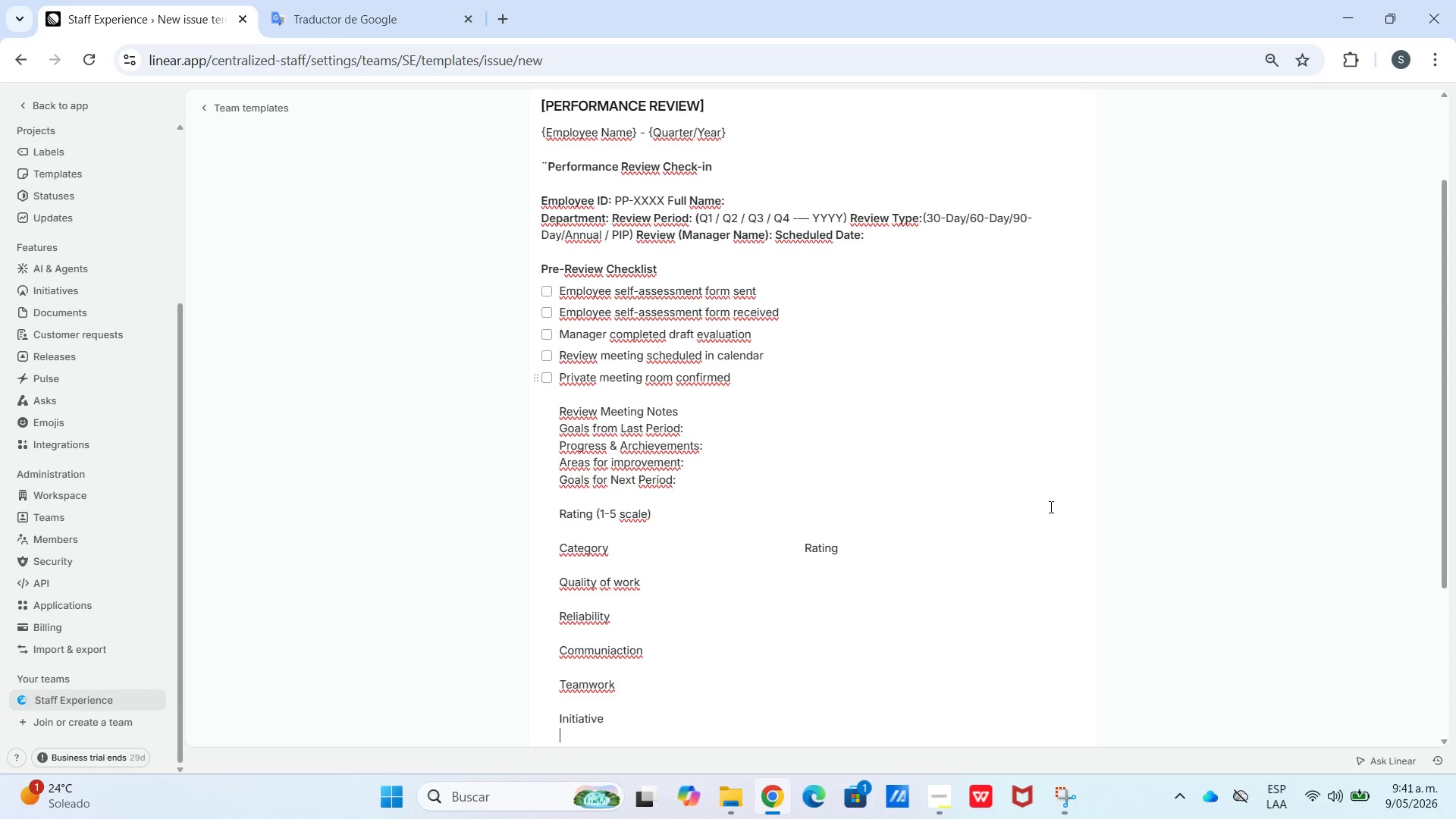 
key(Shift+Enter)
 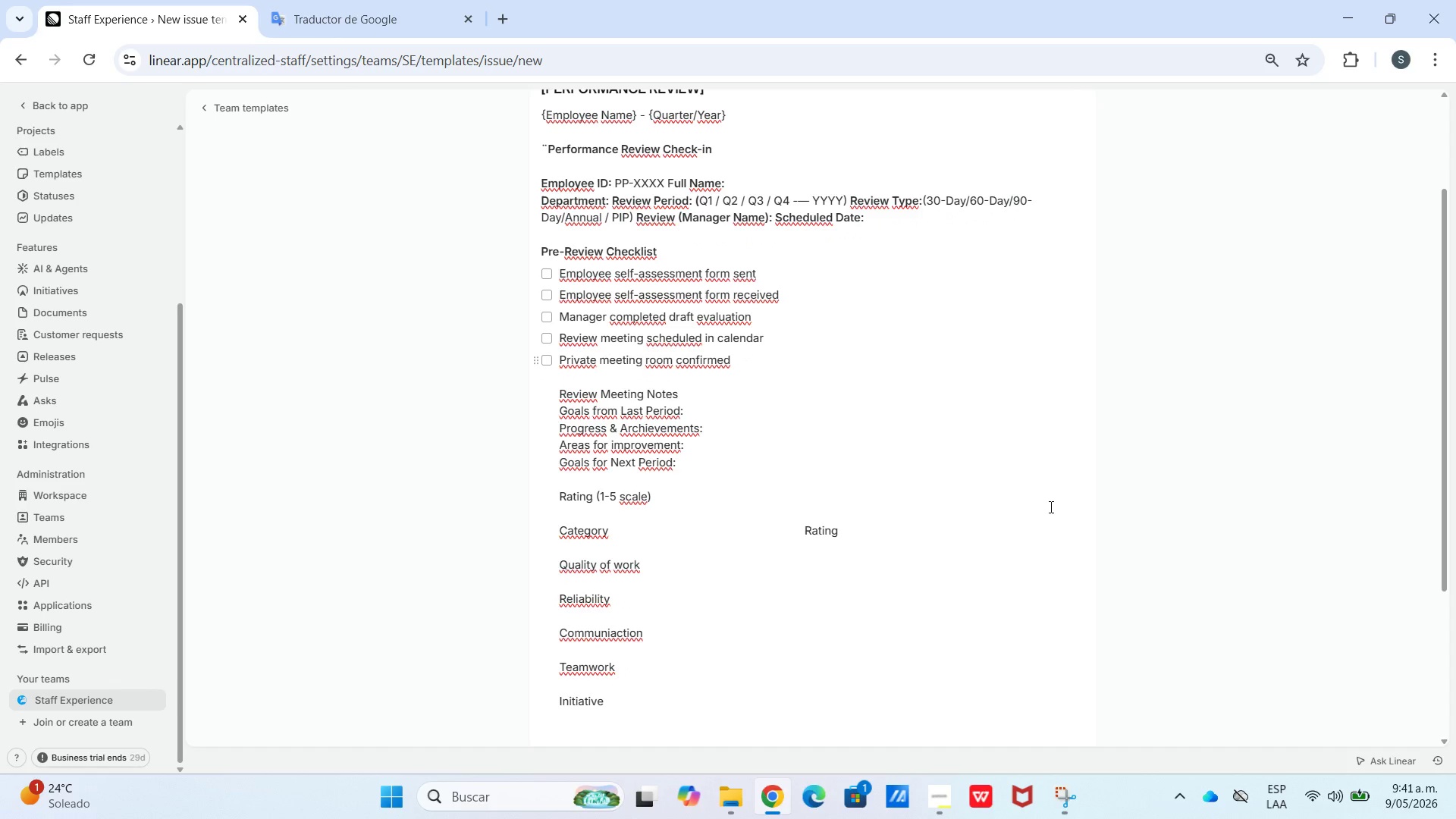 
type(Overall)
 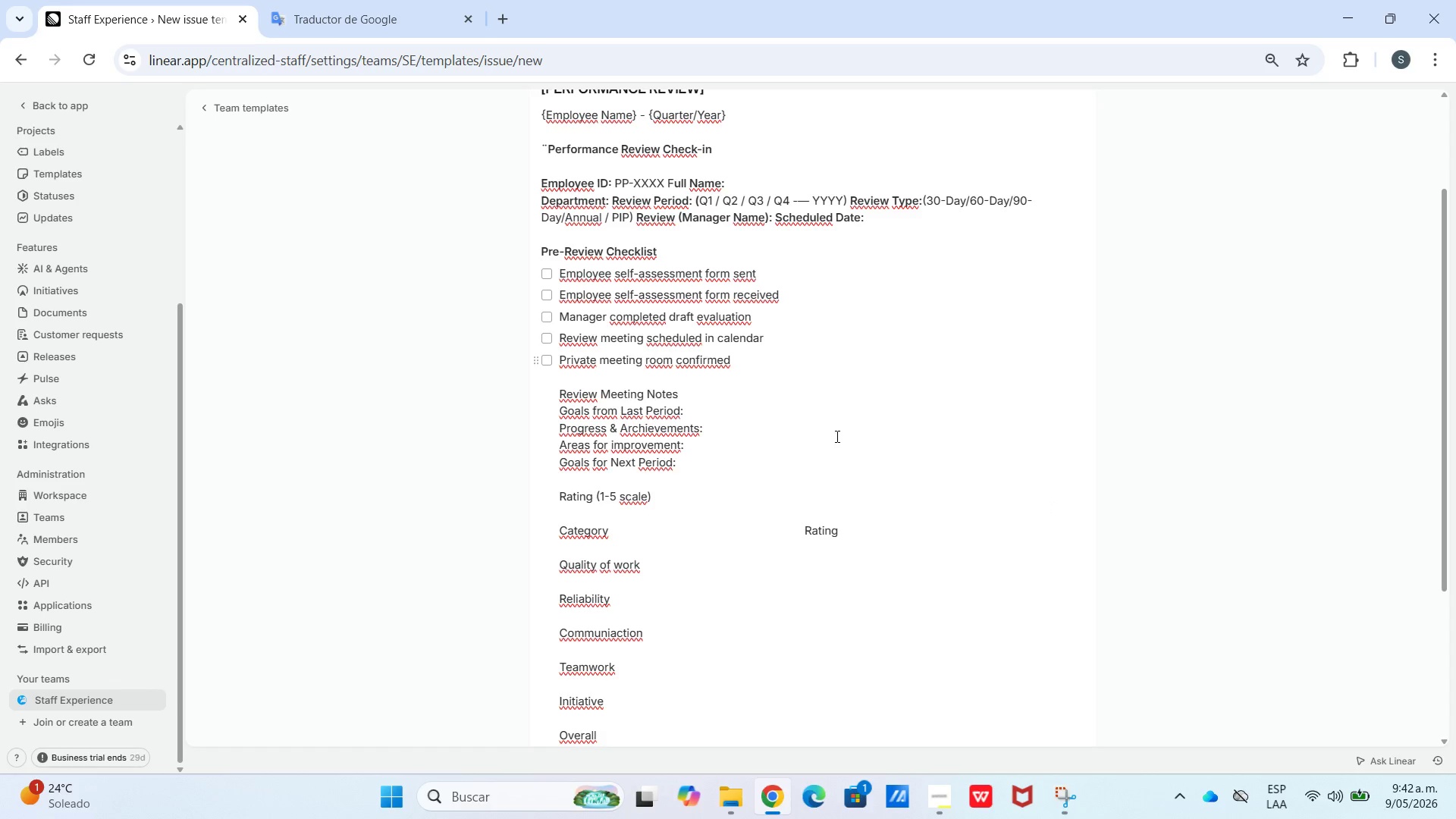 
left_click_drag(start_coordinate=[872, 524], to_coordinate=[551, 536])
 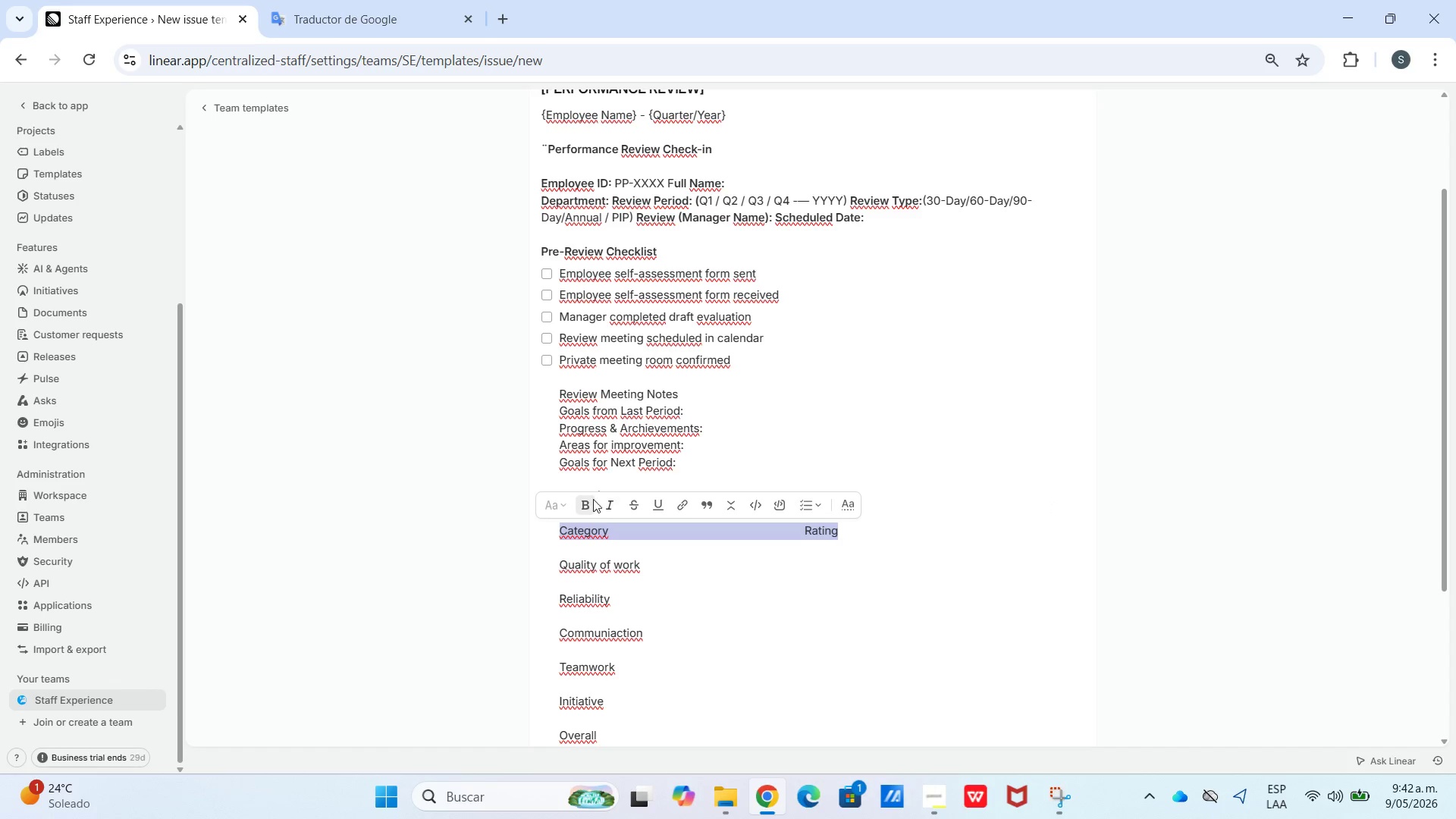 
left_click([589, 500])
 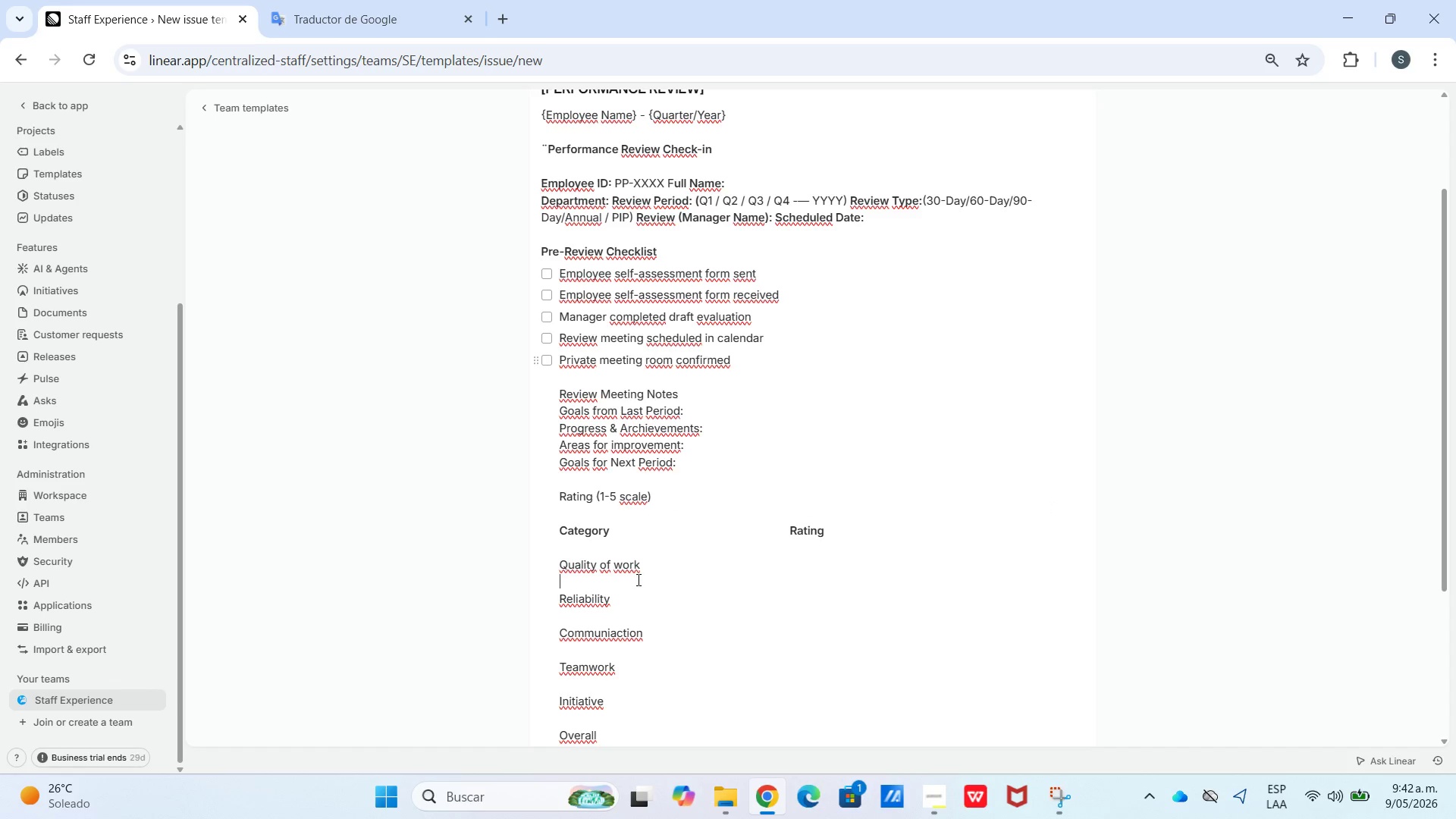 
left_click_drag(start_coordinate=[664, 570], to_coordinate=[528, 563])
 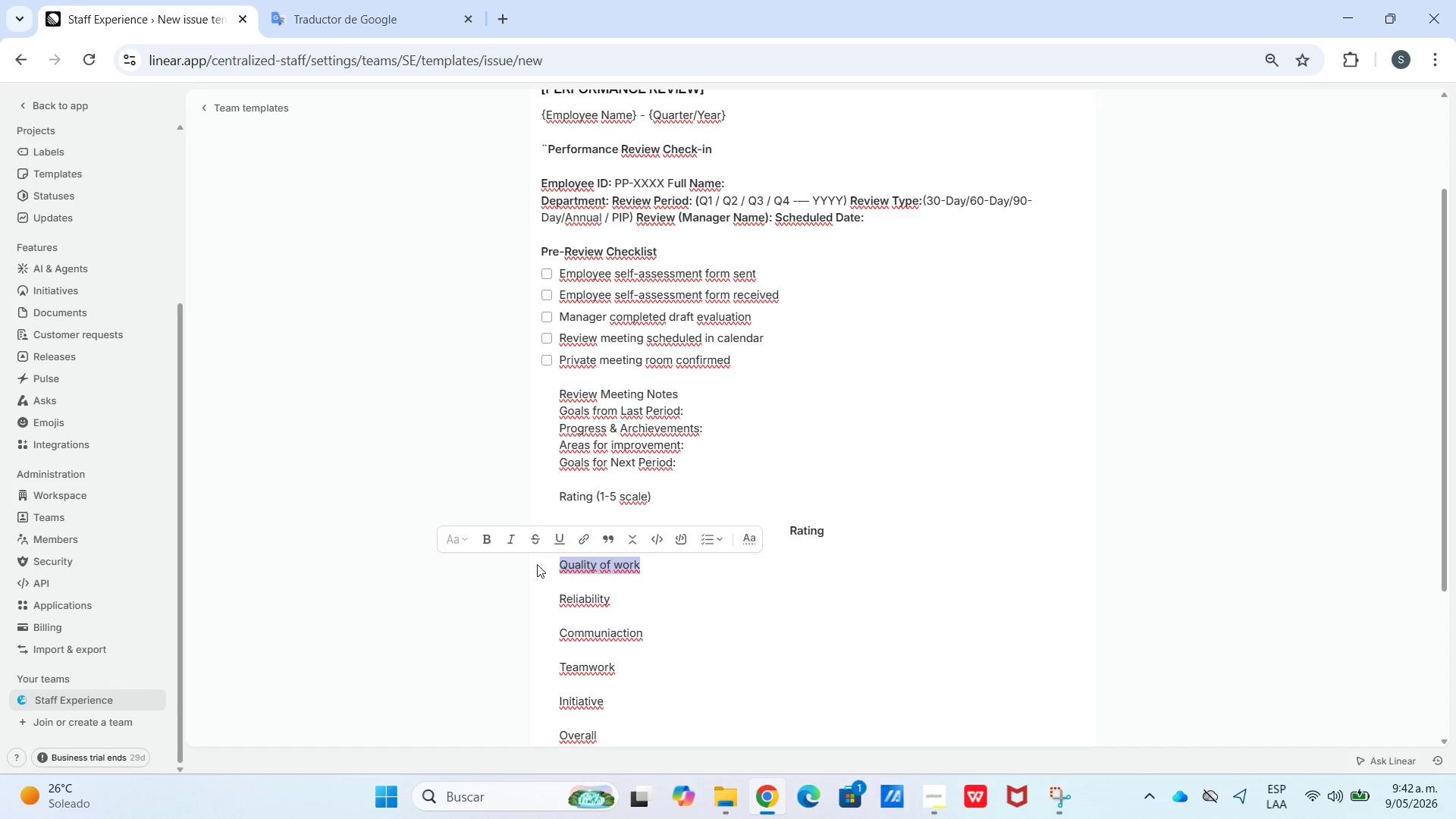 
left_click([537, 564])
 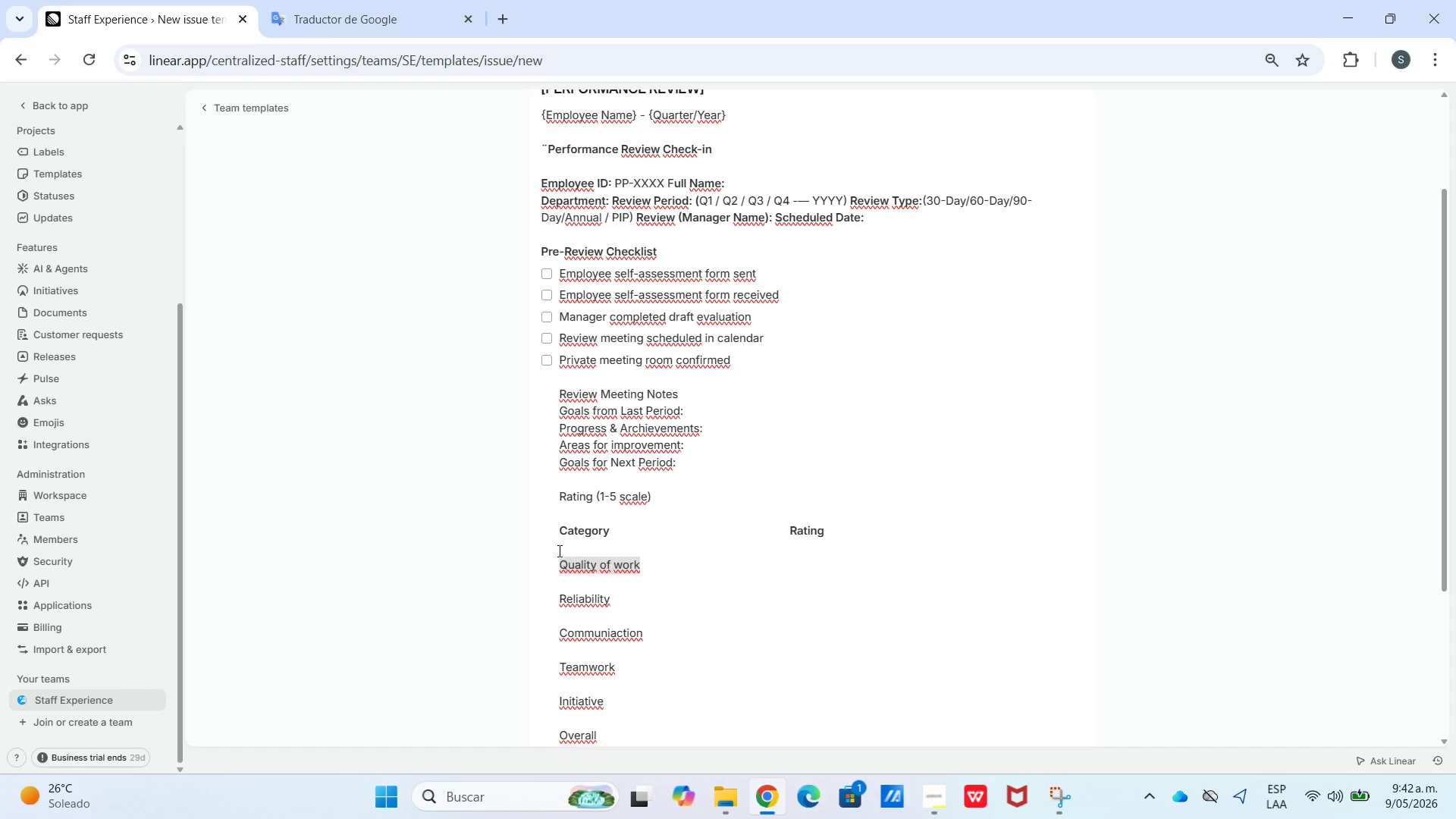 
left_click_drag(start_coordinate=[558, 551], to_coordinate=[834, 586])
 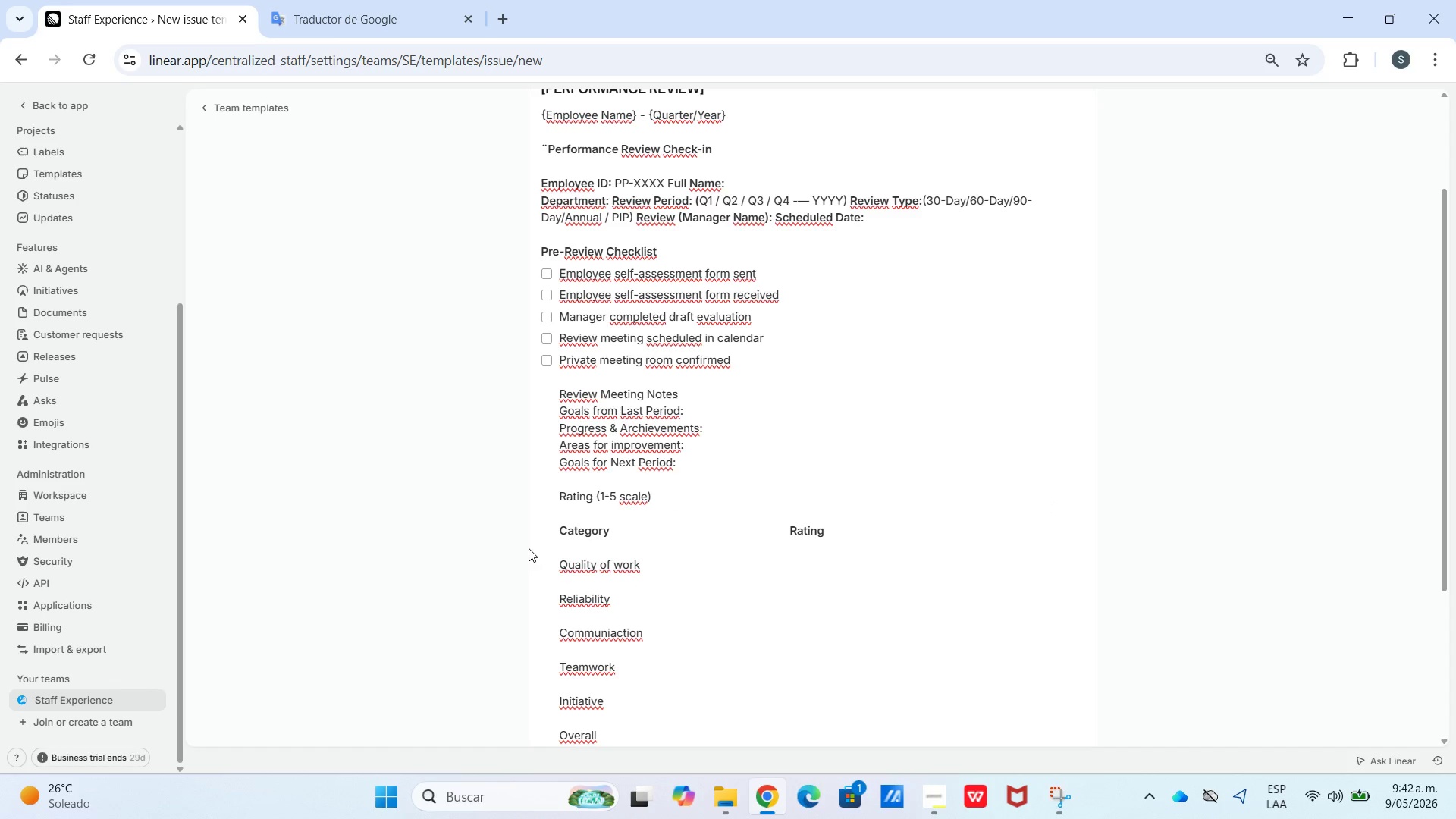 
left_click_drag(start_coordinate=[534, 548], to_coordinate=[627, 591])
 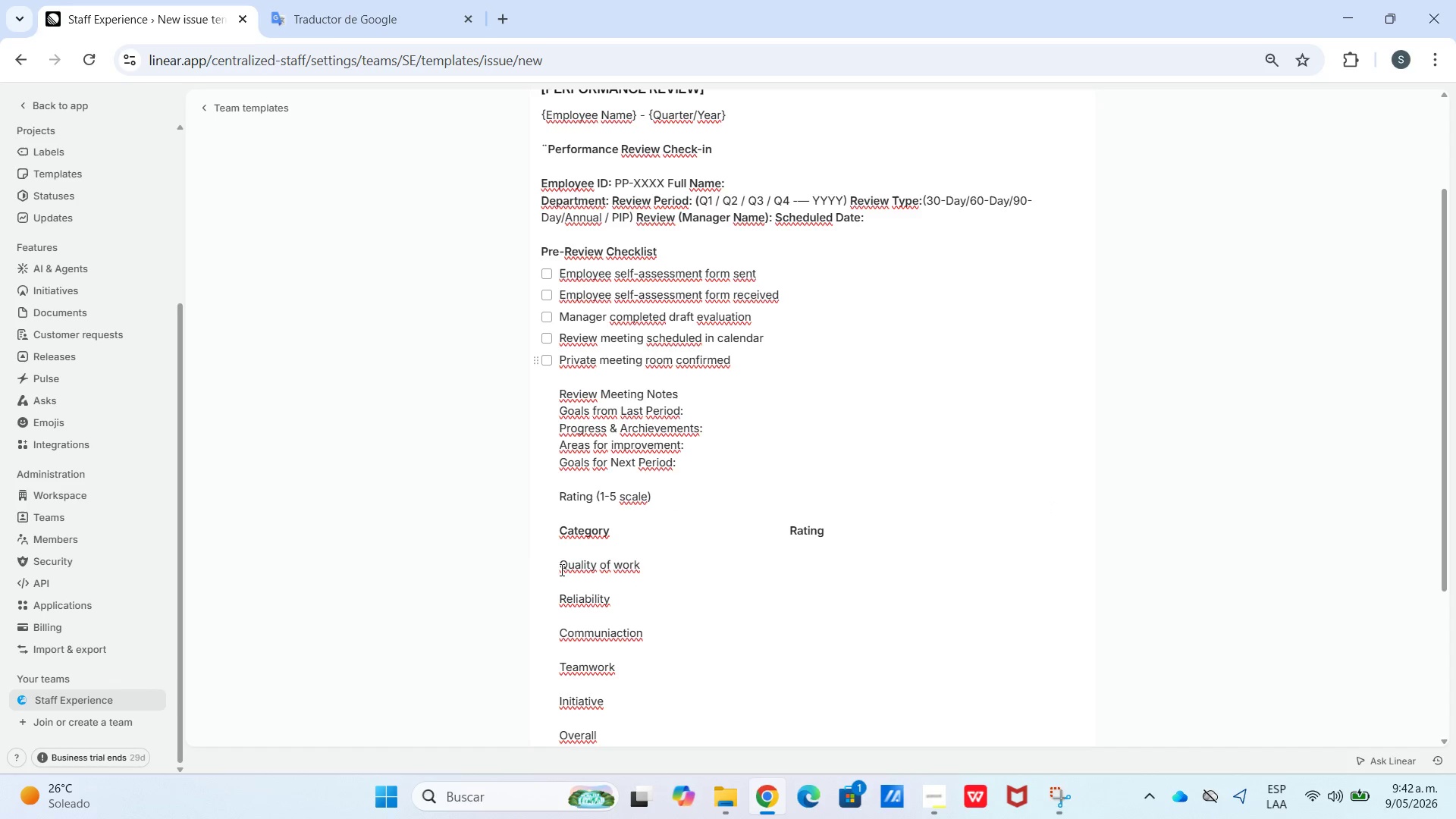 
left_click_drag(start_coordinate=[559, 569], to_coordinate=[686, 729])
 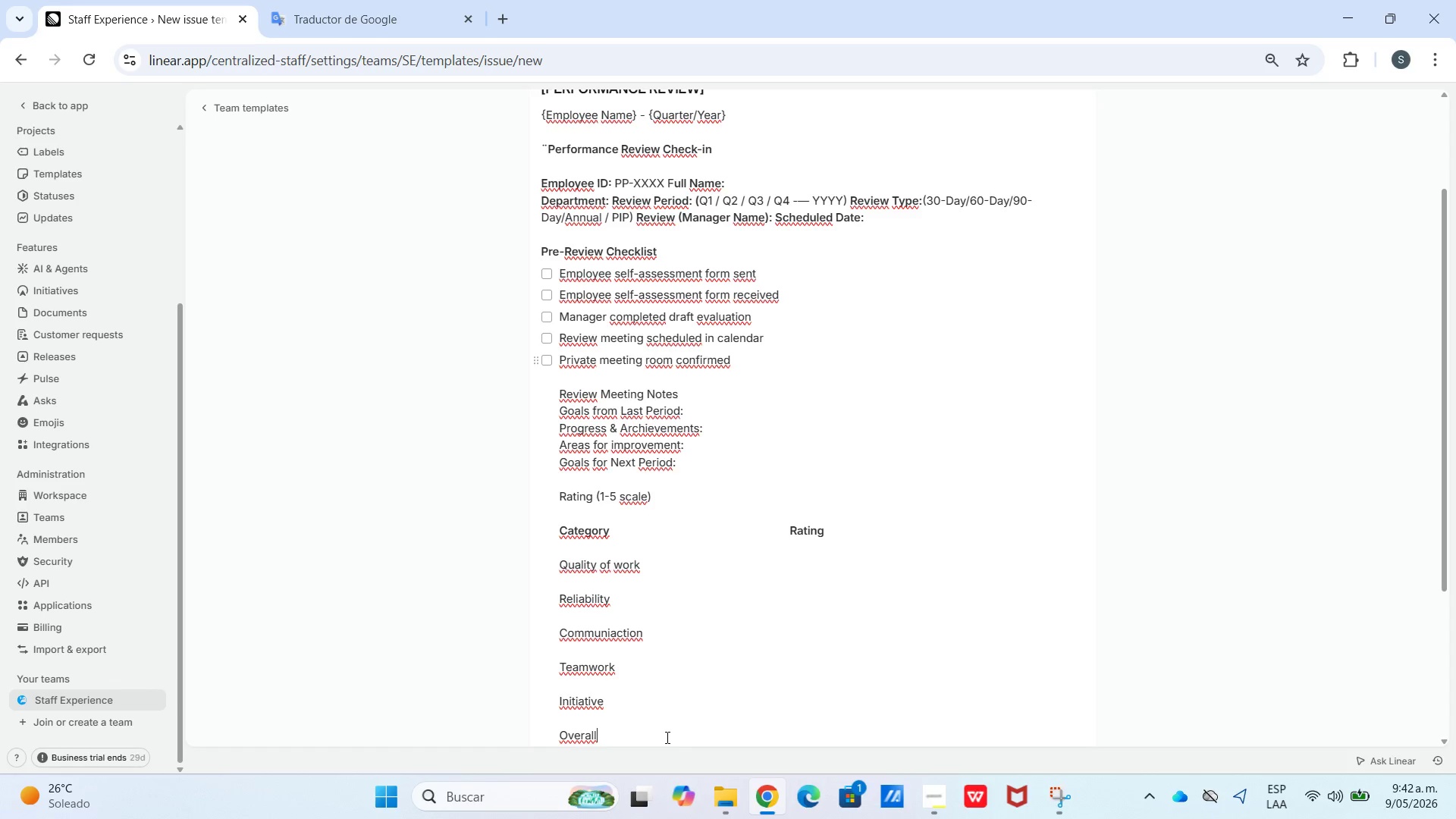 
left_click_drag(start_coordinate=[666, 737], to_coordinate=[564, 529])
 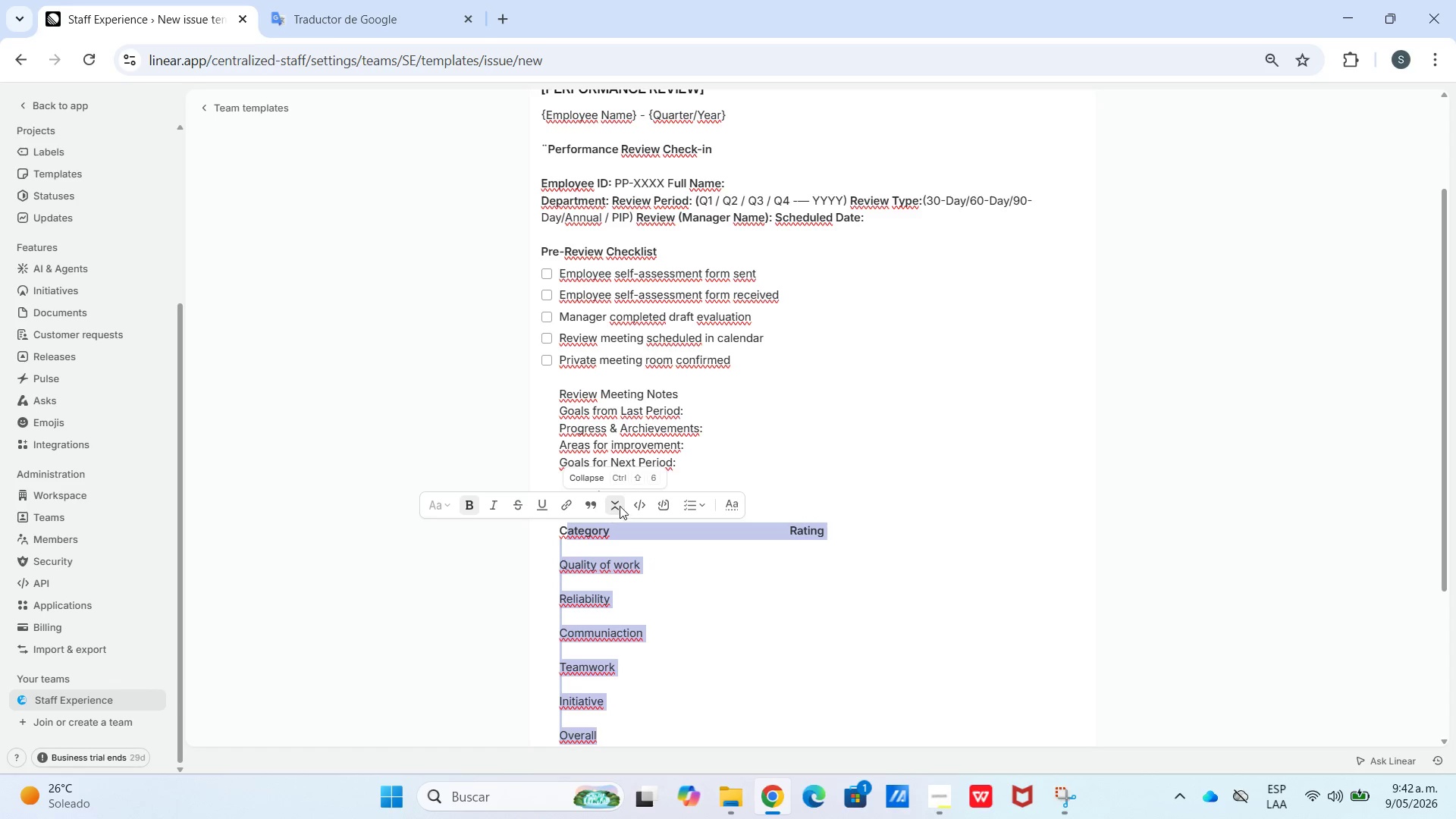 
wait(9.22)
 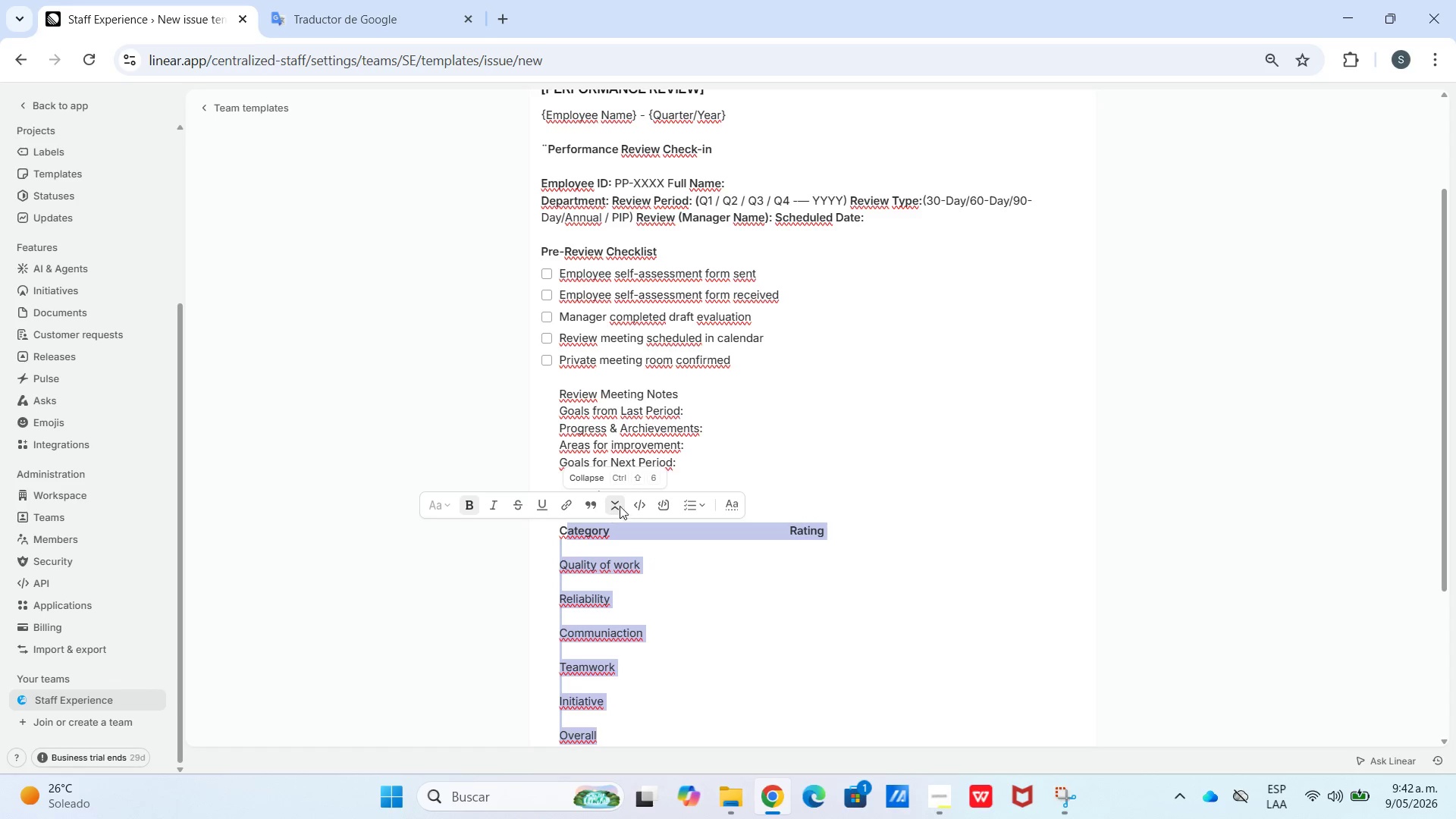 
left_click_drag(start_coordinate=[657, 574], to_coordinate=[645, 574])
 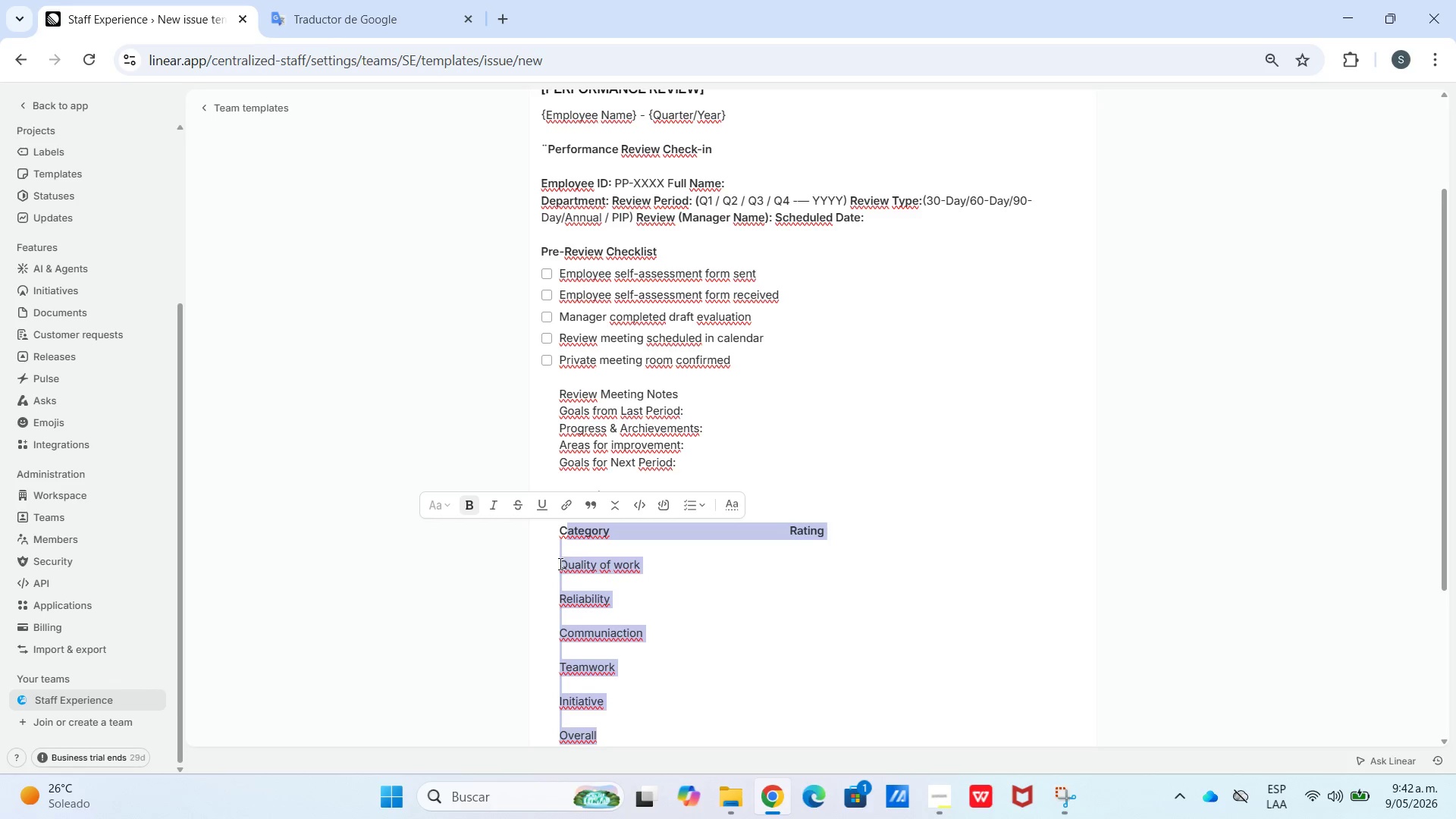 
left_click_drag(start_coordinate=[550, 560], to_coordinate=[559, 563])
 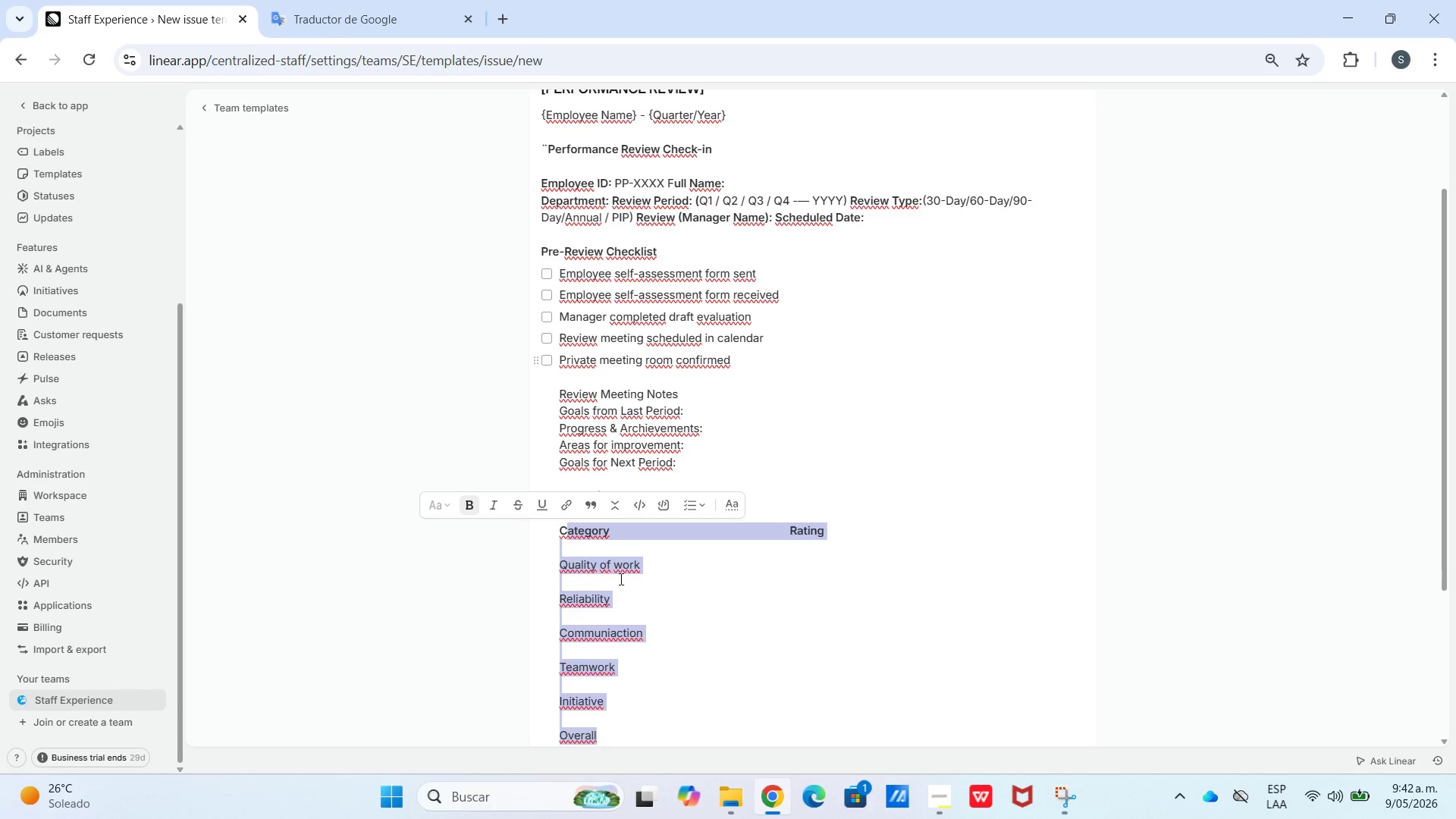 
left_click_drag(start_coordinate=[611, 576], to_coordinate=[633, 579])
 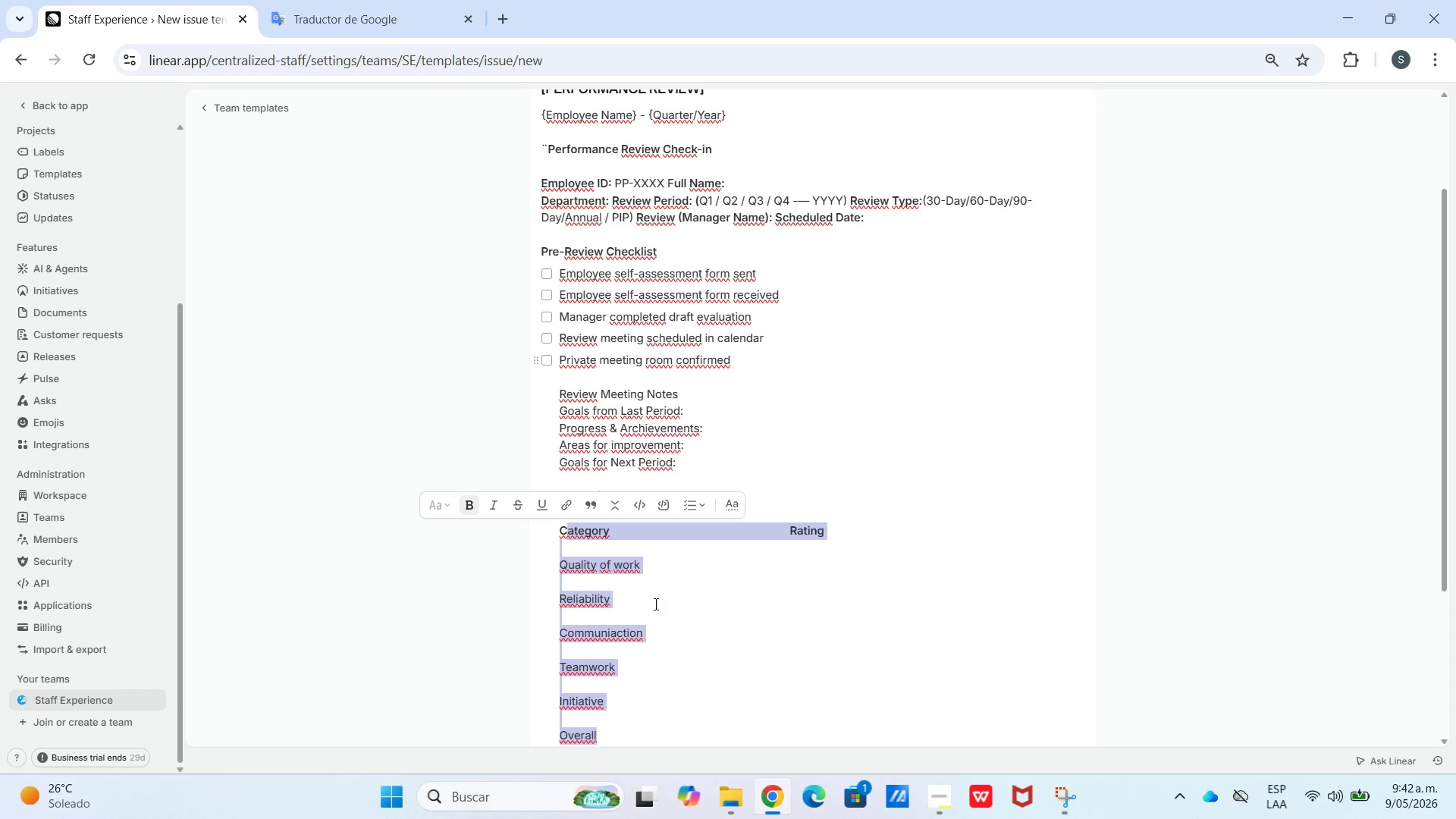 
left_click_drag(start_coordinate=[748, 617], to_coordinate=[861, 633])
 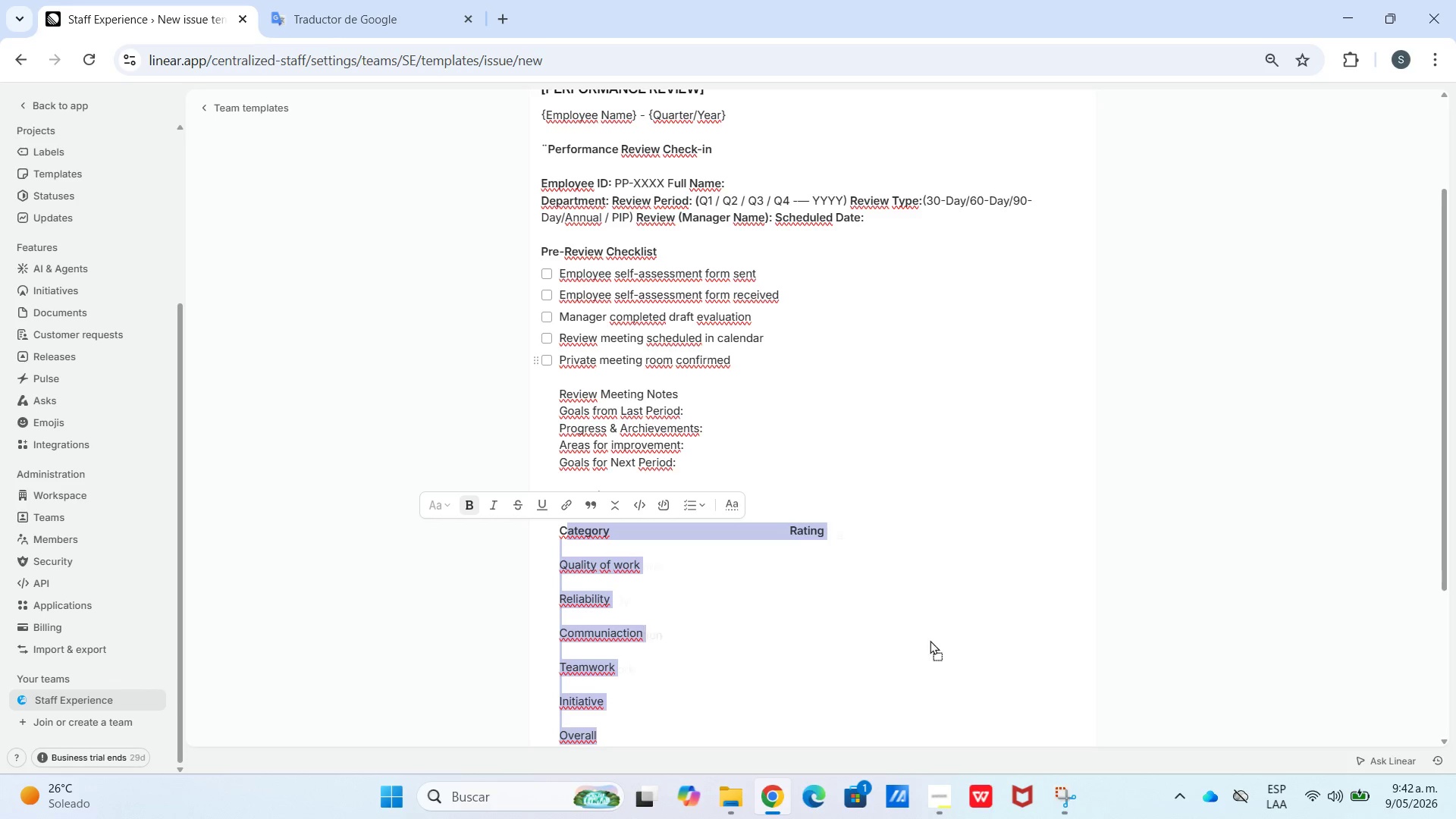 
left_click_drag(start_coordinate=[900, 639], to_coordinate=[938, 629])
 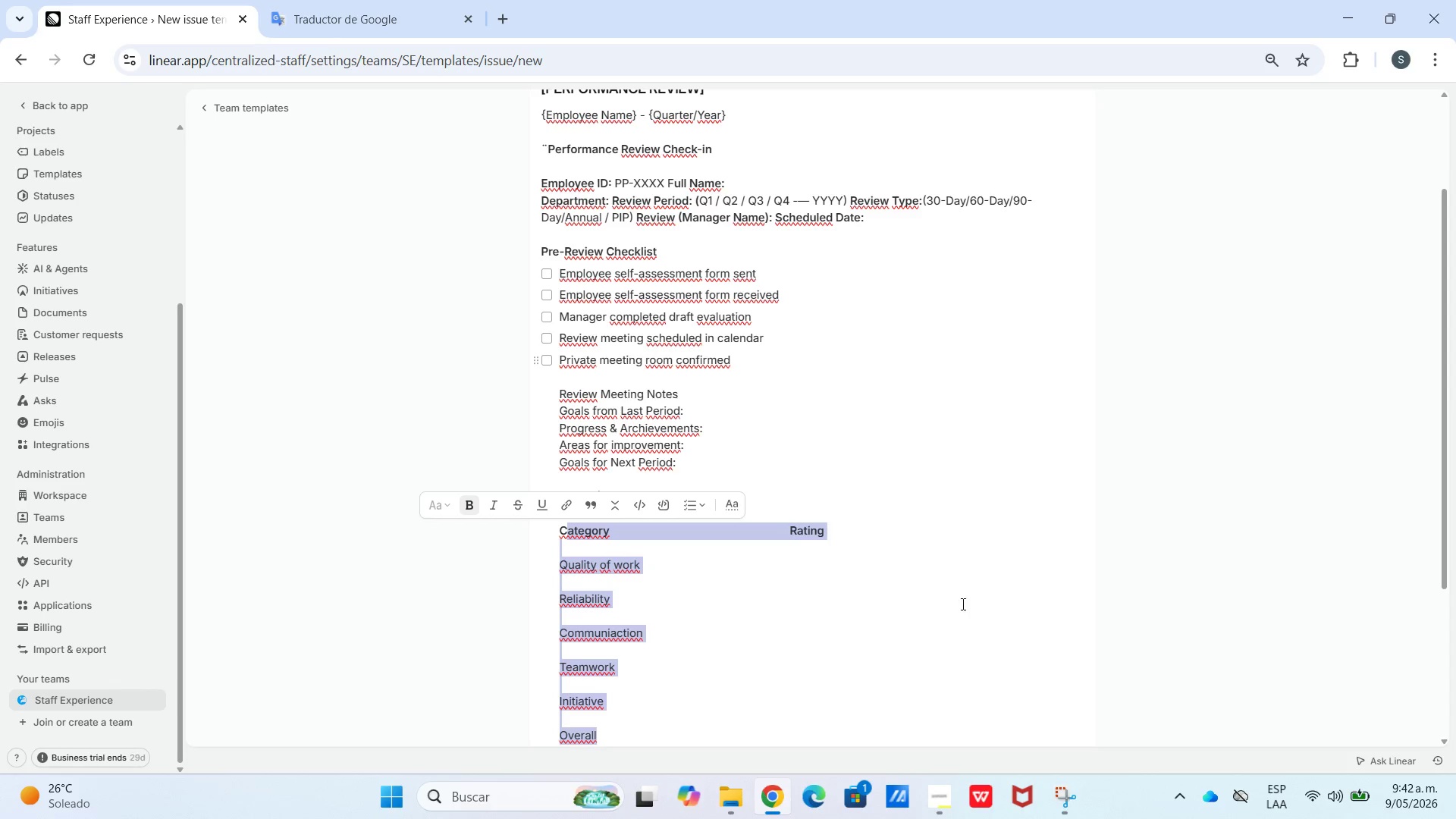 
left_click_drag(start_coordinate=[959, 604], to_coordinate=[942, 563])
 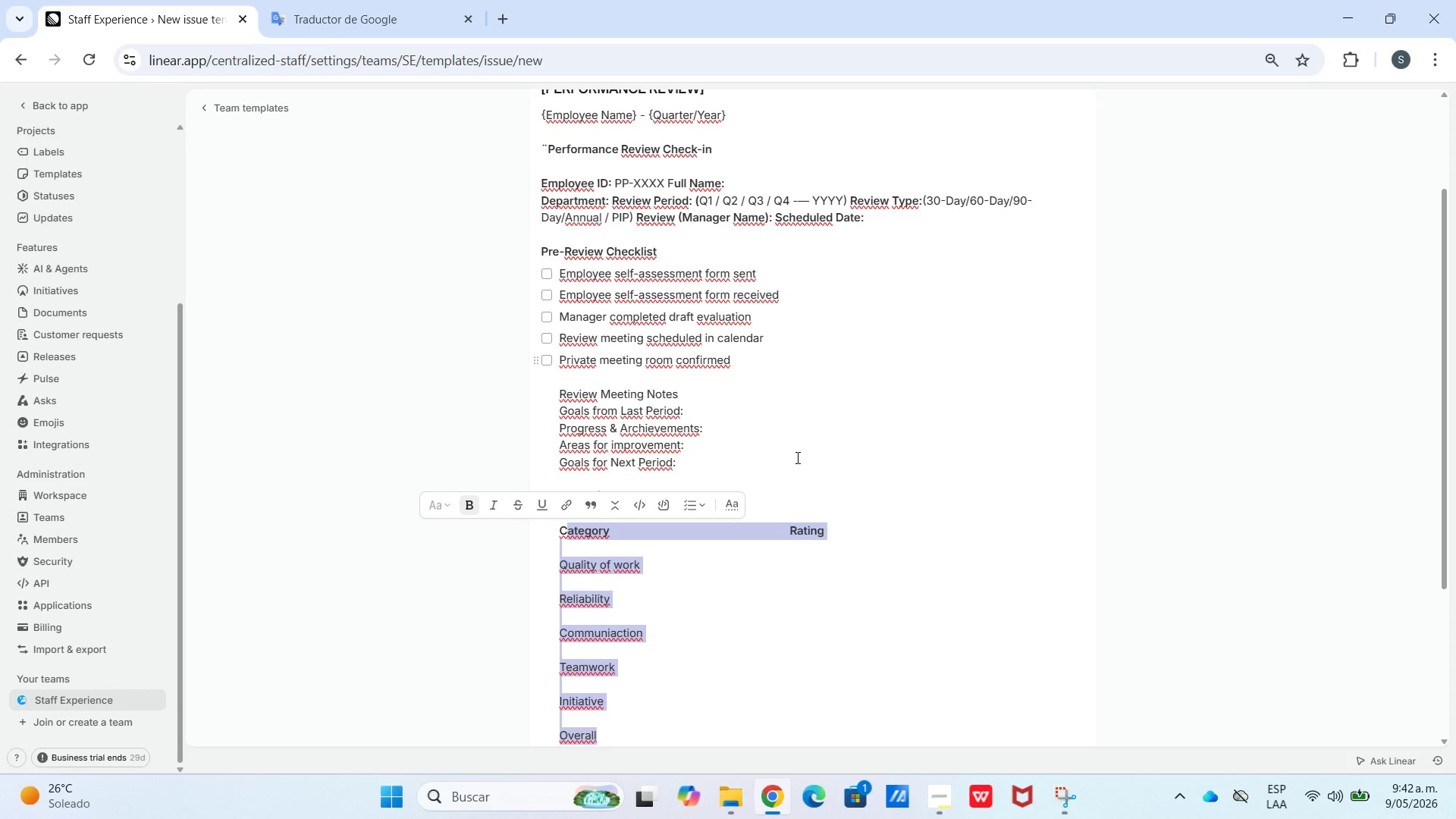 
left_click_drag(start_coordinate=[796, 457], to_coordinate=[788, 455])
 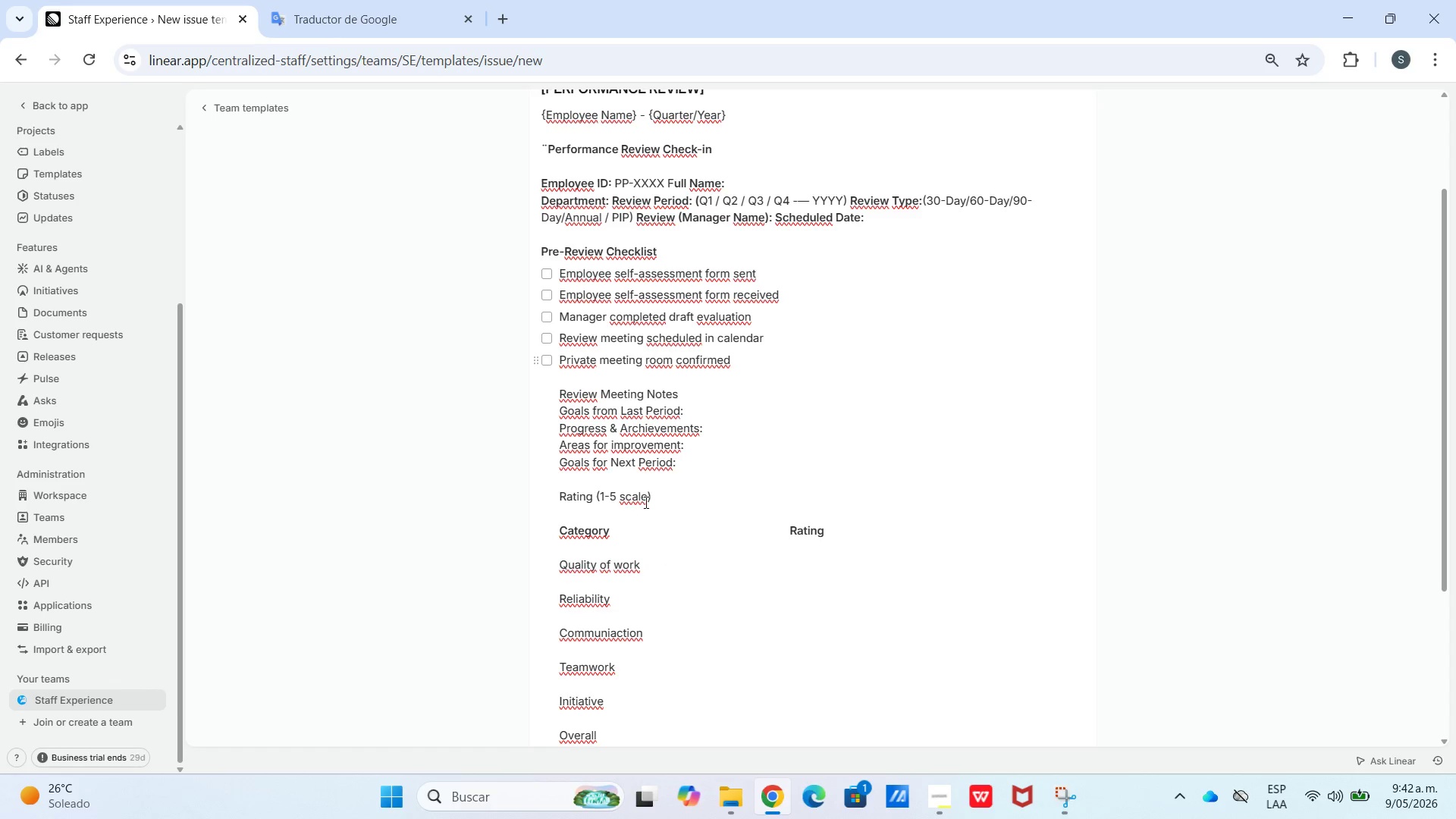 
left_click_drag(start_coordinate=[664, 500], to_coordinate=[528, 487])
 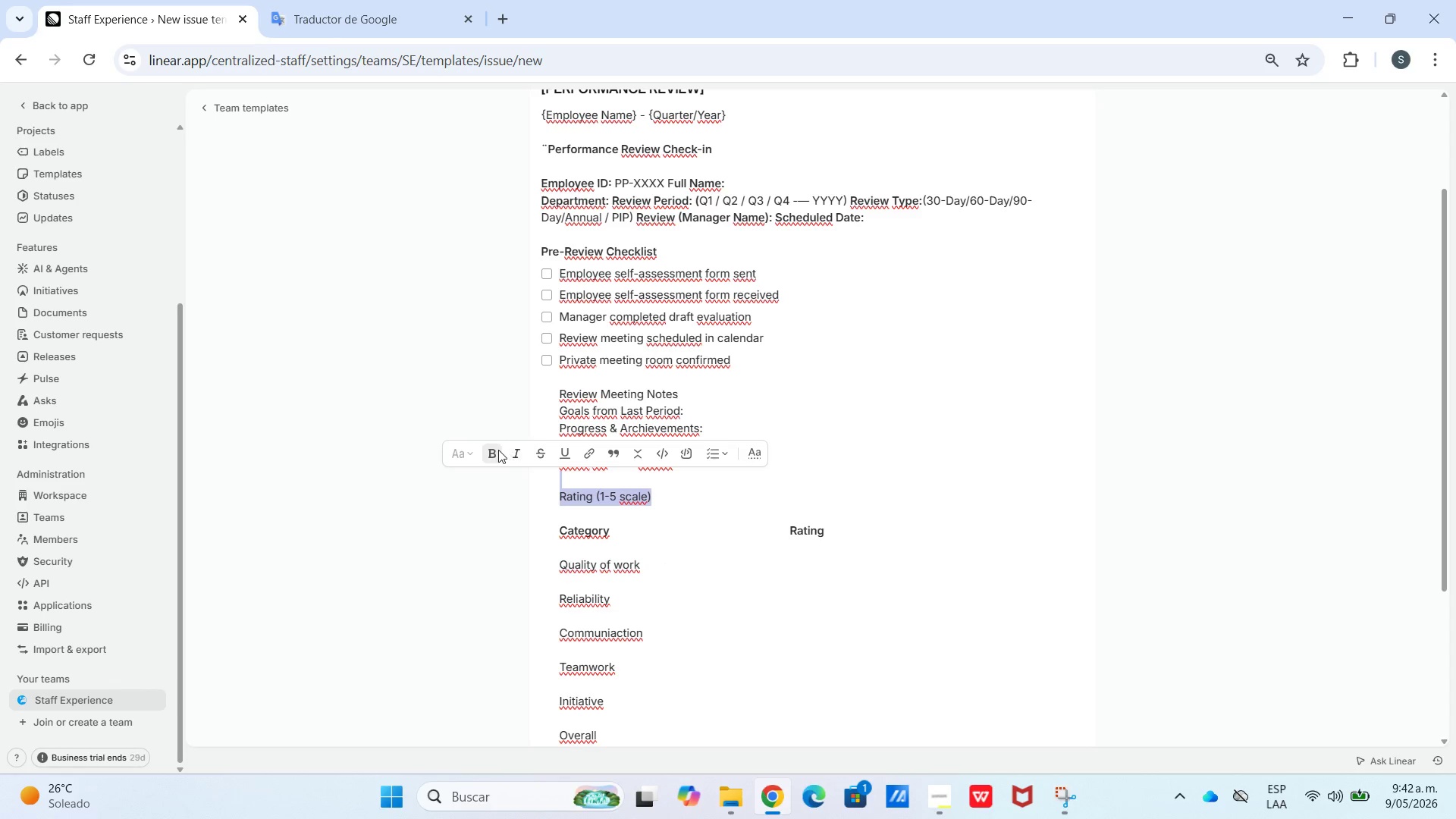 
left_click([495, 450])
 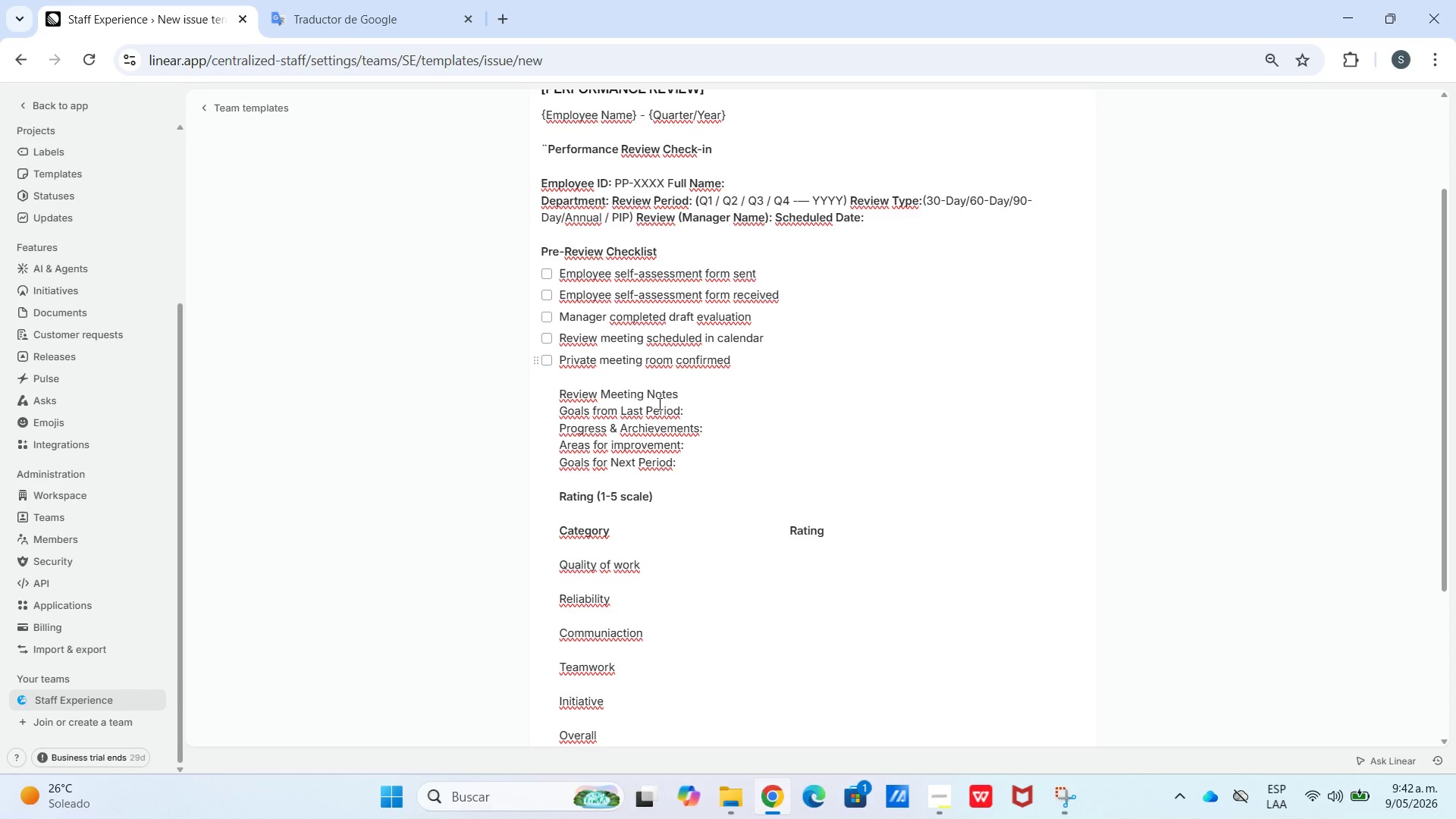 
left_click_drag(start_coordinate=[692, 450], to_coordinate=[621, 450])
 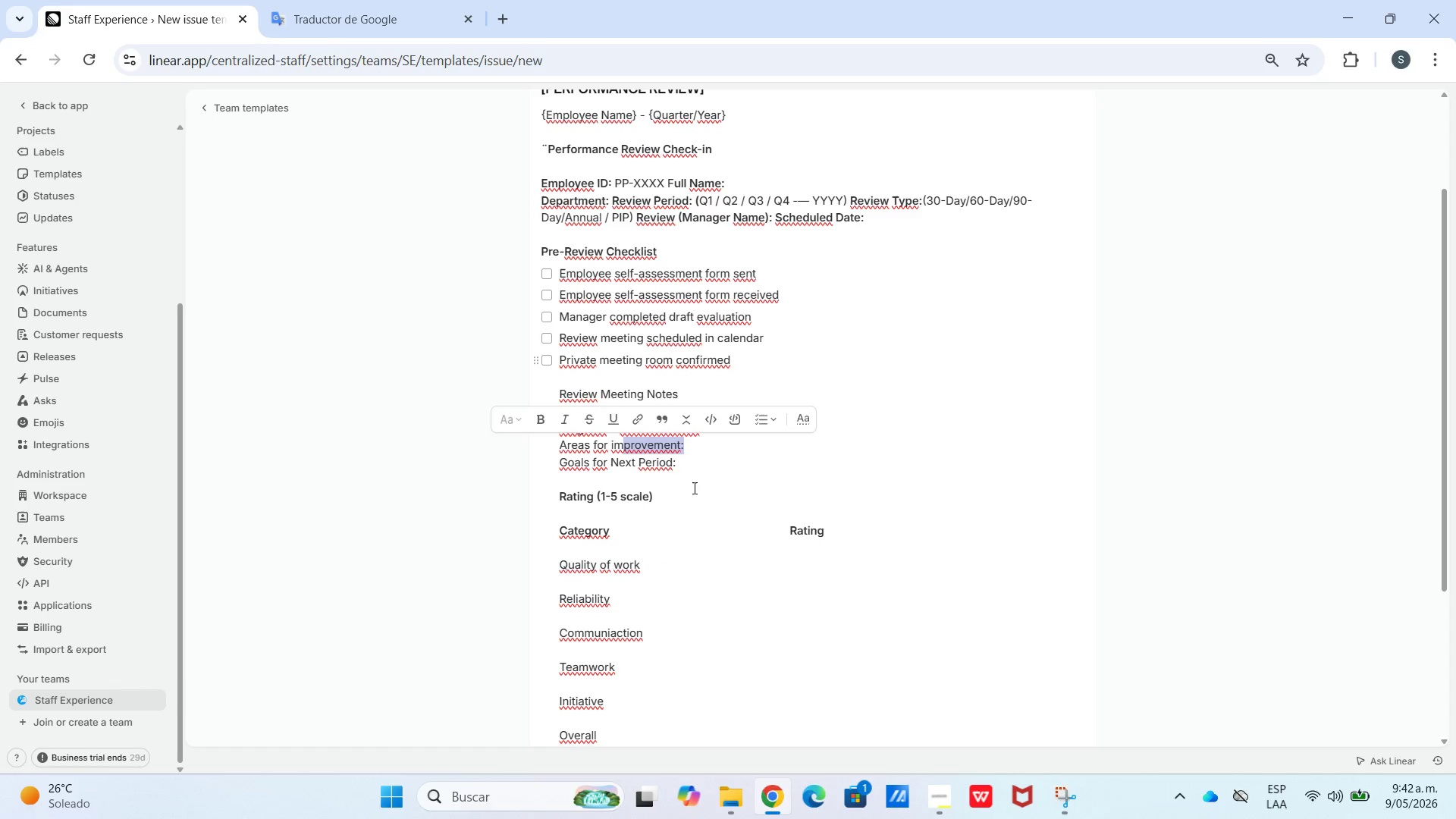 
left_click_drag(start_coordinate=[695, 488], to_coordinate=[655, 472])
 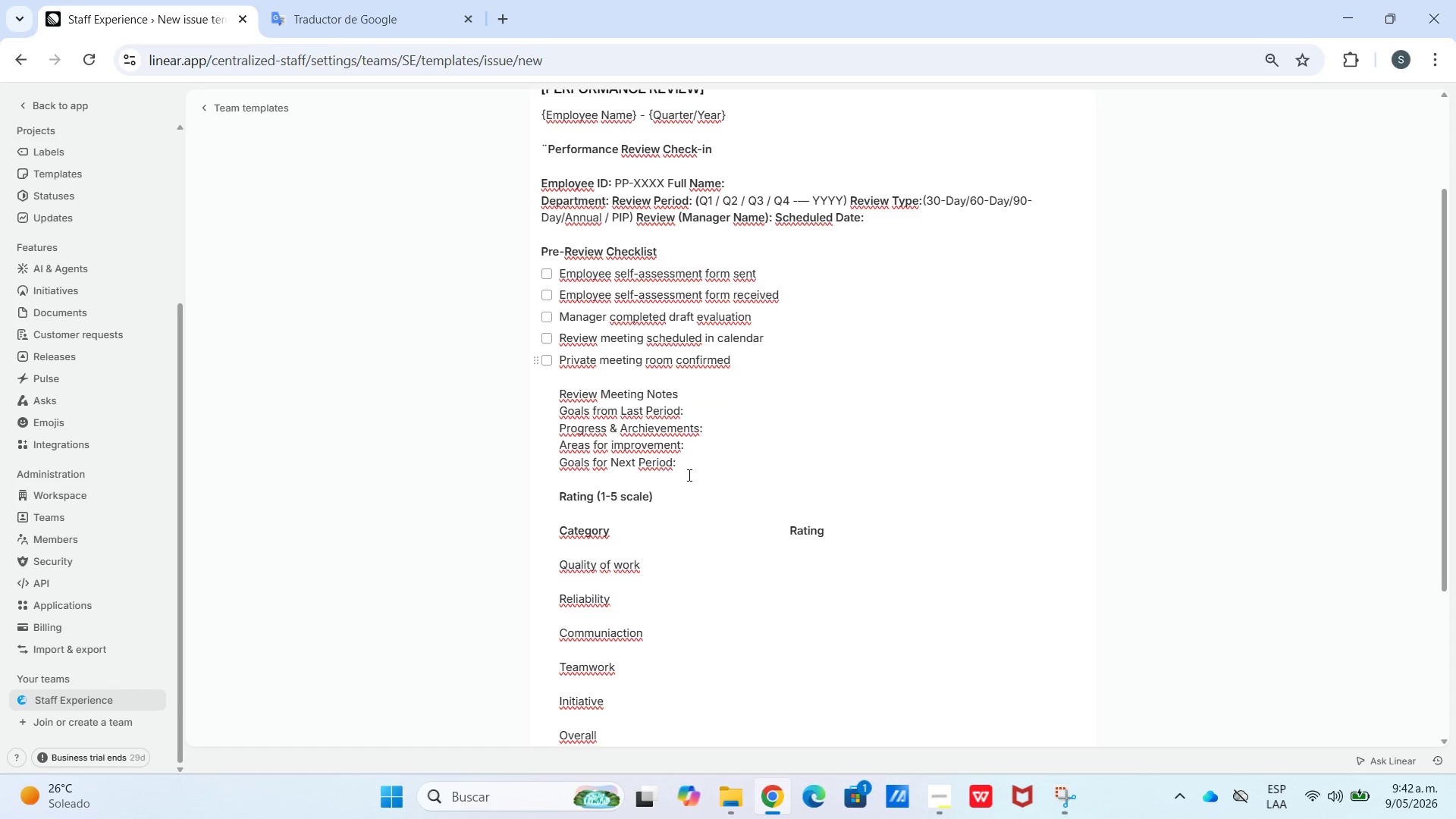 
left_click_drag(start_coordinate=[689, 475], to_coordinate=[554, 395])
 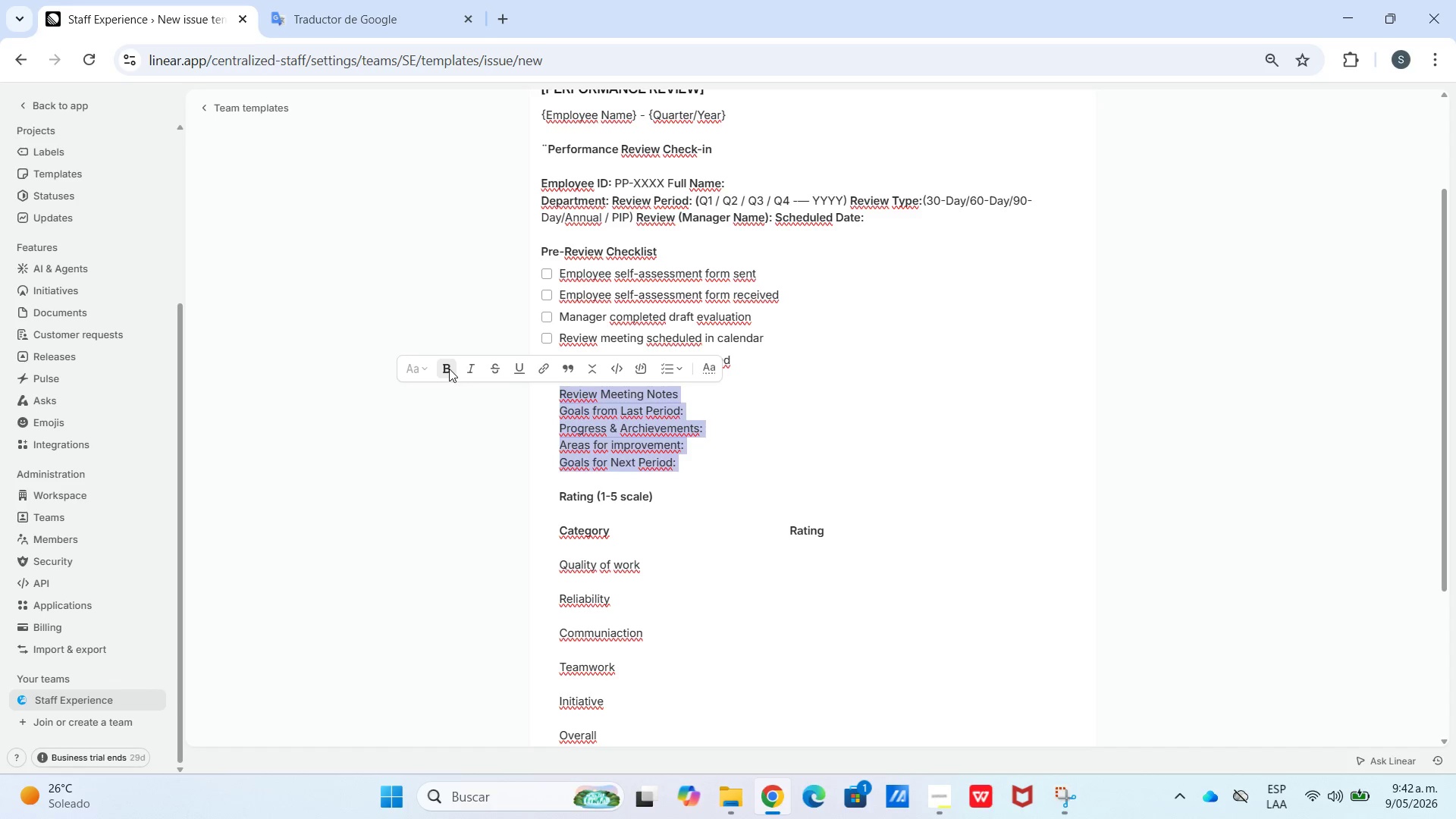 
left_click([710, 438])
 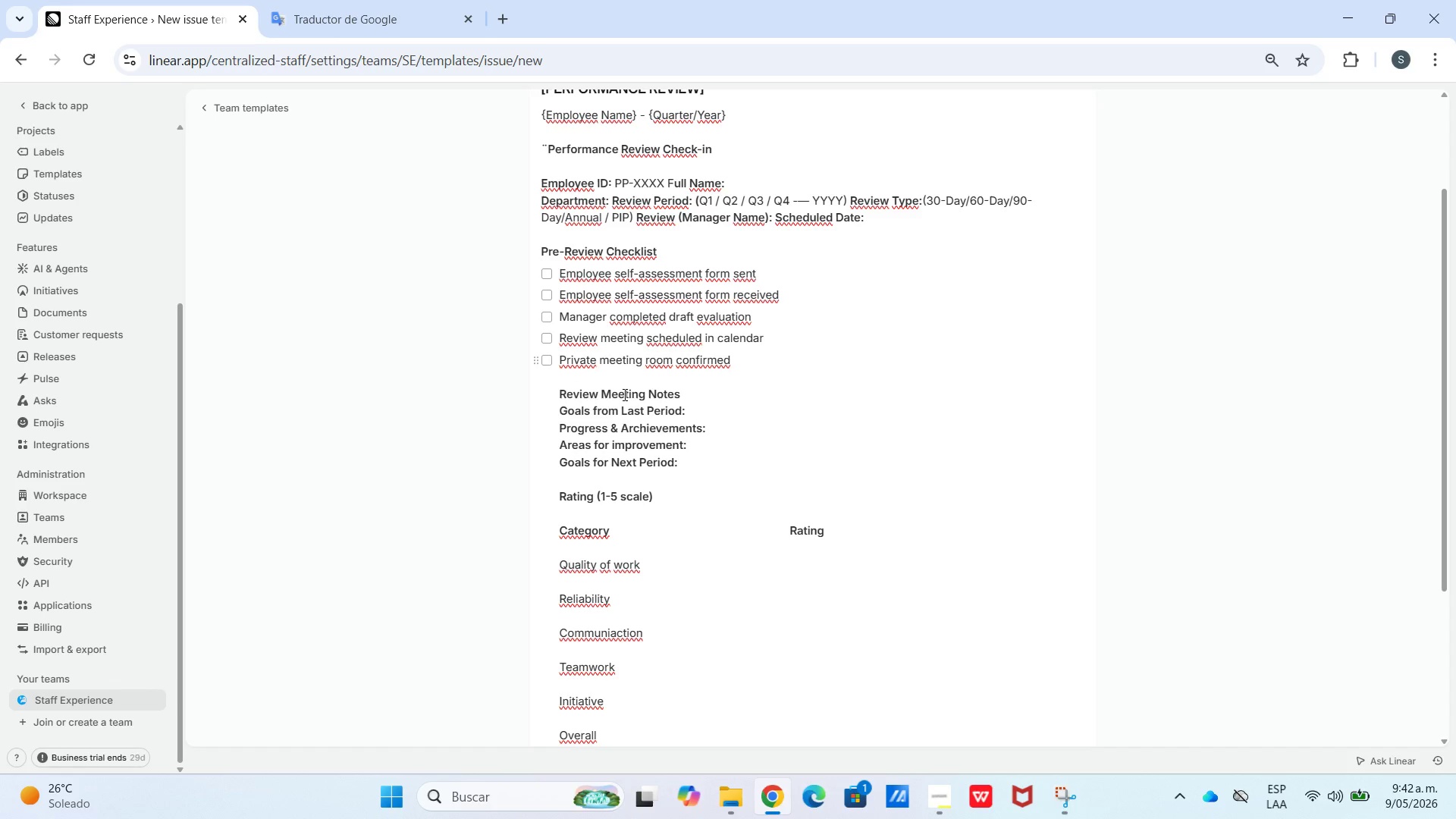 
wait(9.95)
 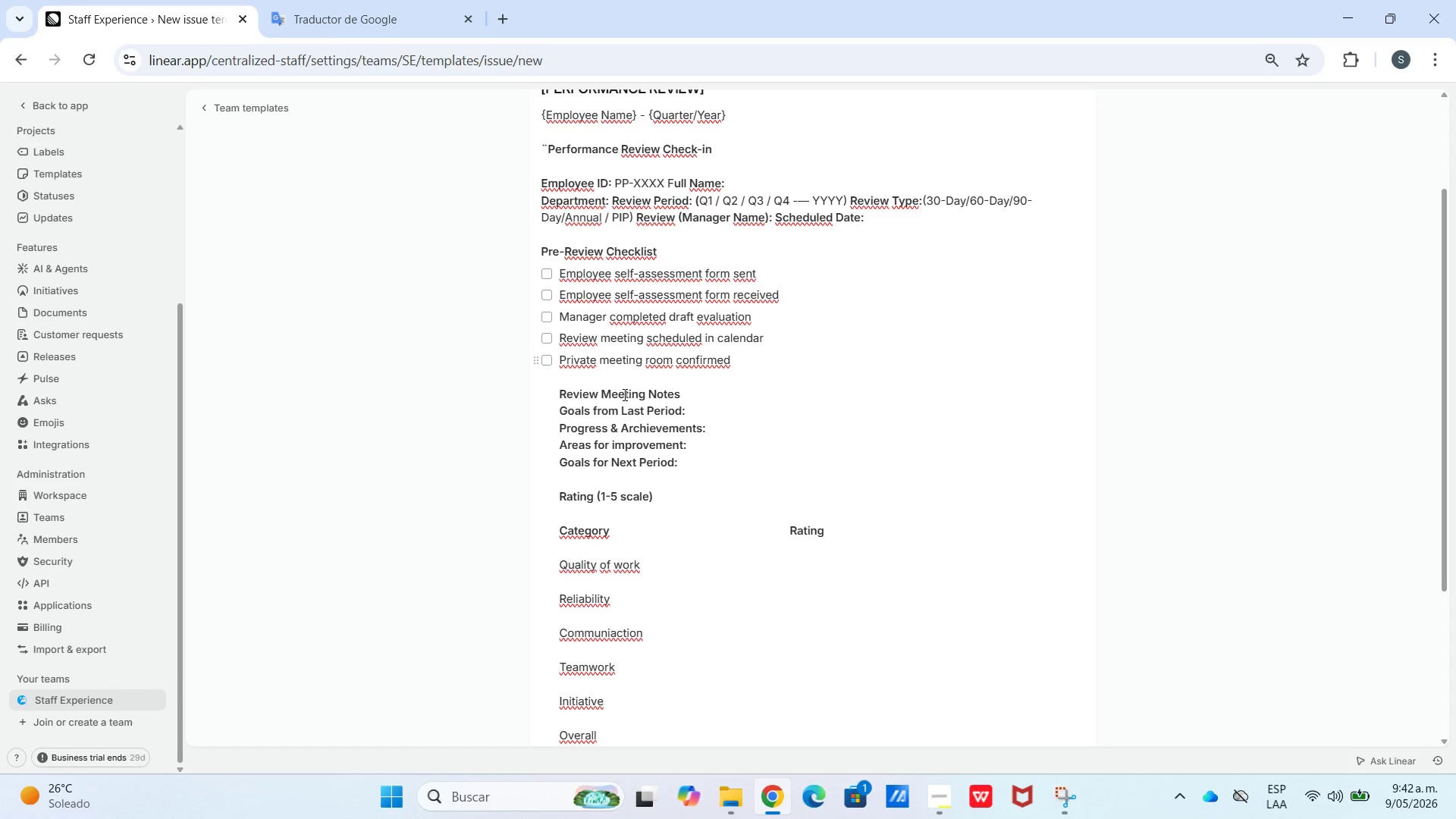 
left_click_drag(start_coordinate=[557, 563], to_coordinate=[649, 727])
 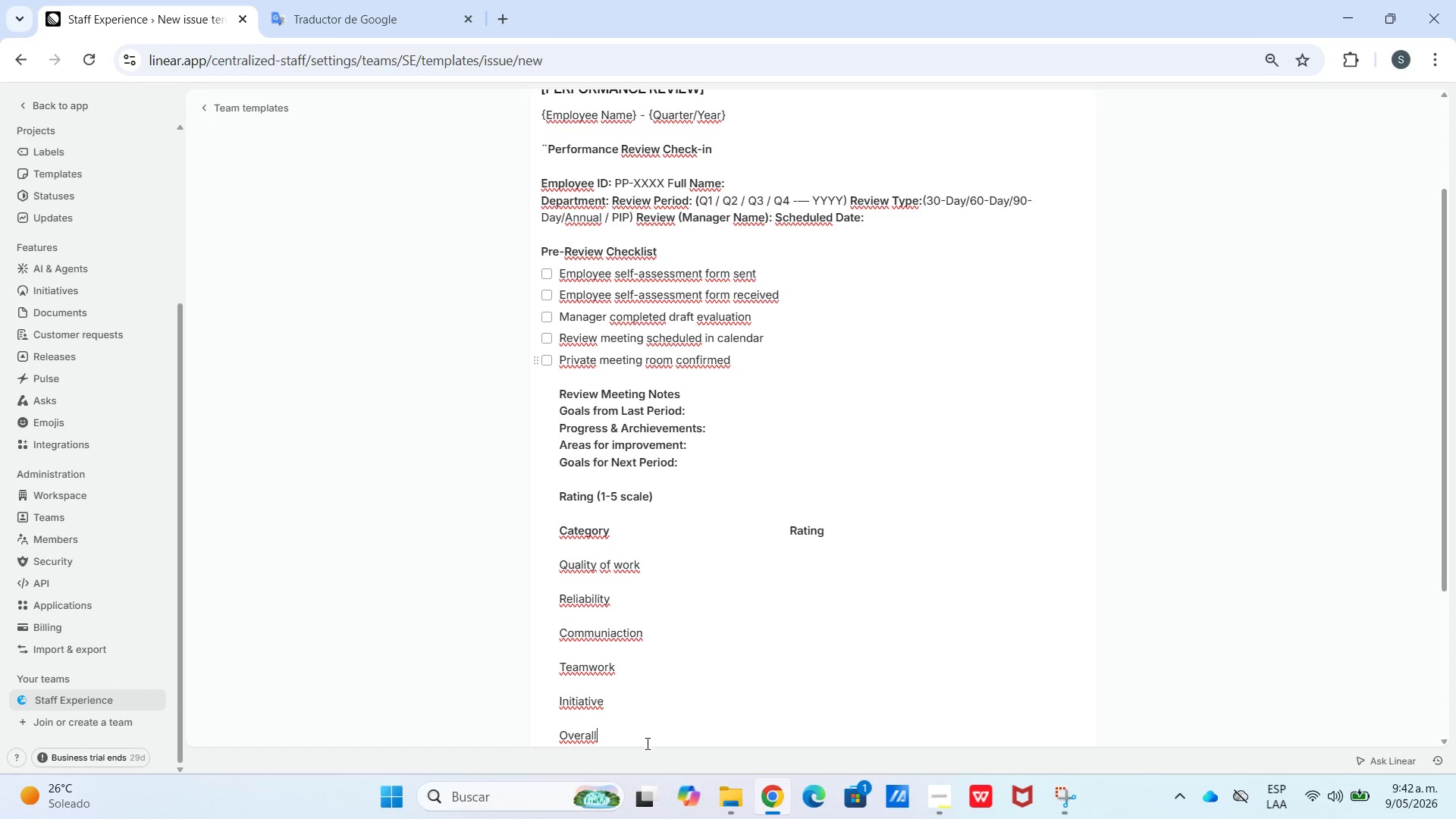 
left_click_drag(start_coordinate=[647, 742], to_coordinate=[558, 562])
 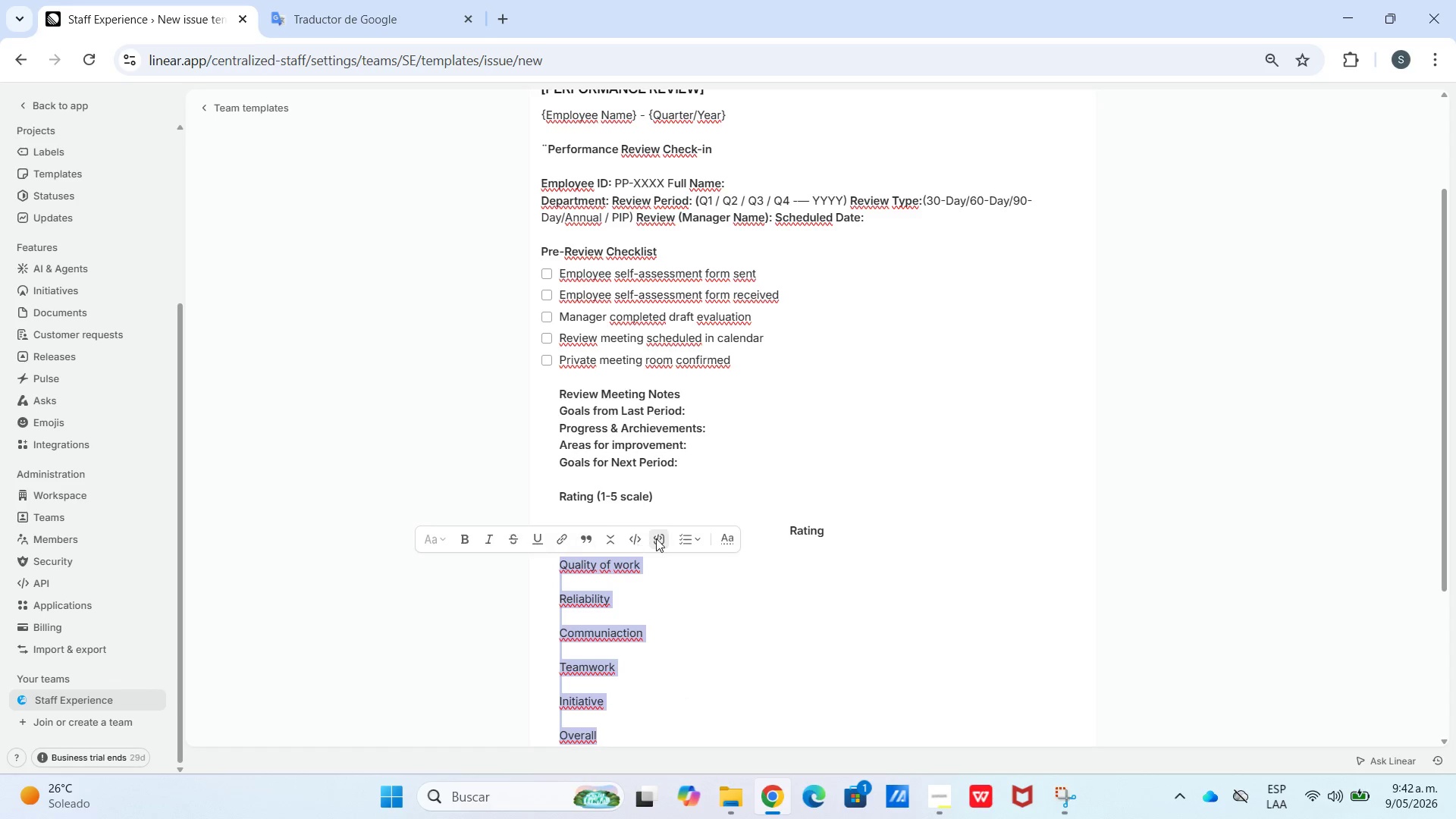 
left_click([657, 537])
 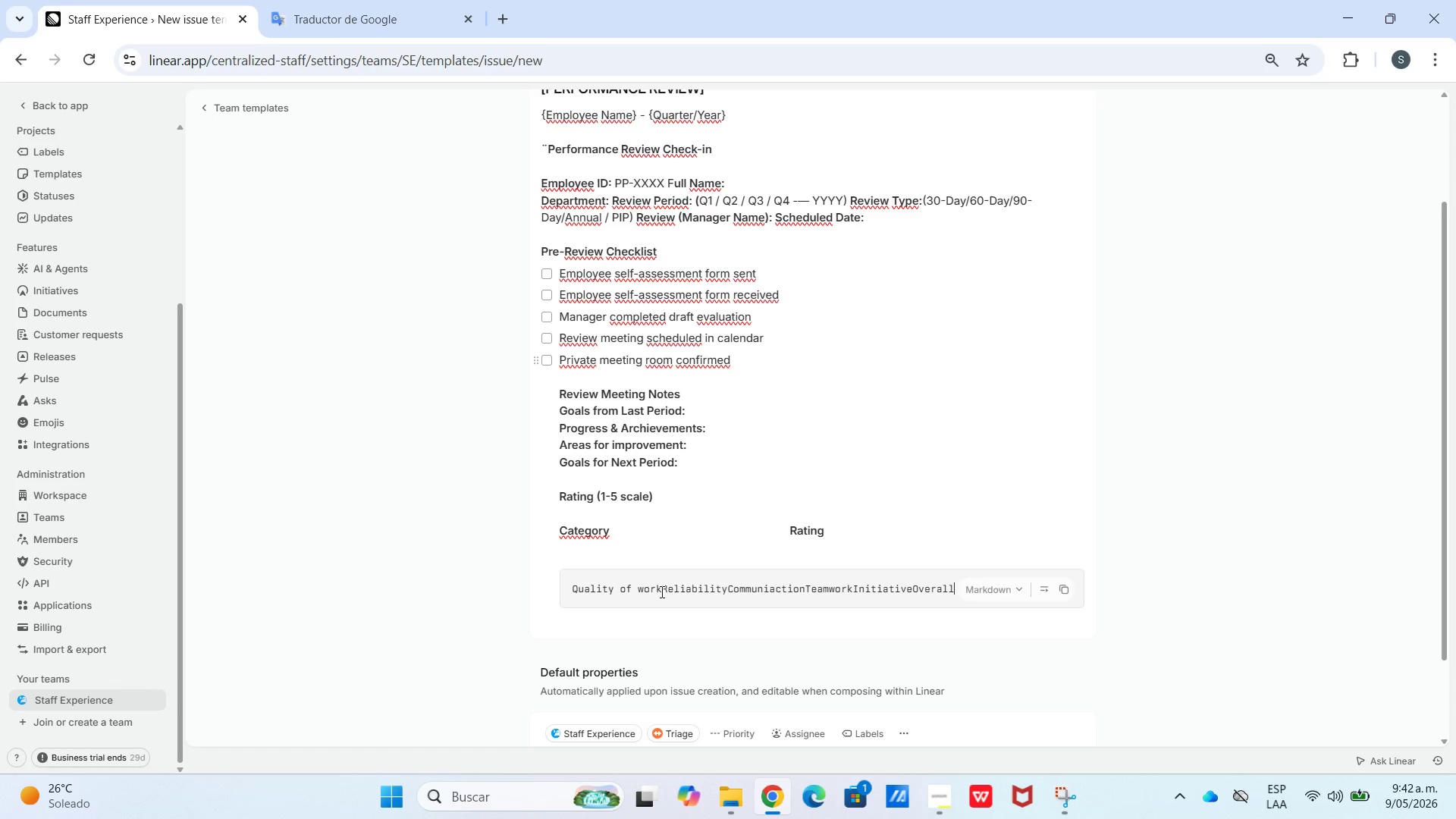 
right_click([657, 588])
 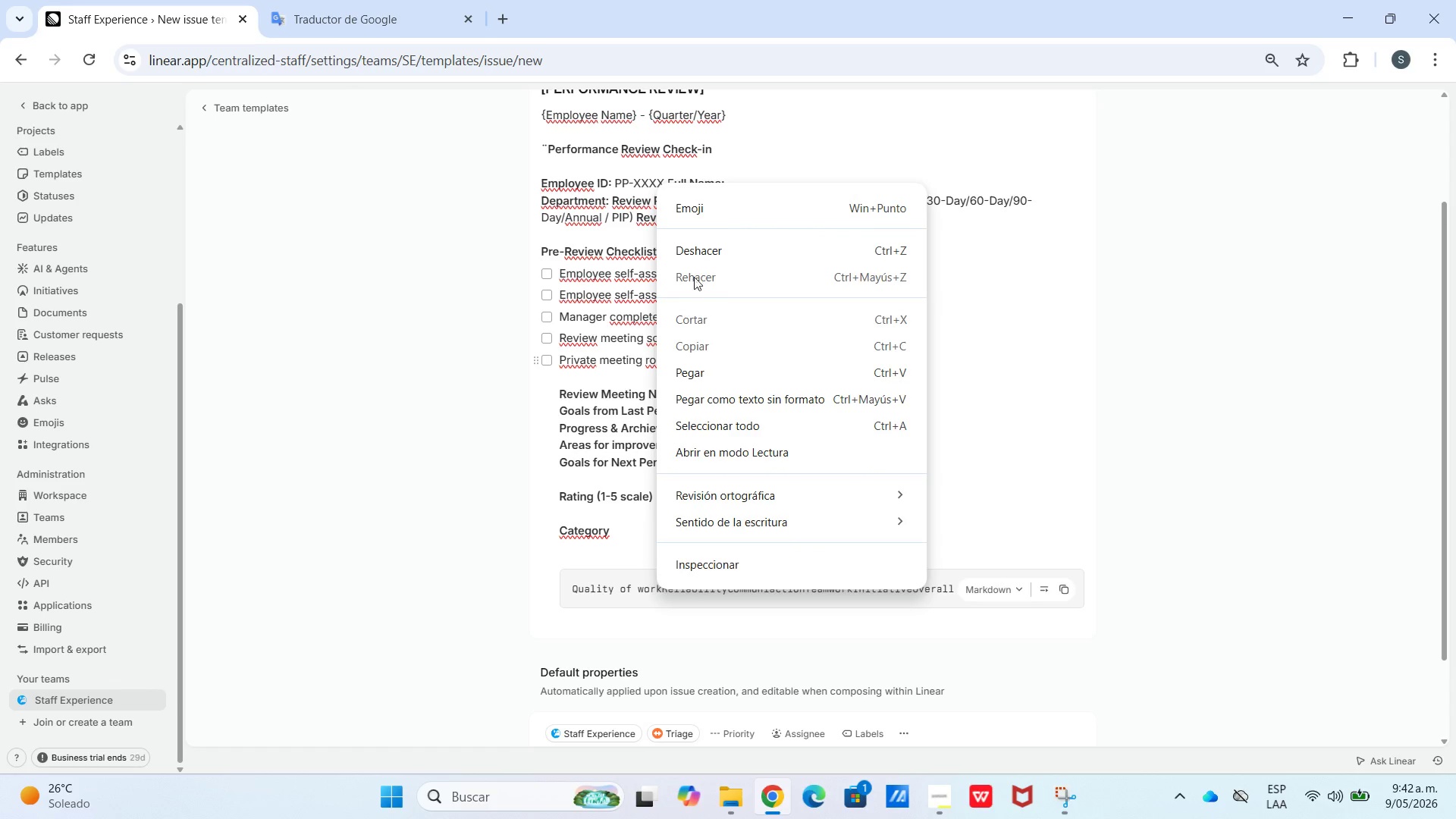 
left_click([695, 254])
 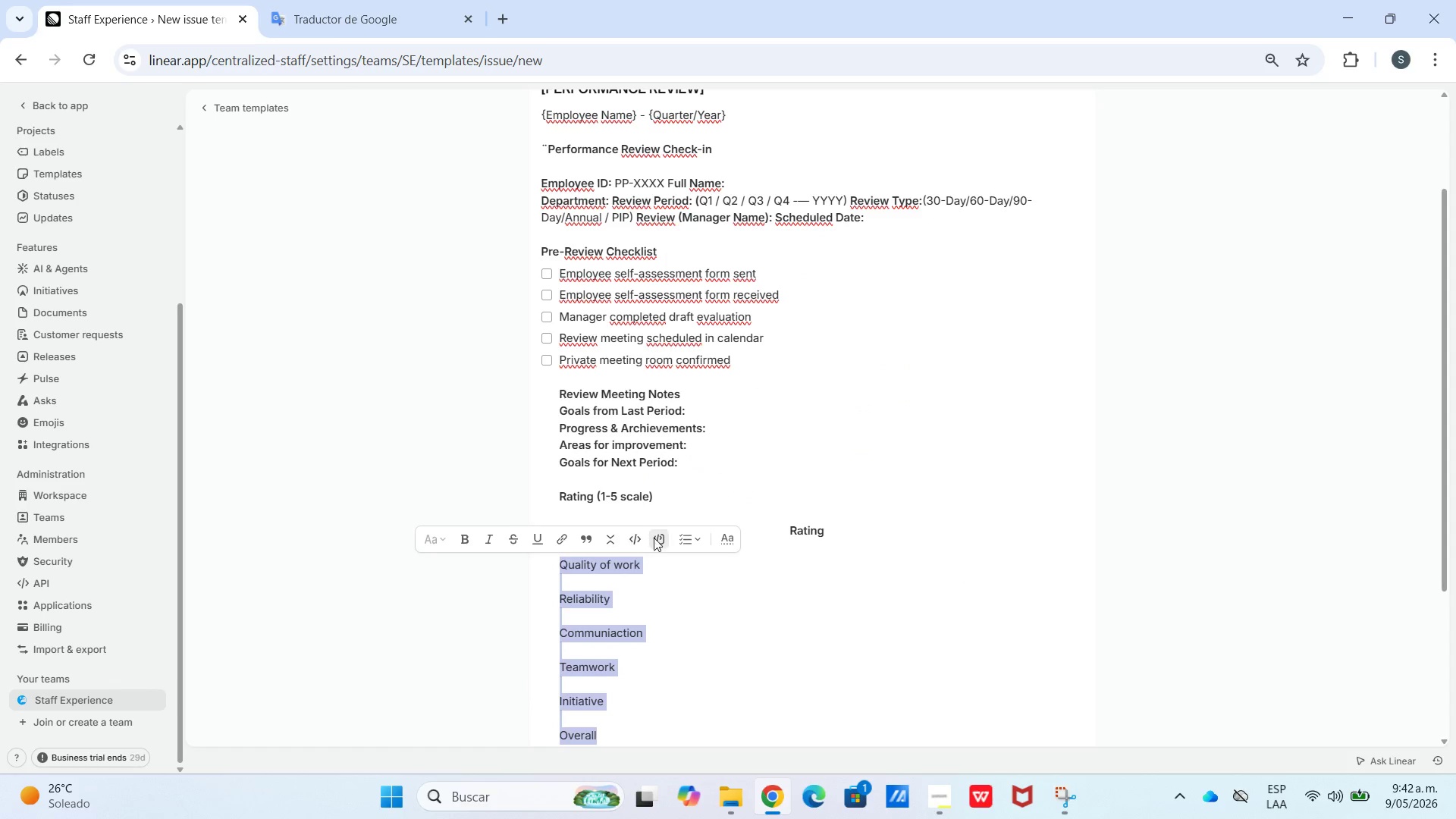 
left_click([686, 548])
 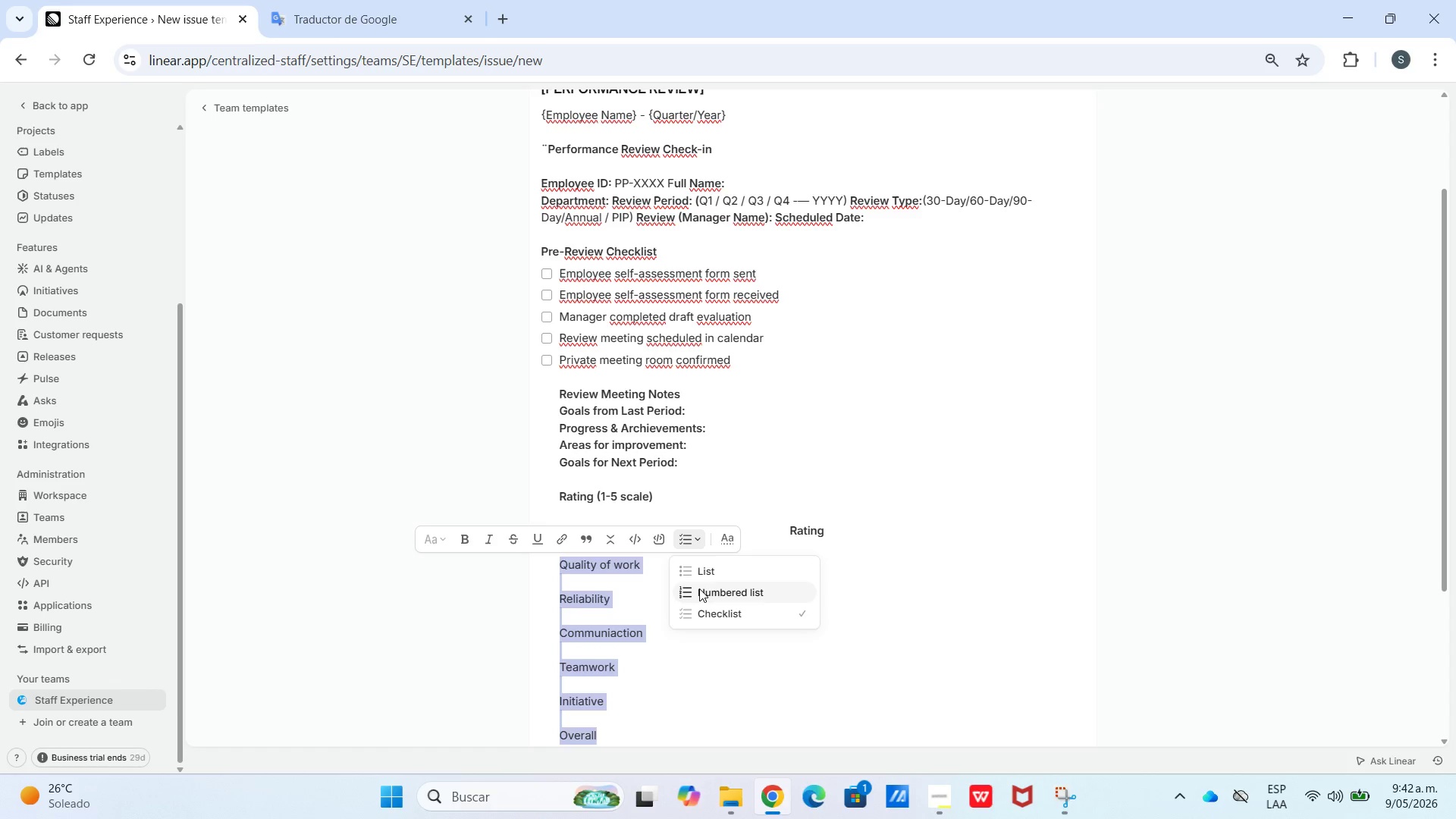 
left_click([697, 582])
 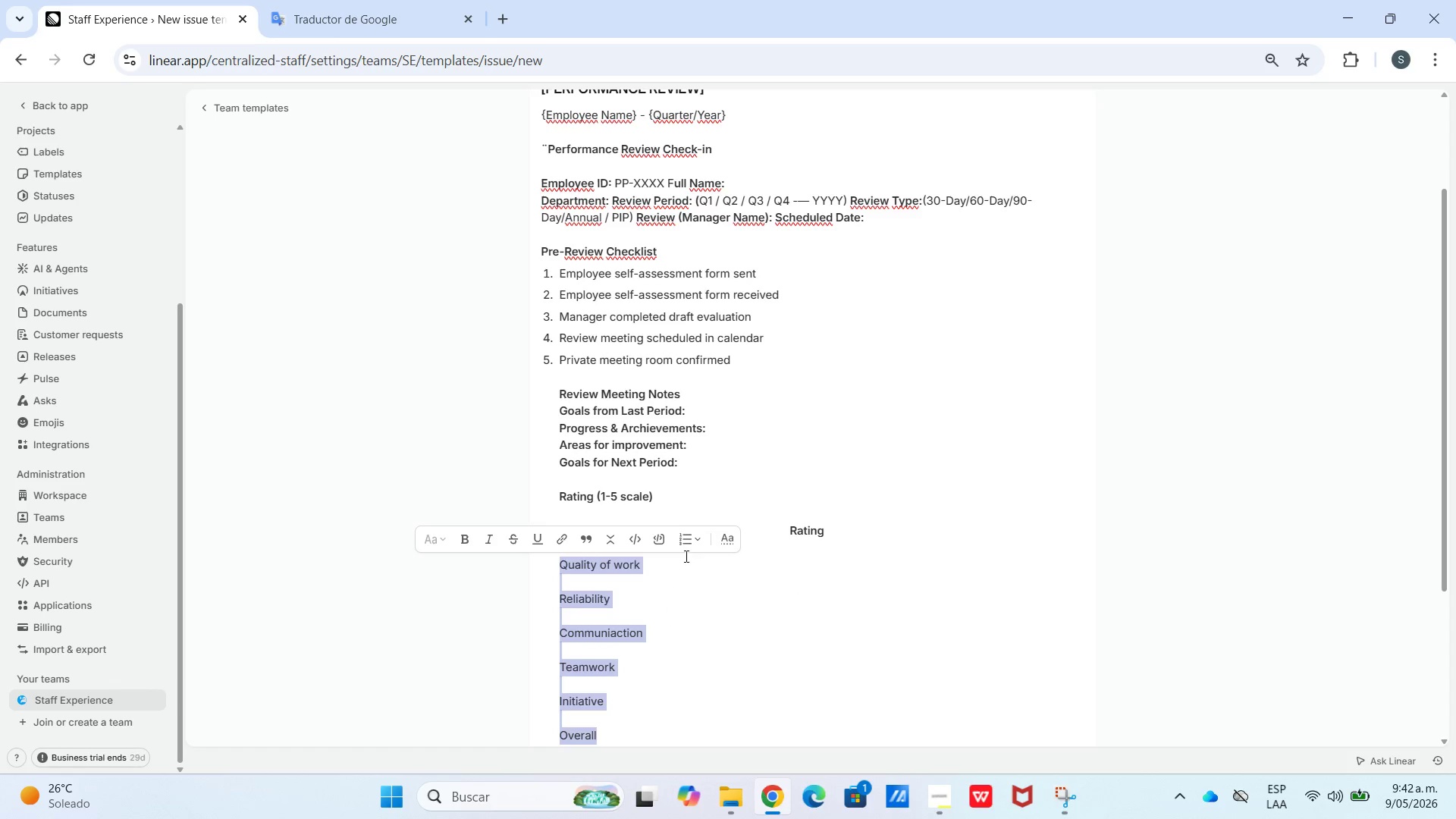 
left_click([690, 545])
 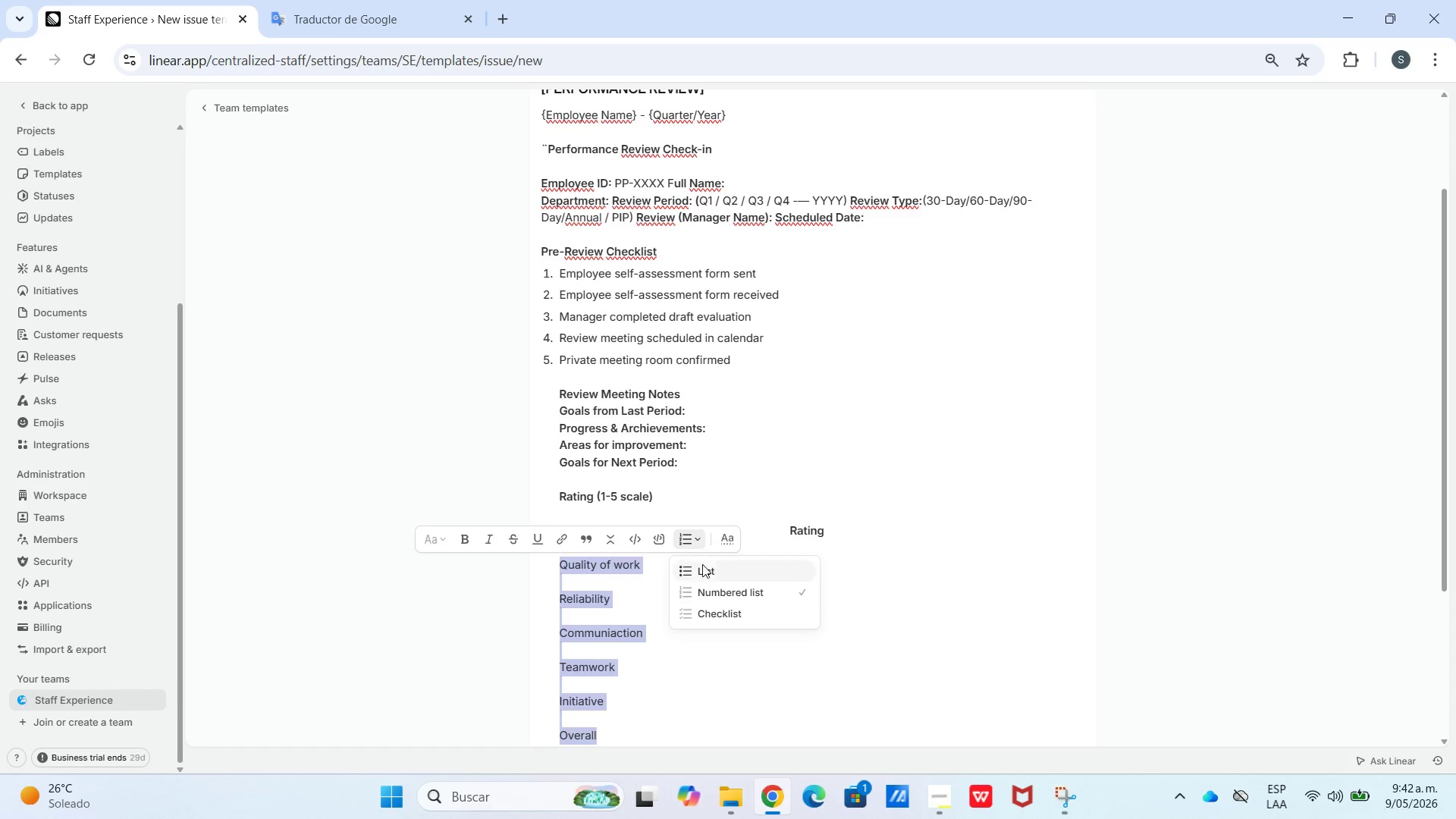 
left_click([704, 569])
 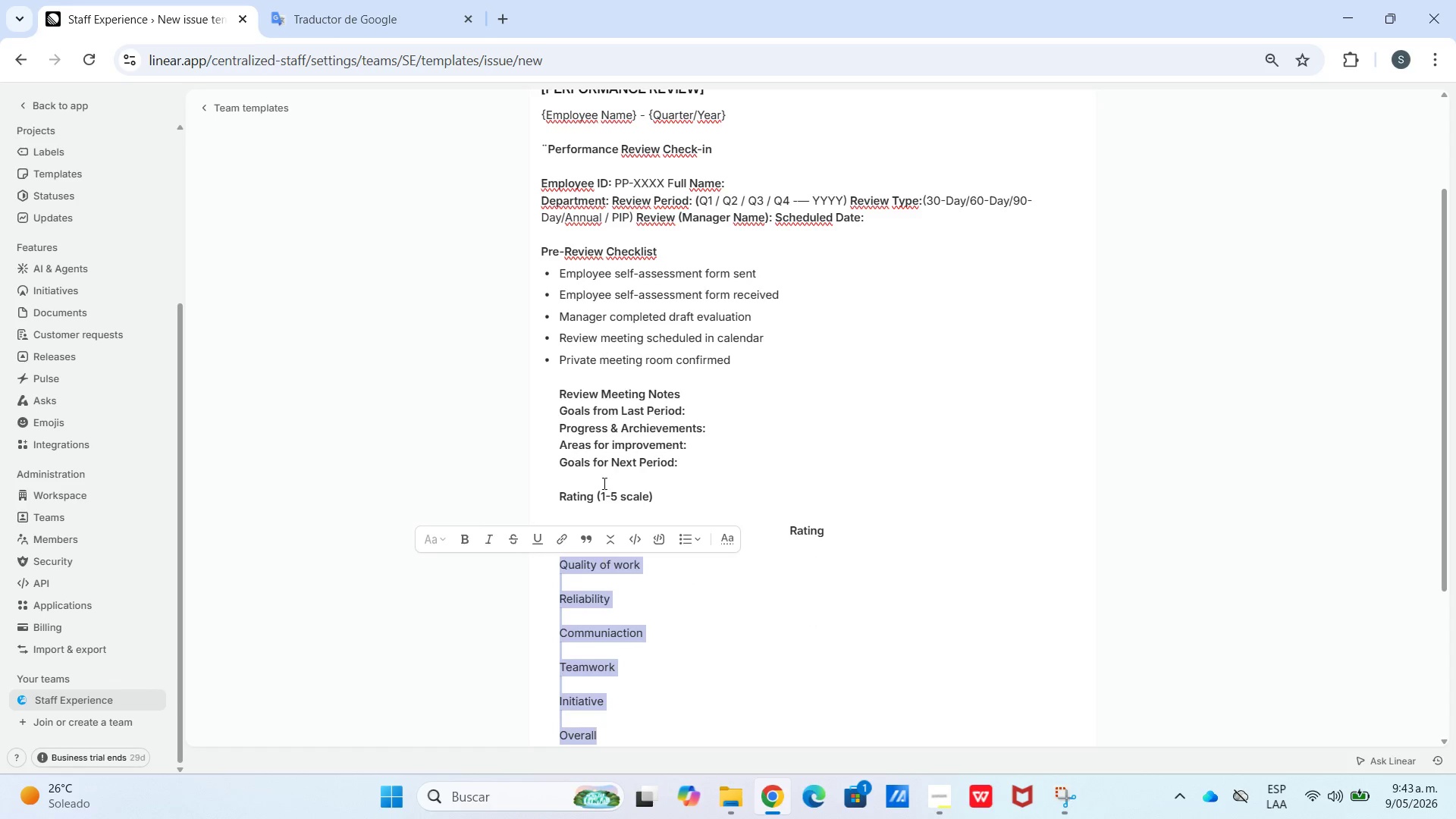 
wait(5.08)
 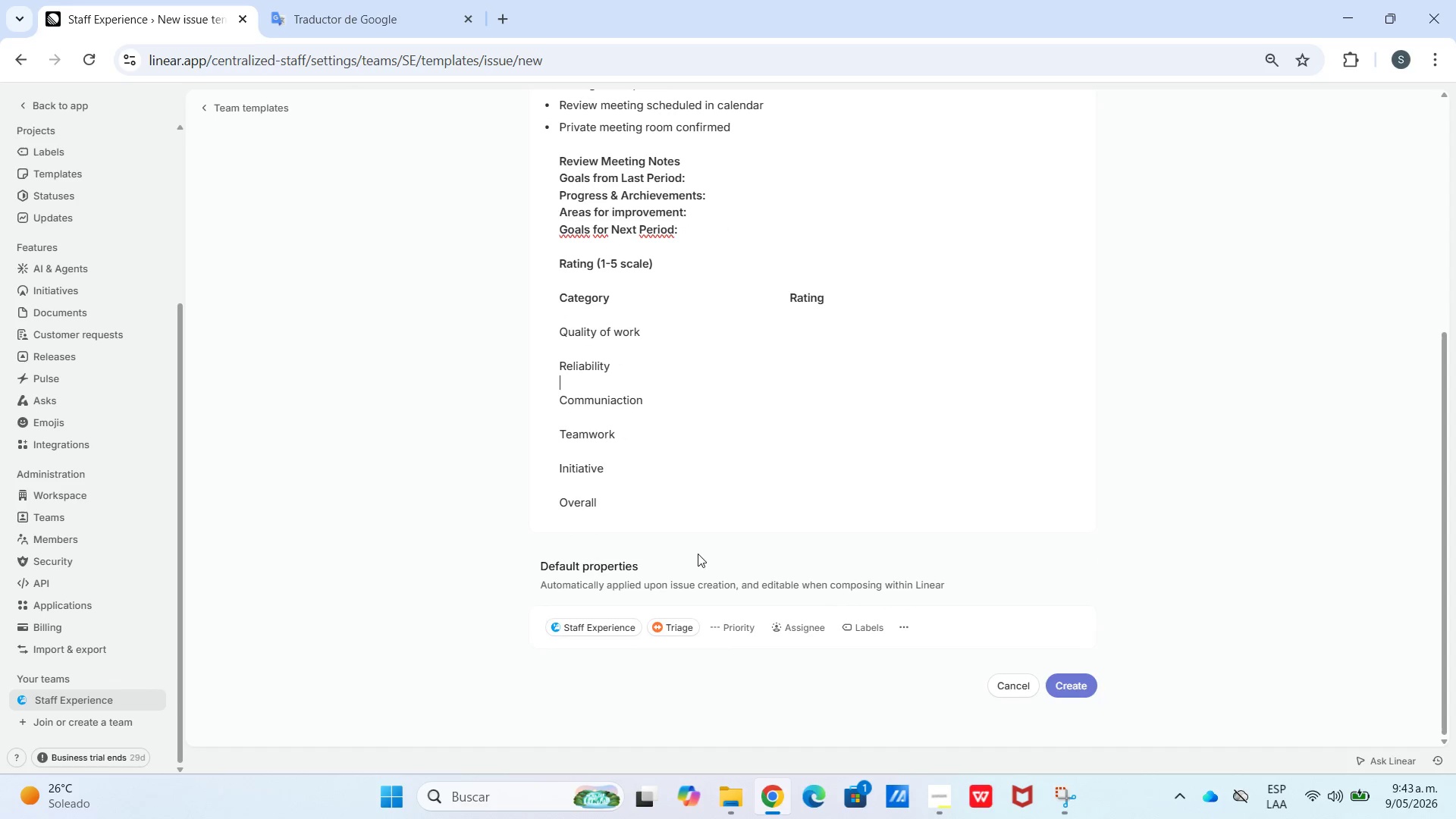 
left_click([695, 538])
 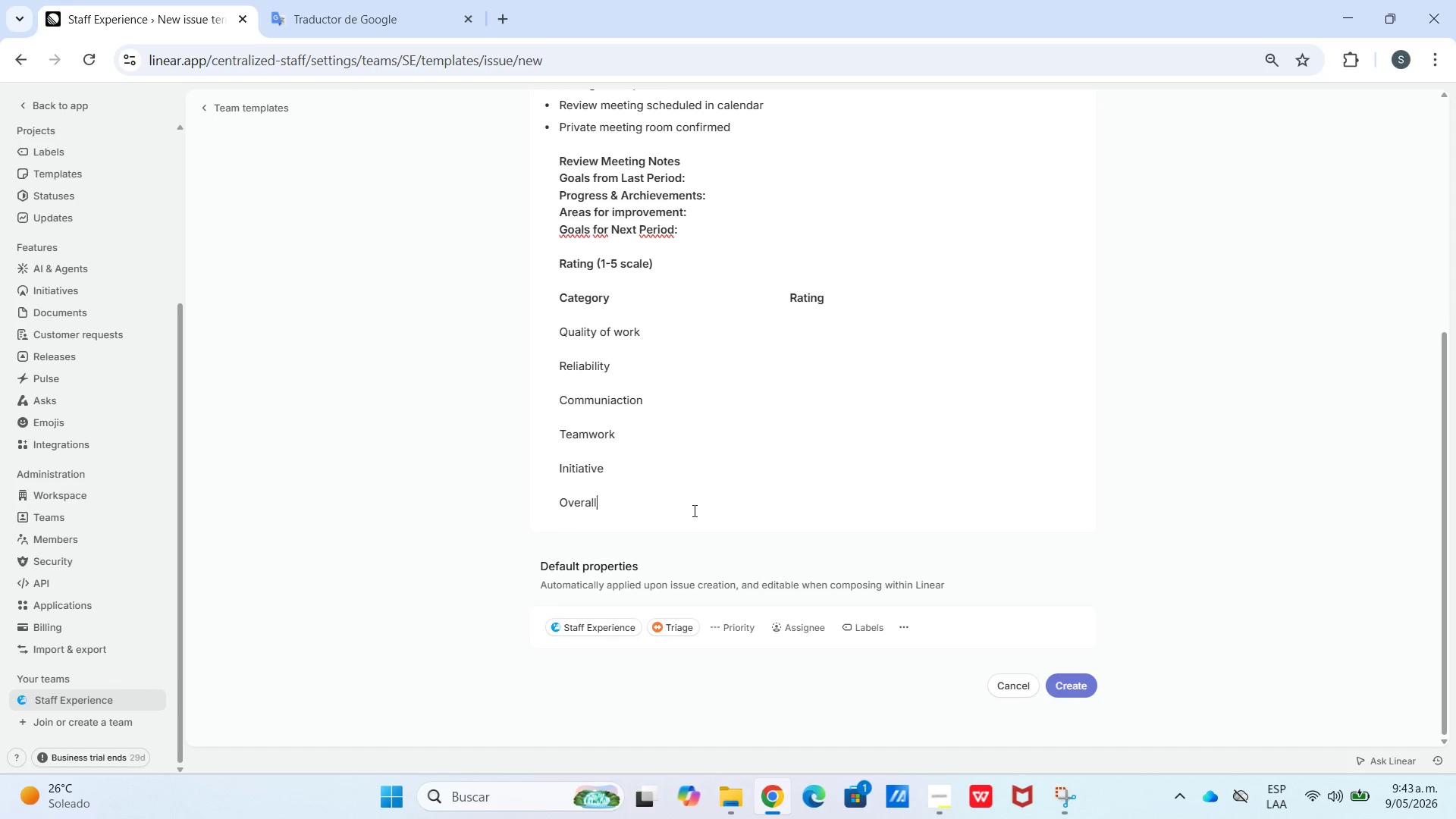 
scroll: coordinate [728, 598], scroll_direction: down, amount: 3.0
 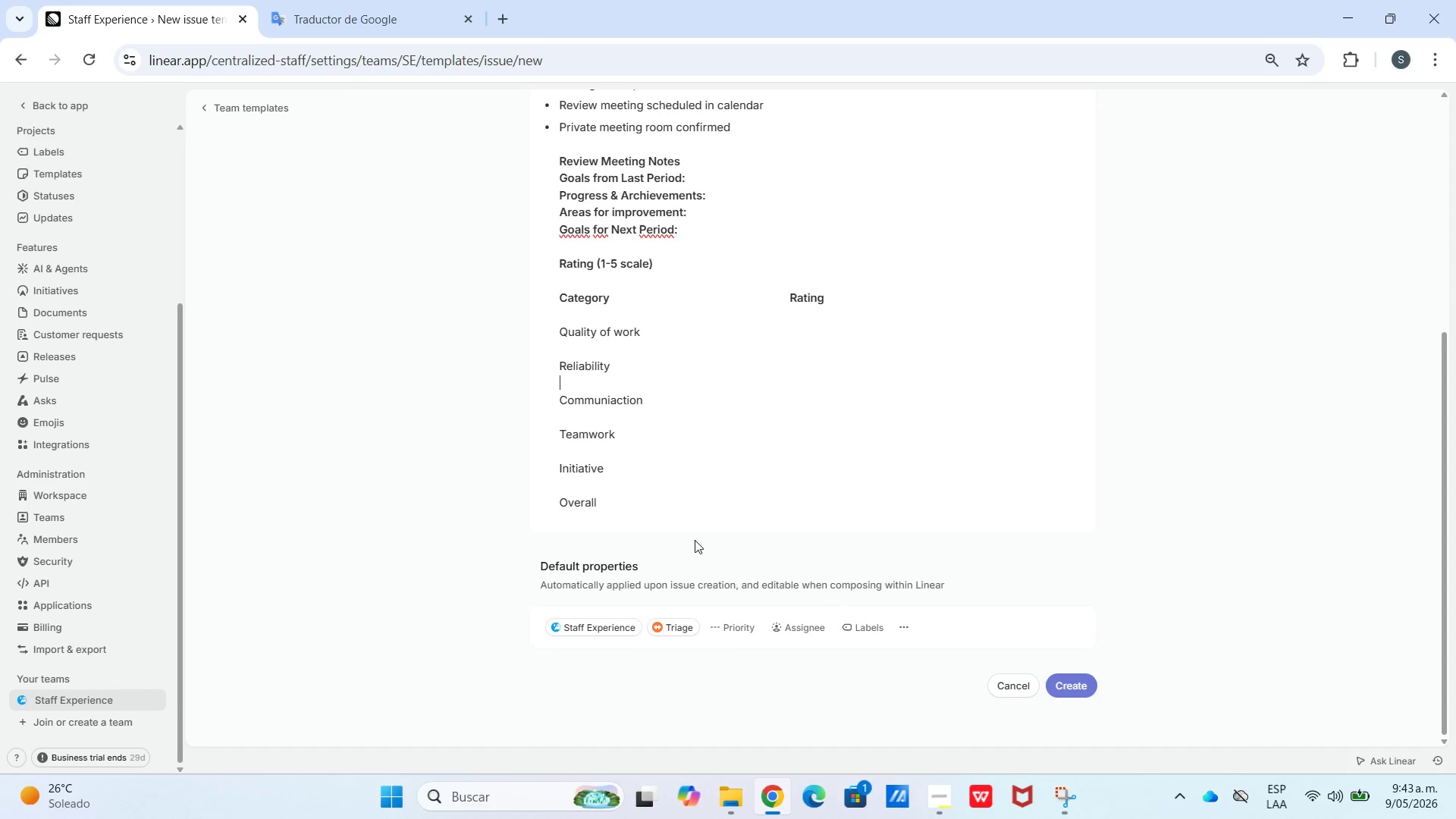 
double_click([693, 510])
 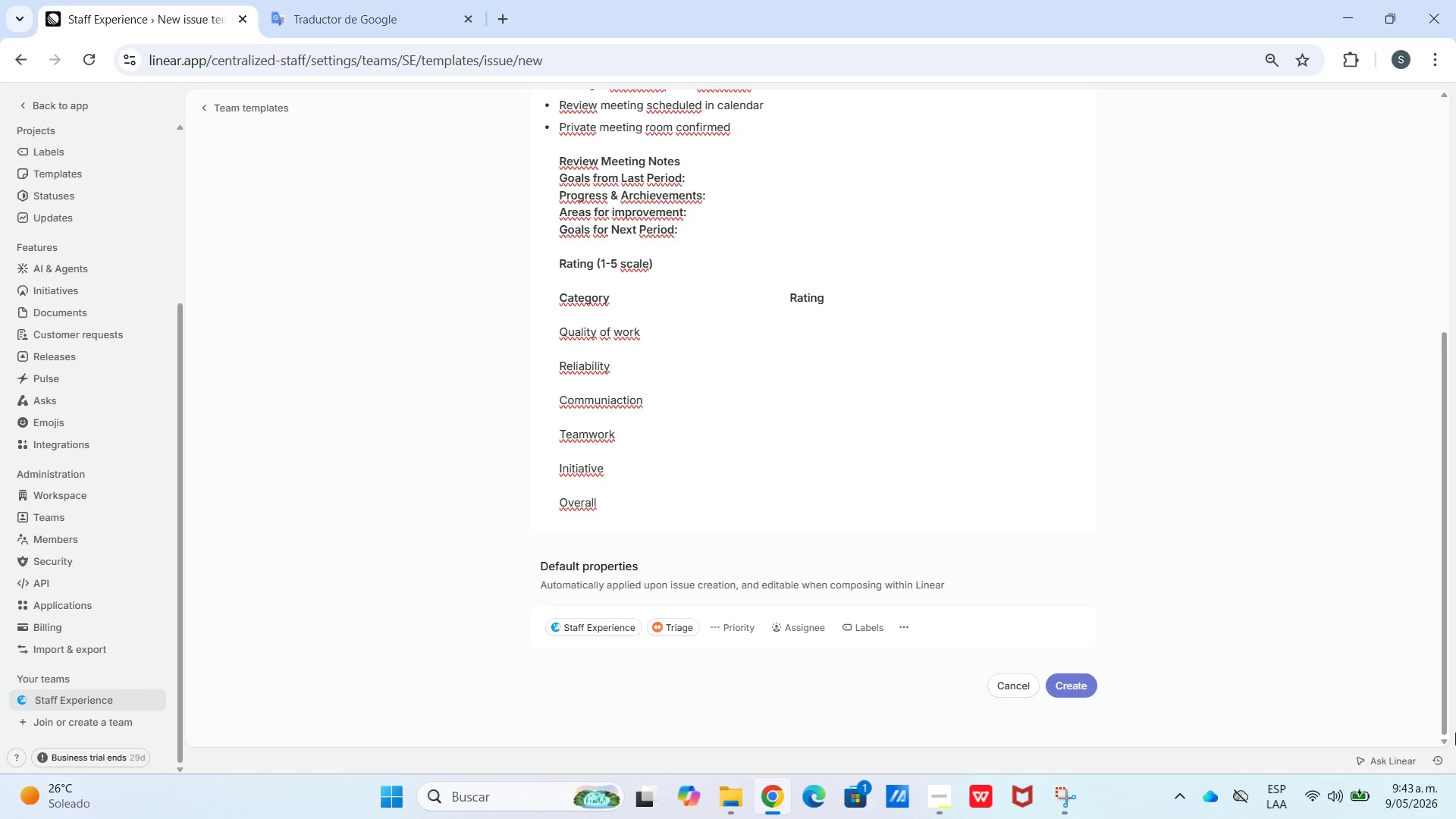 
key(Shift+Enter)
 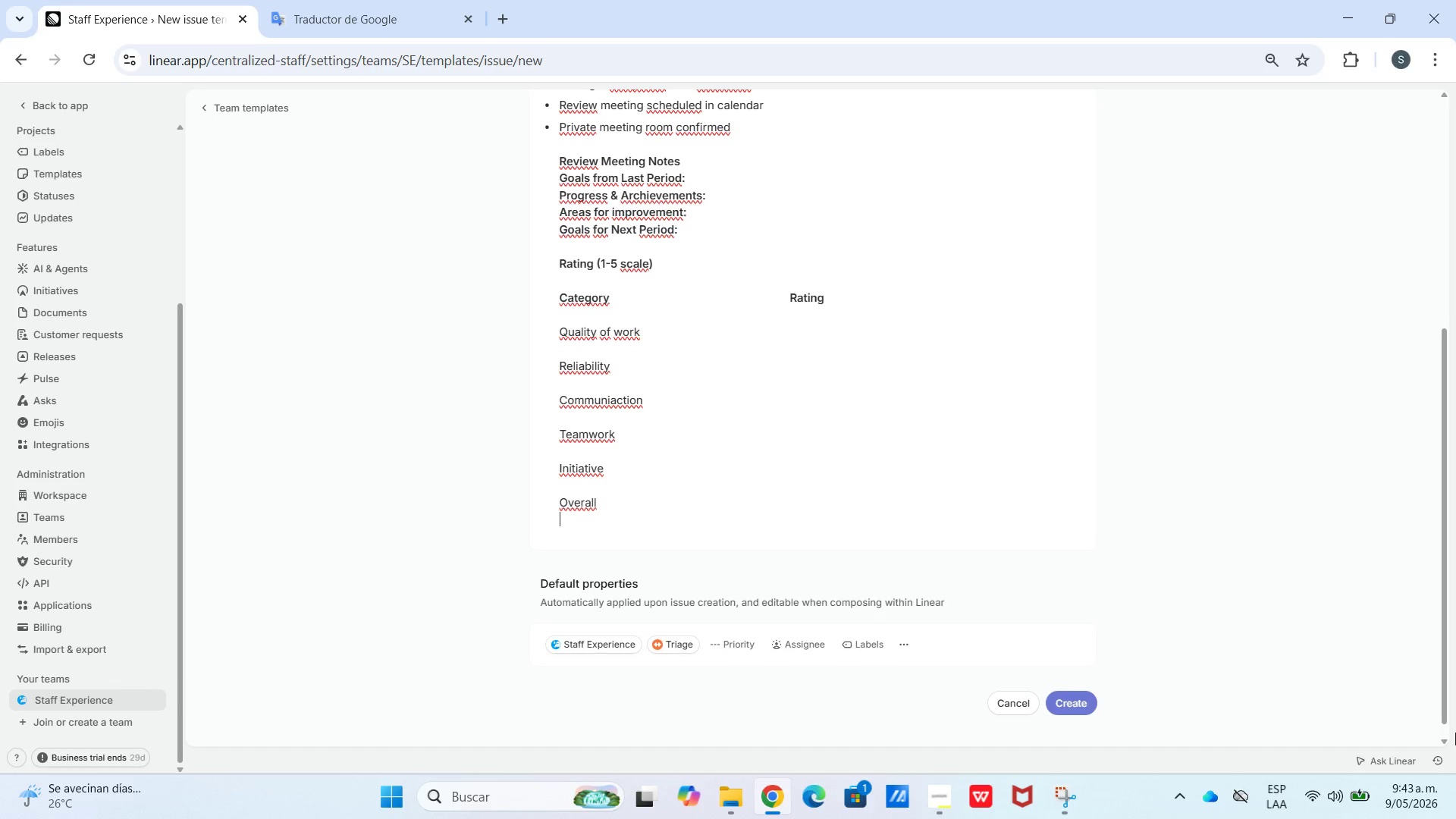 
key(Shift+Enter)
 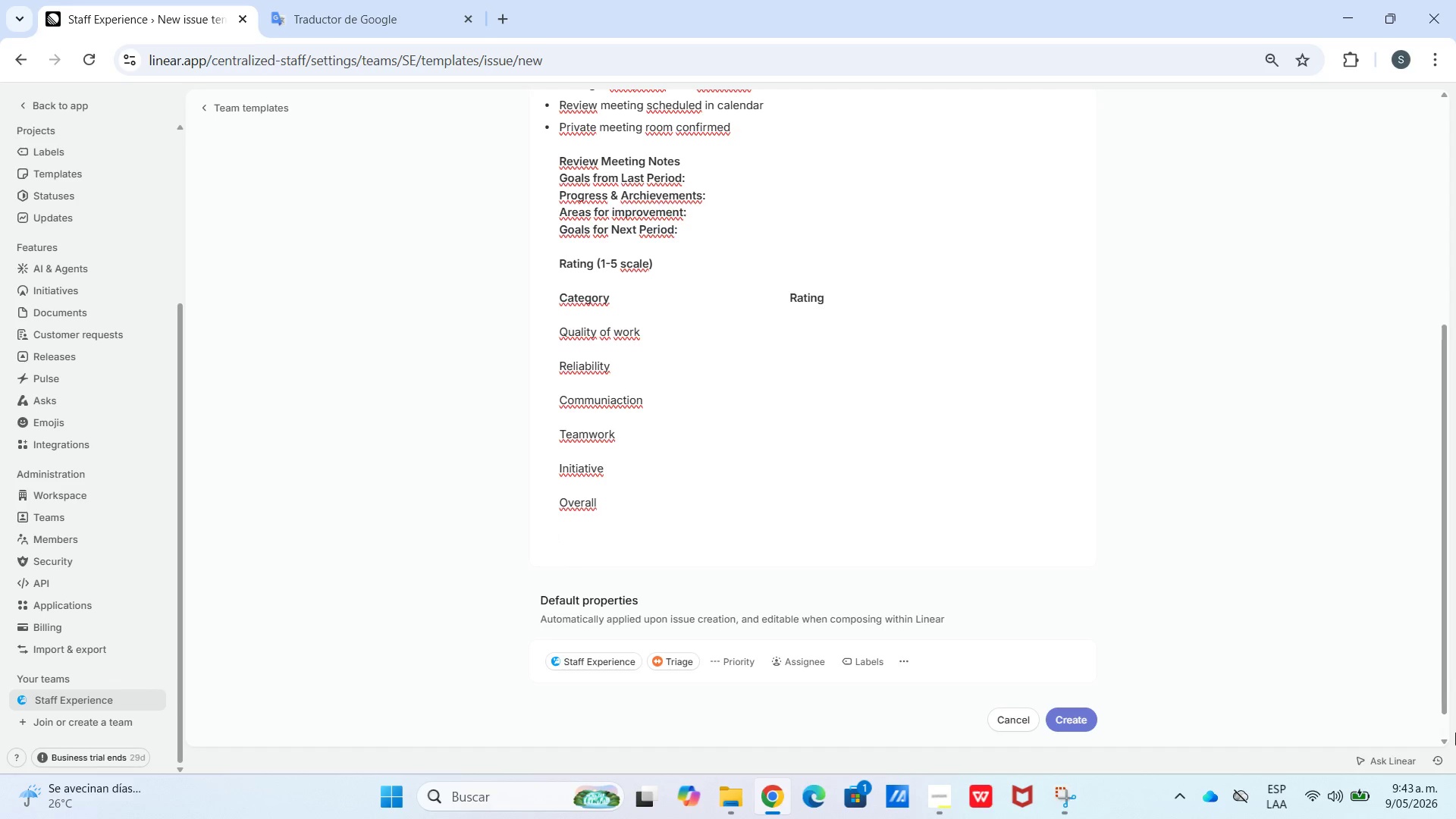 
type(Post-Refi)
 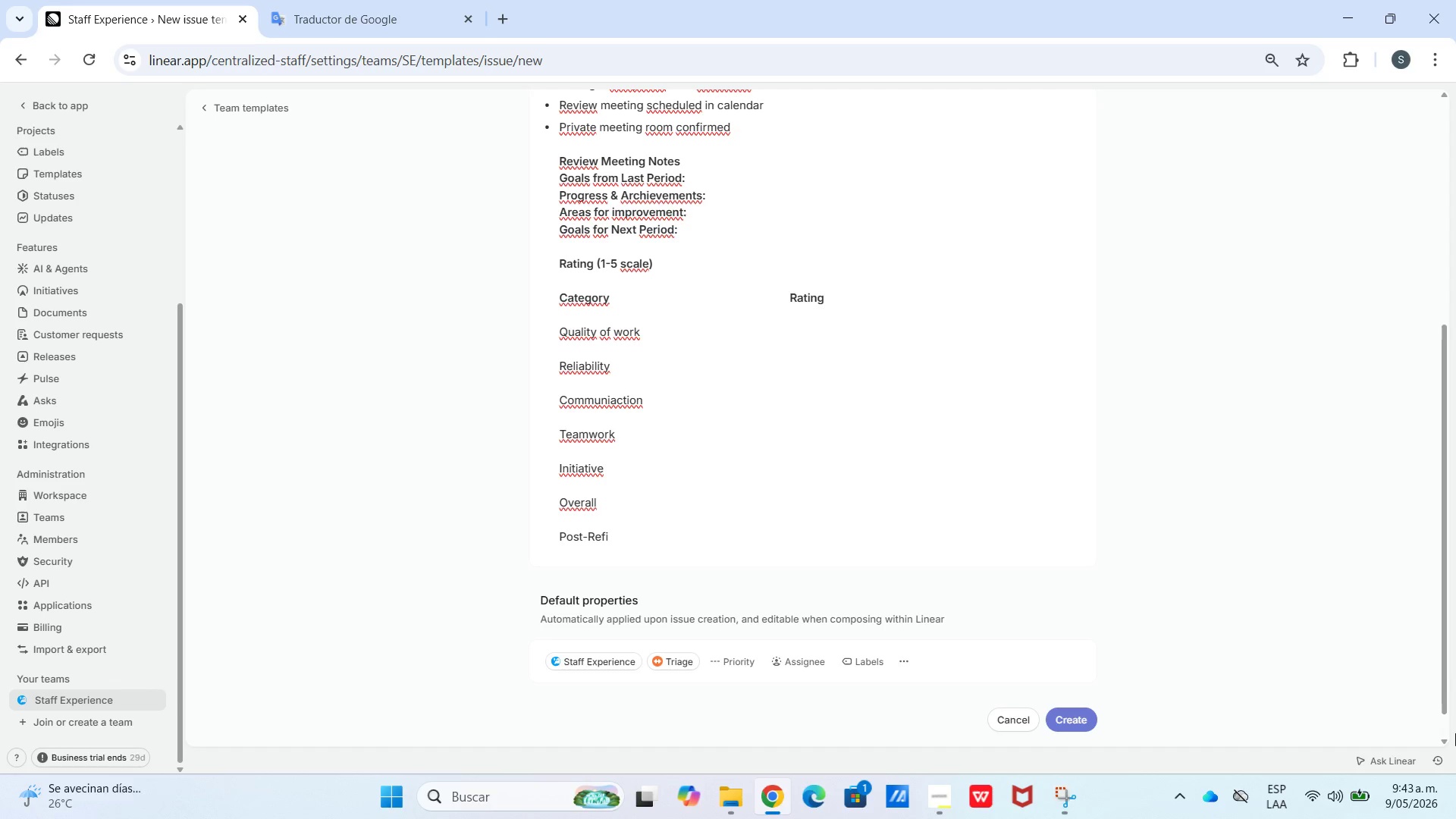 
key(Backspace)
key(Backspace)
type(view Chek)
key(Backspace)
type(cklist)
 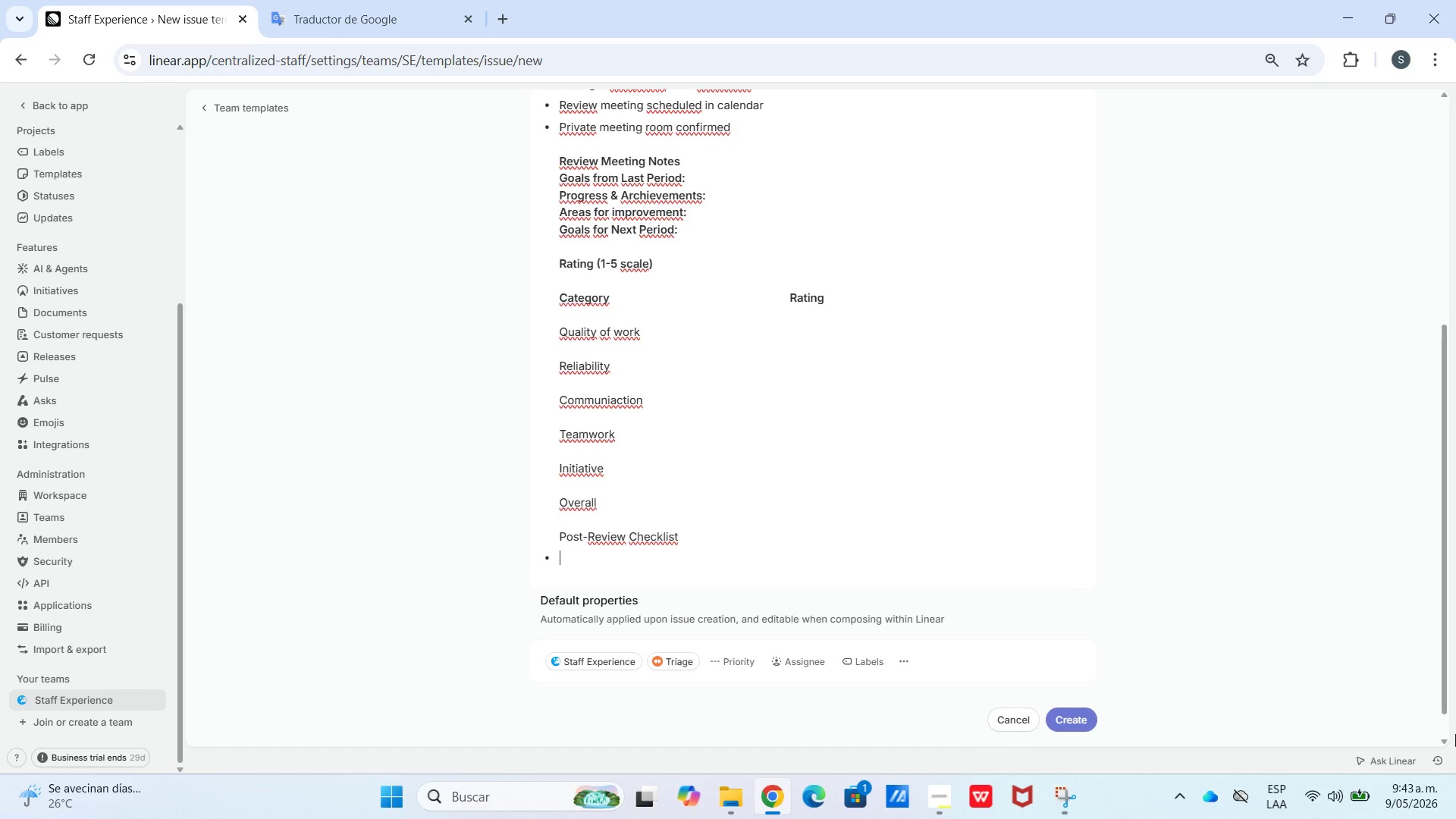 
 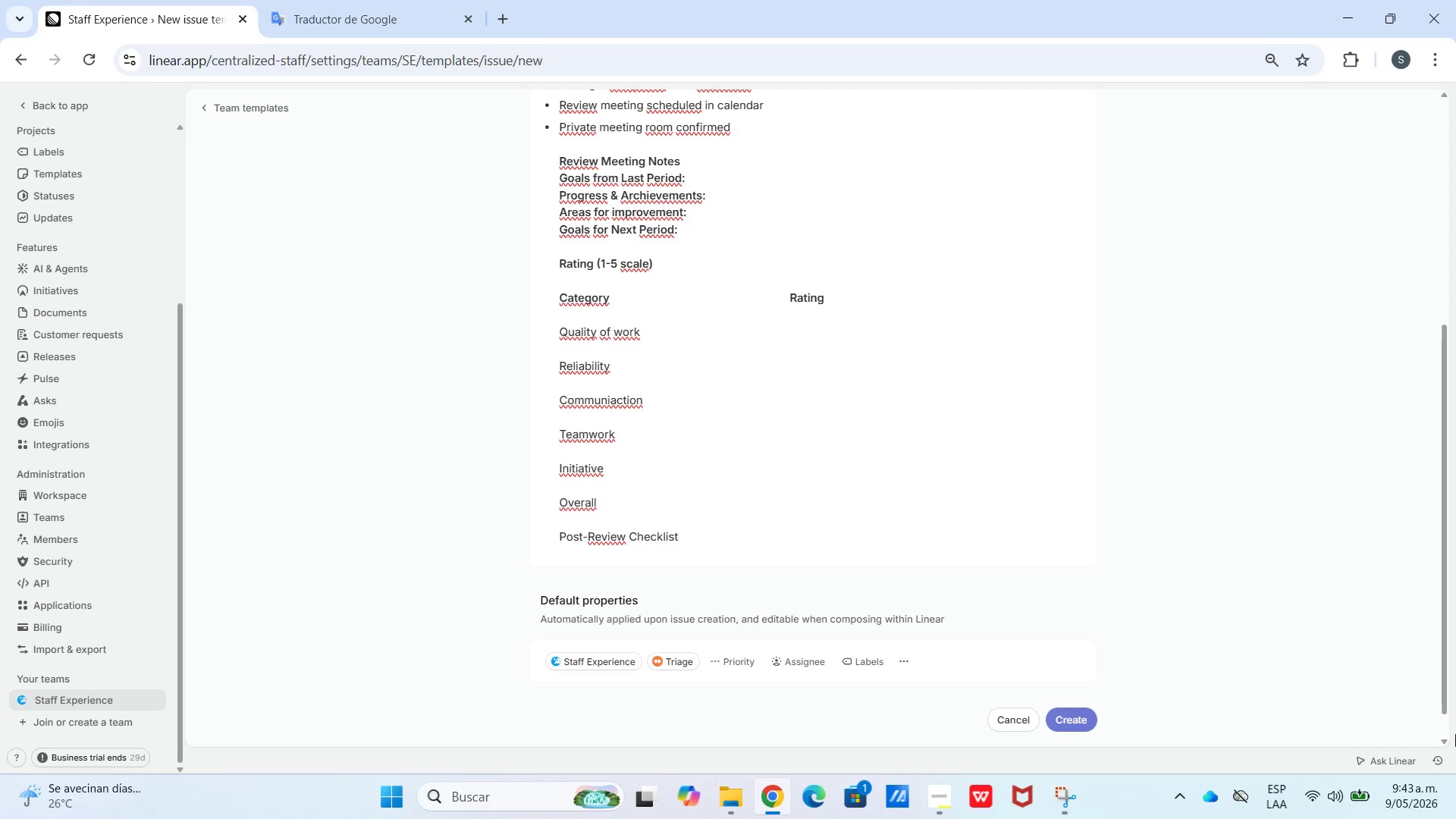 
key(Enter)
 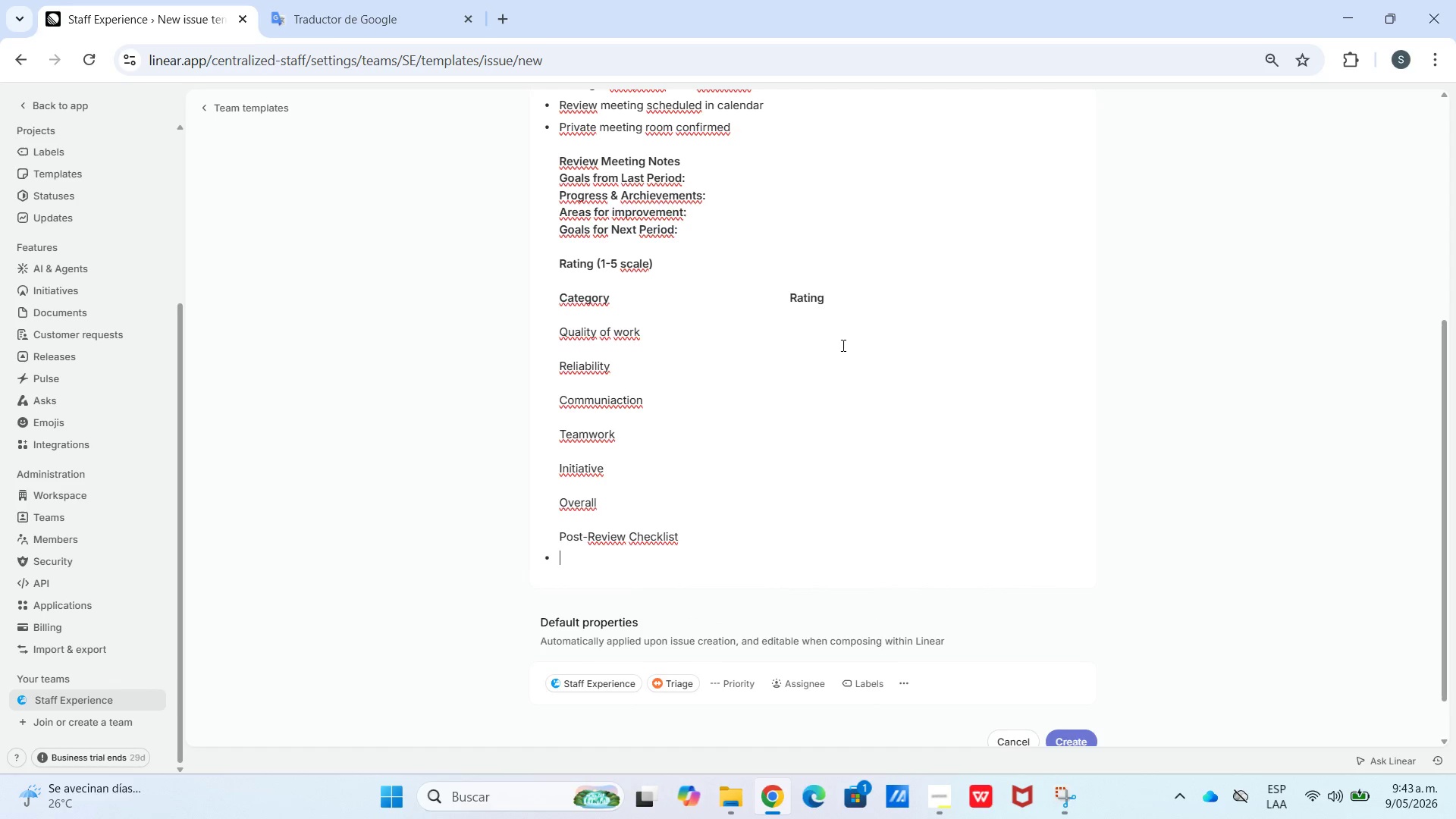 
wait(5.44)
 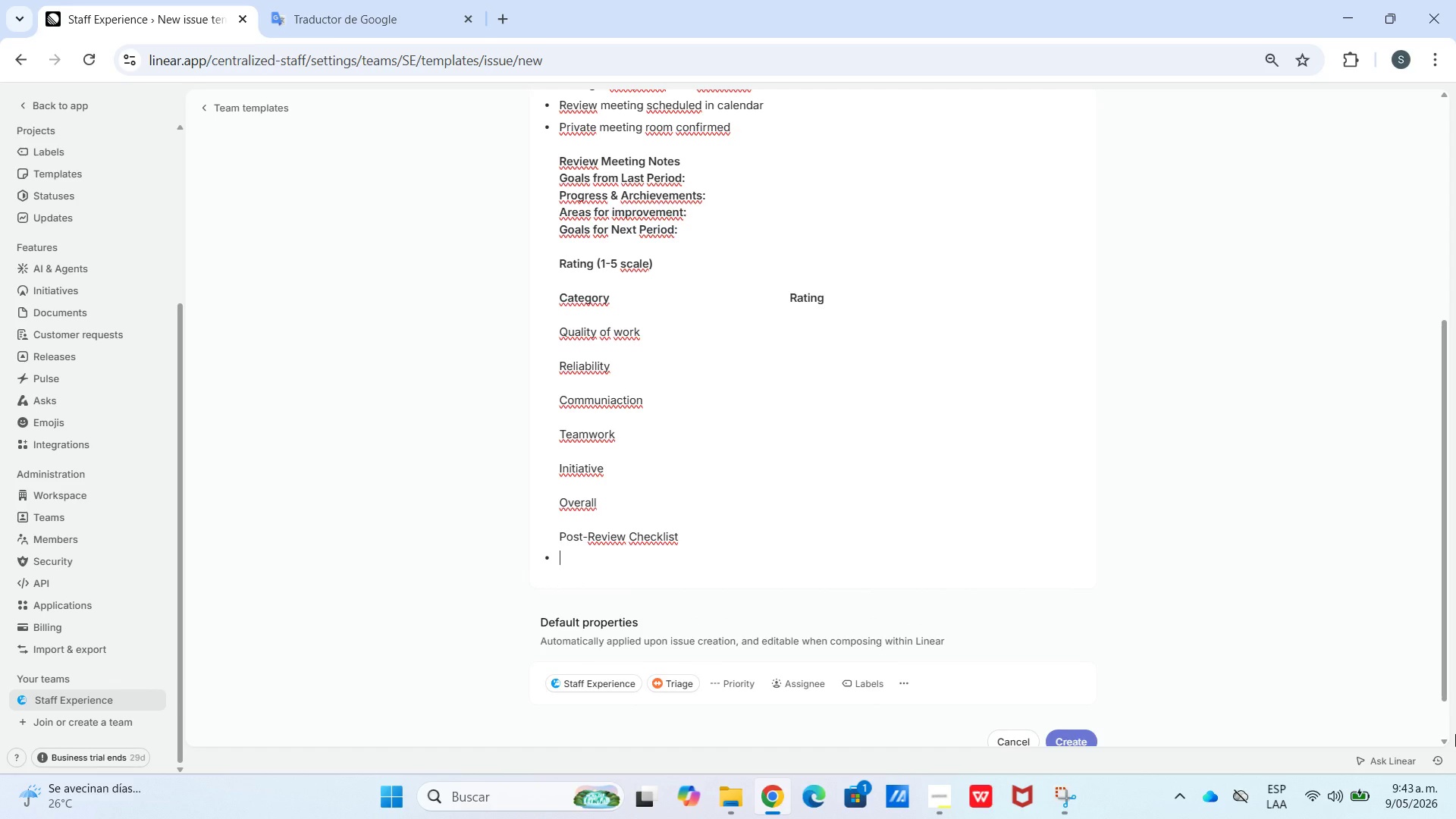 
type(Em)
 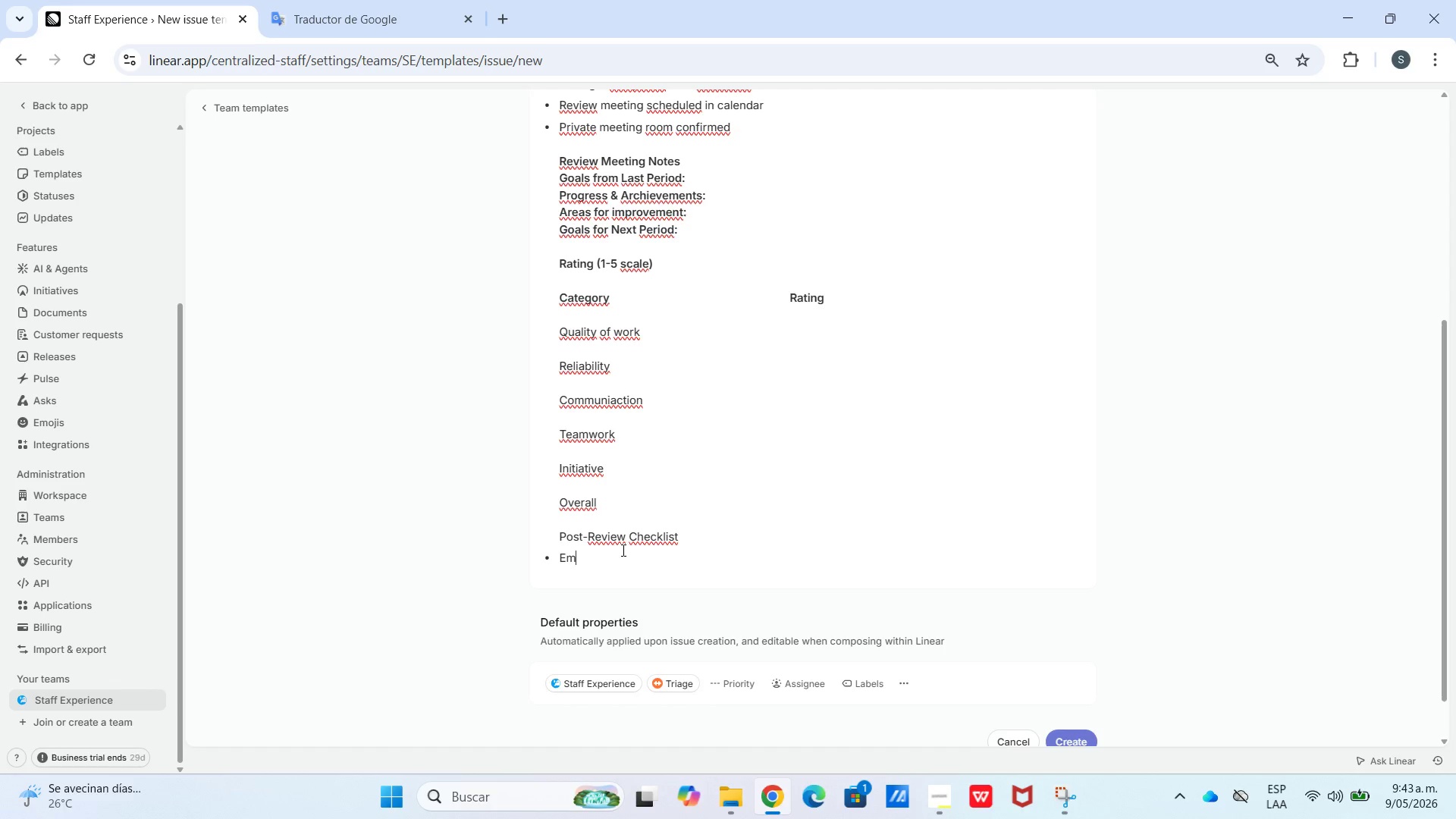 
left_click_drag(start_coordinate=[625, 549], to_coordinate=[524, 566])
 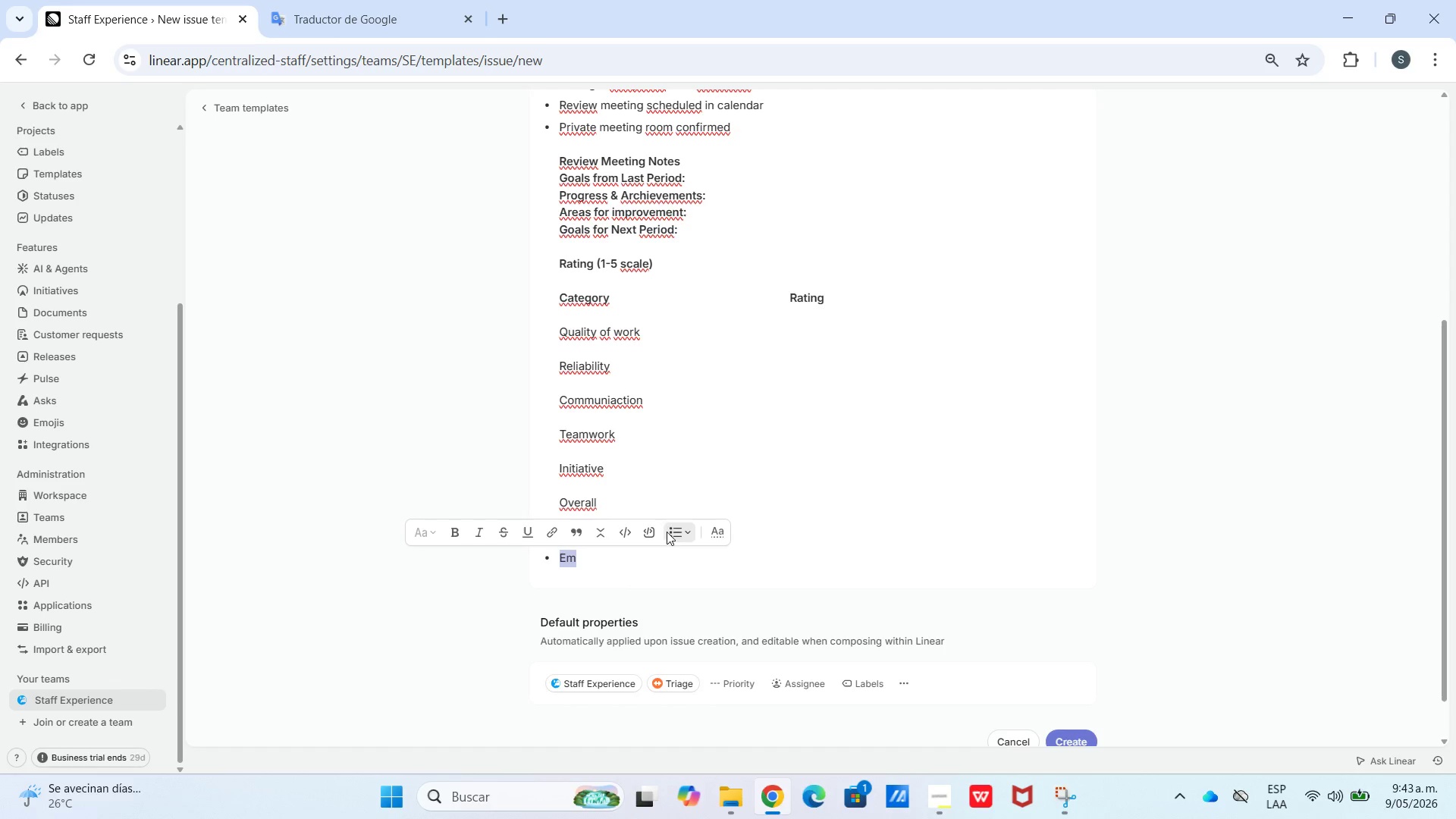 
left_click([669, 532])
 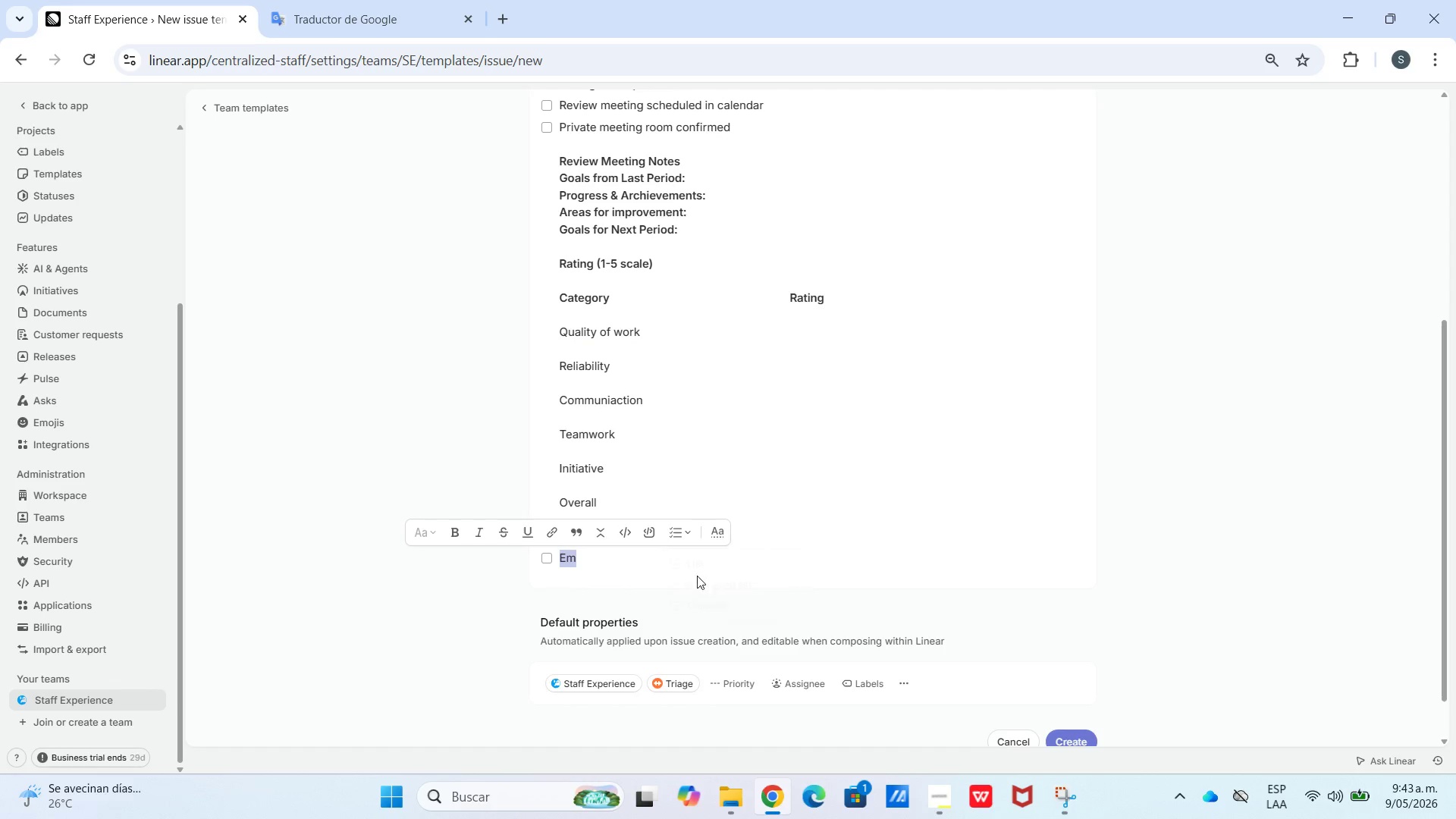 
double_click([605, 558])
 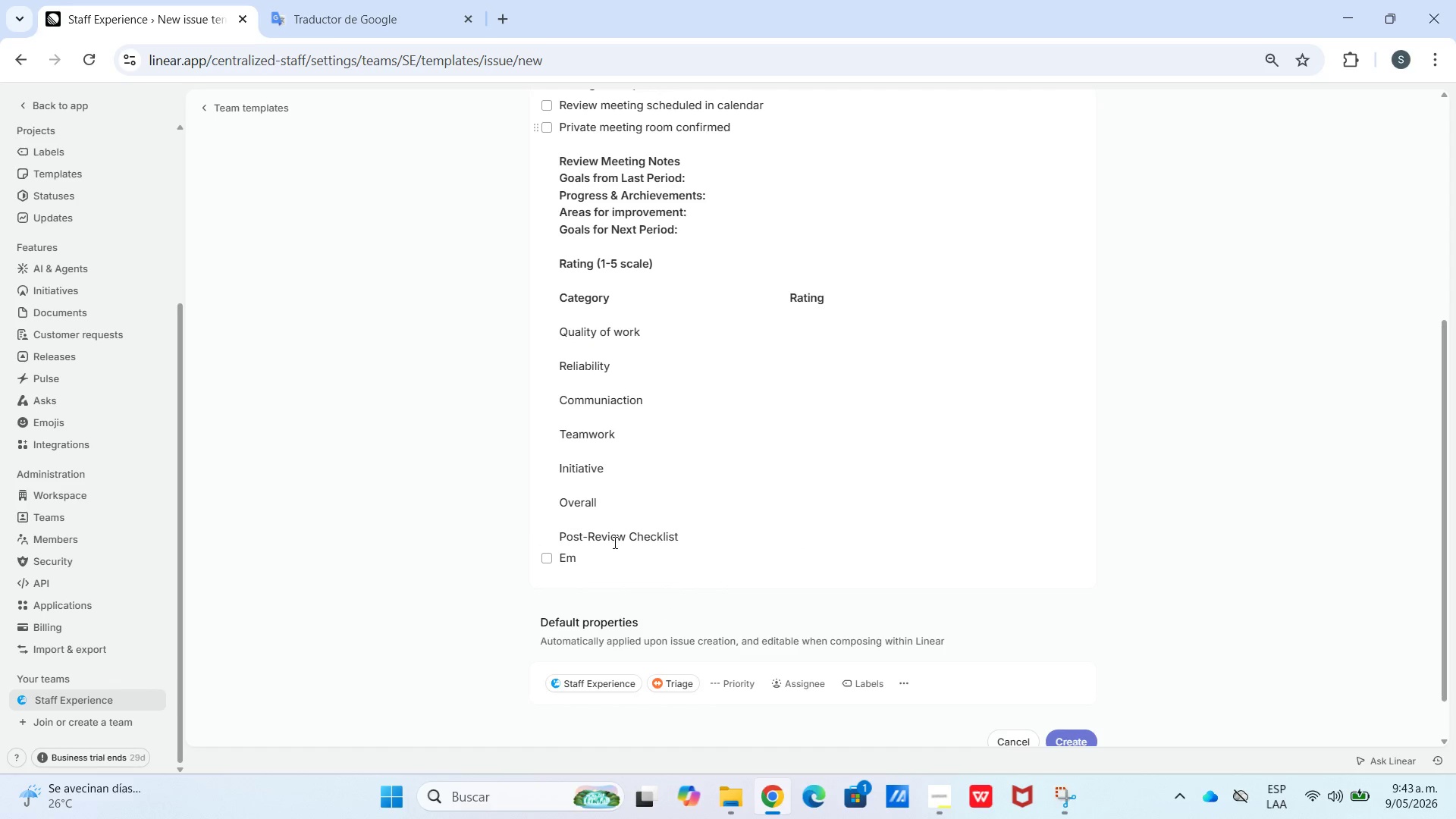 
type(ployeed signed review document)
 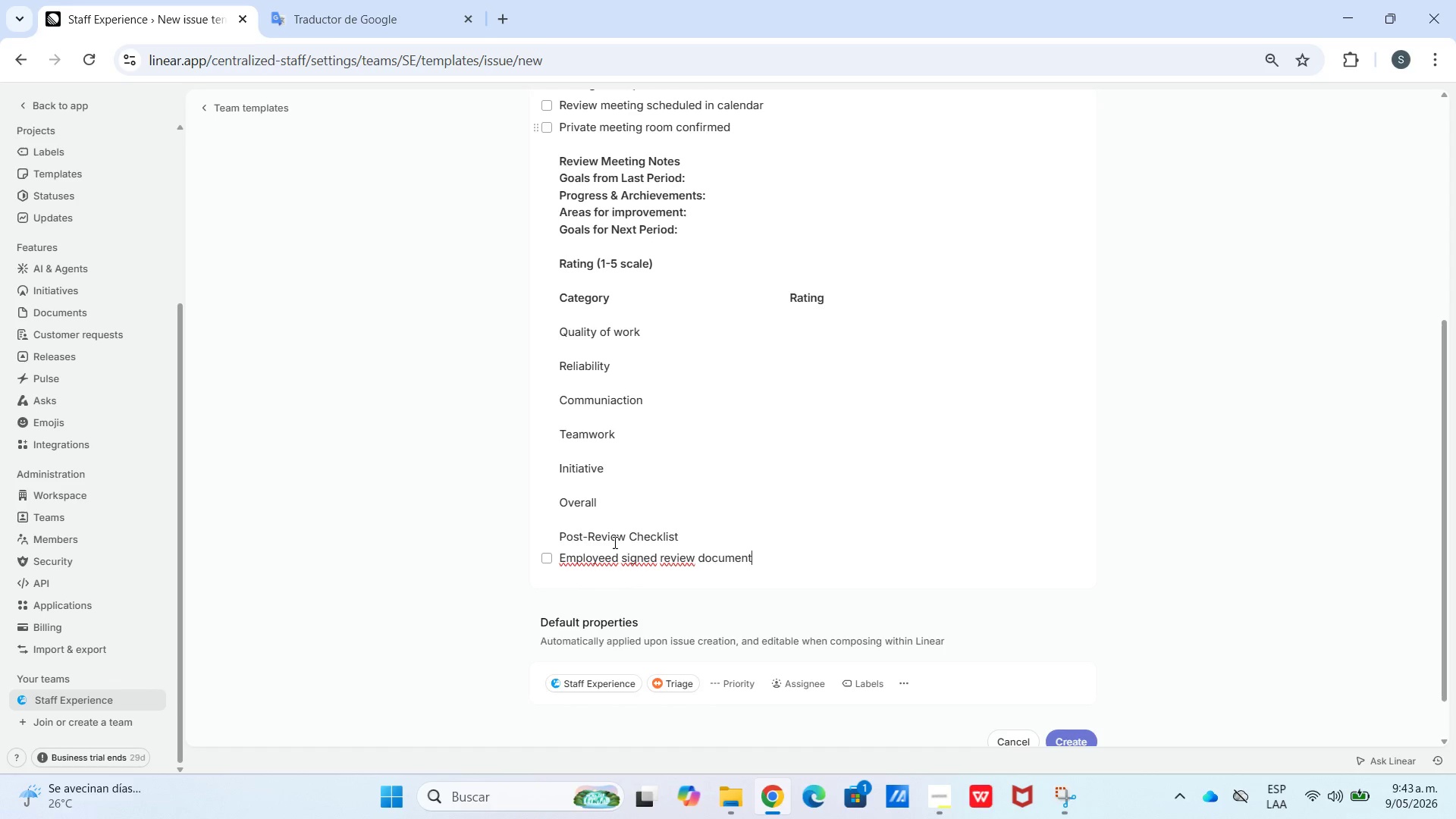 
key(Enter)
 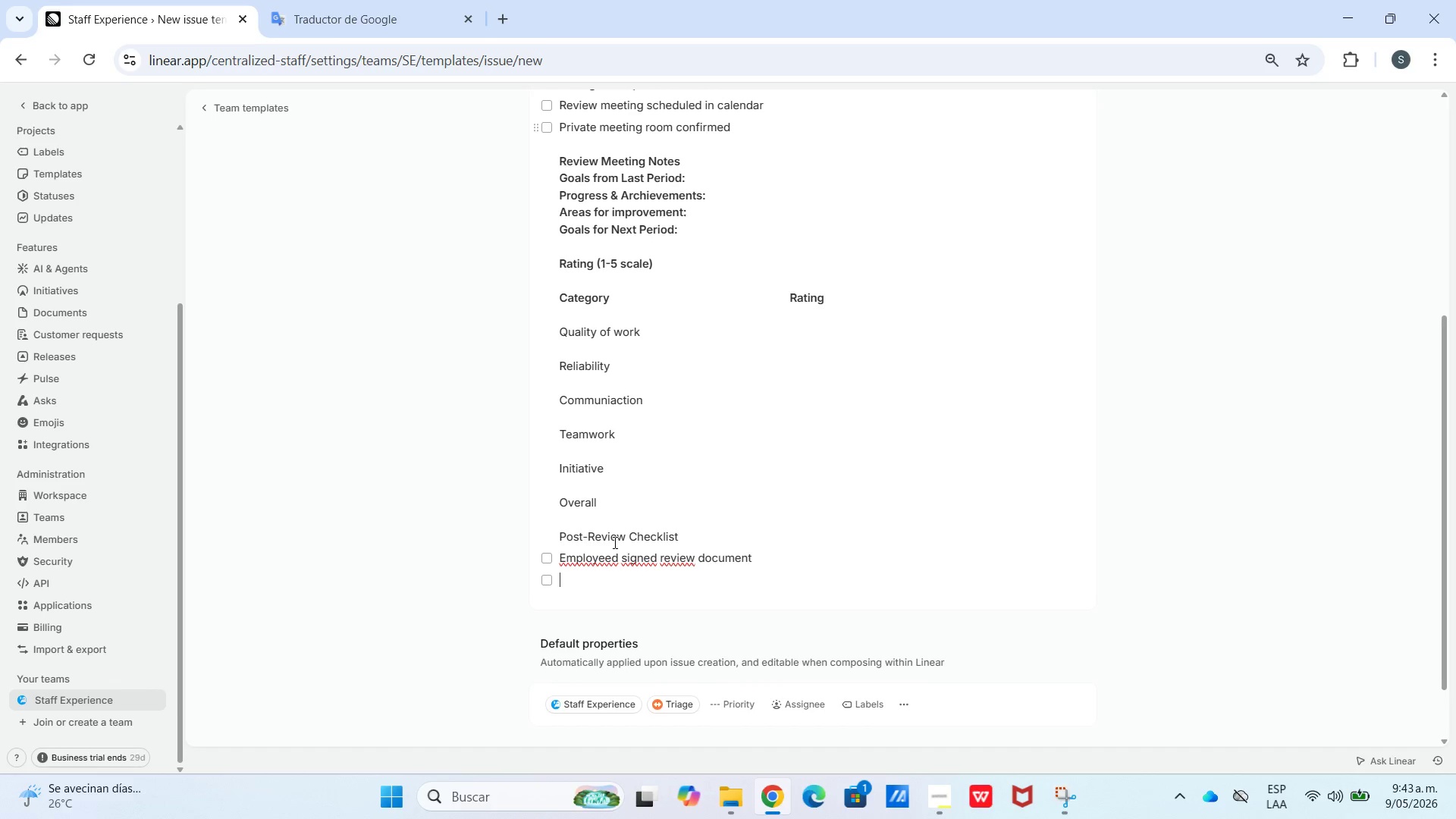 
type(Copy filed in employee HR folder)
 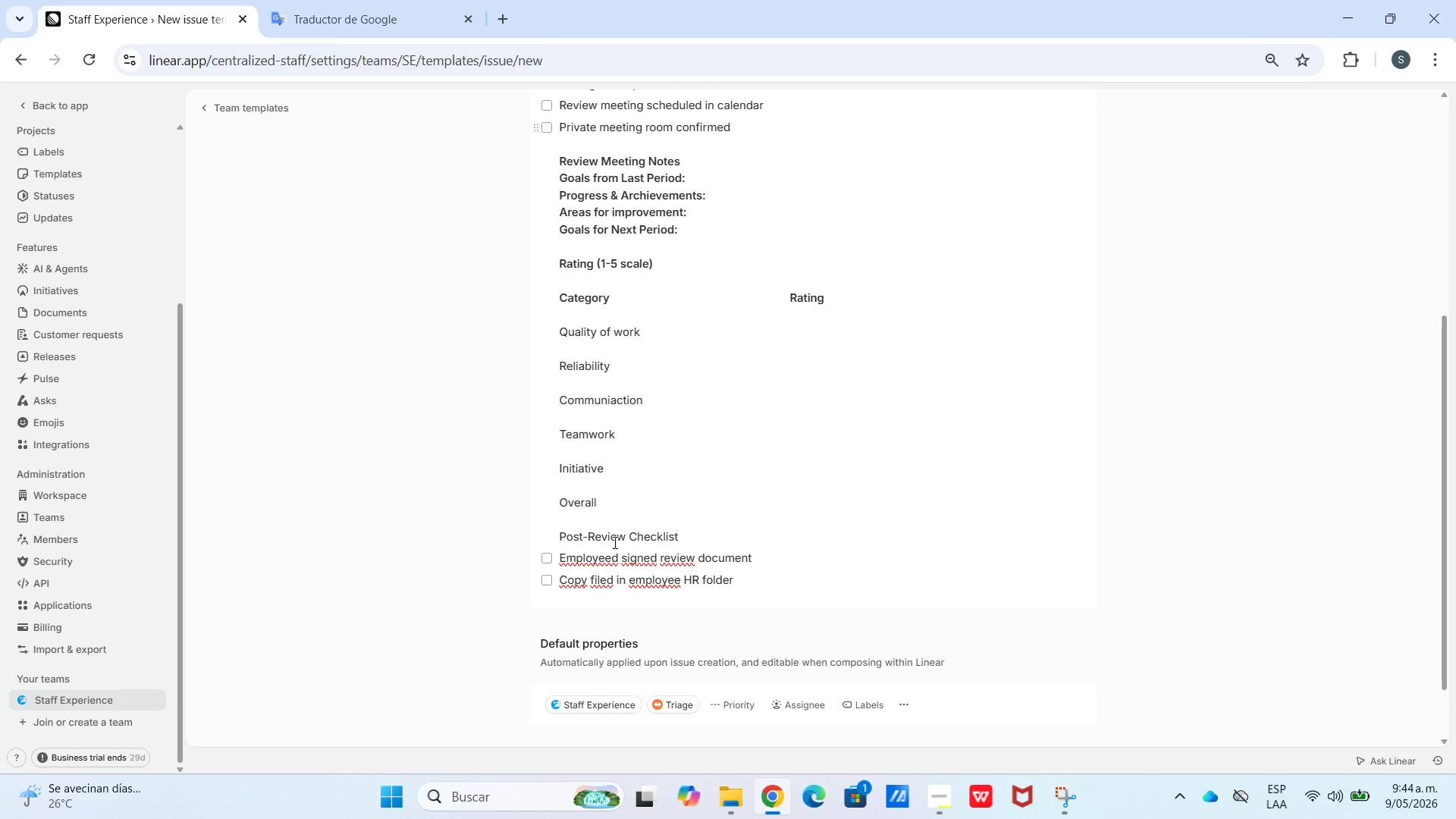 
key(Enter)
 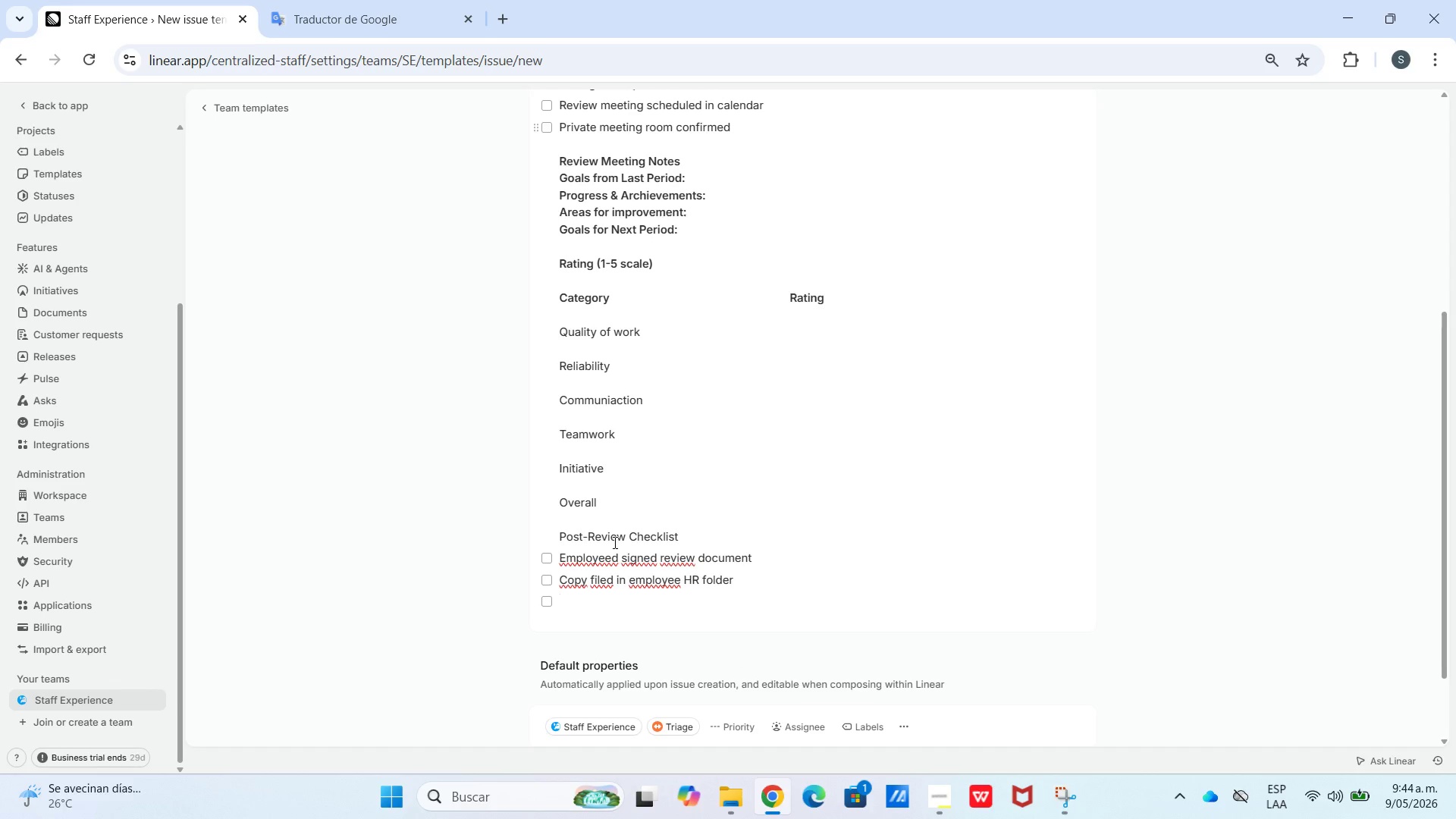 
type(Follow-up actions assi)
 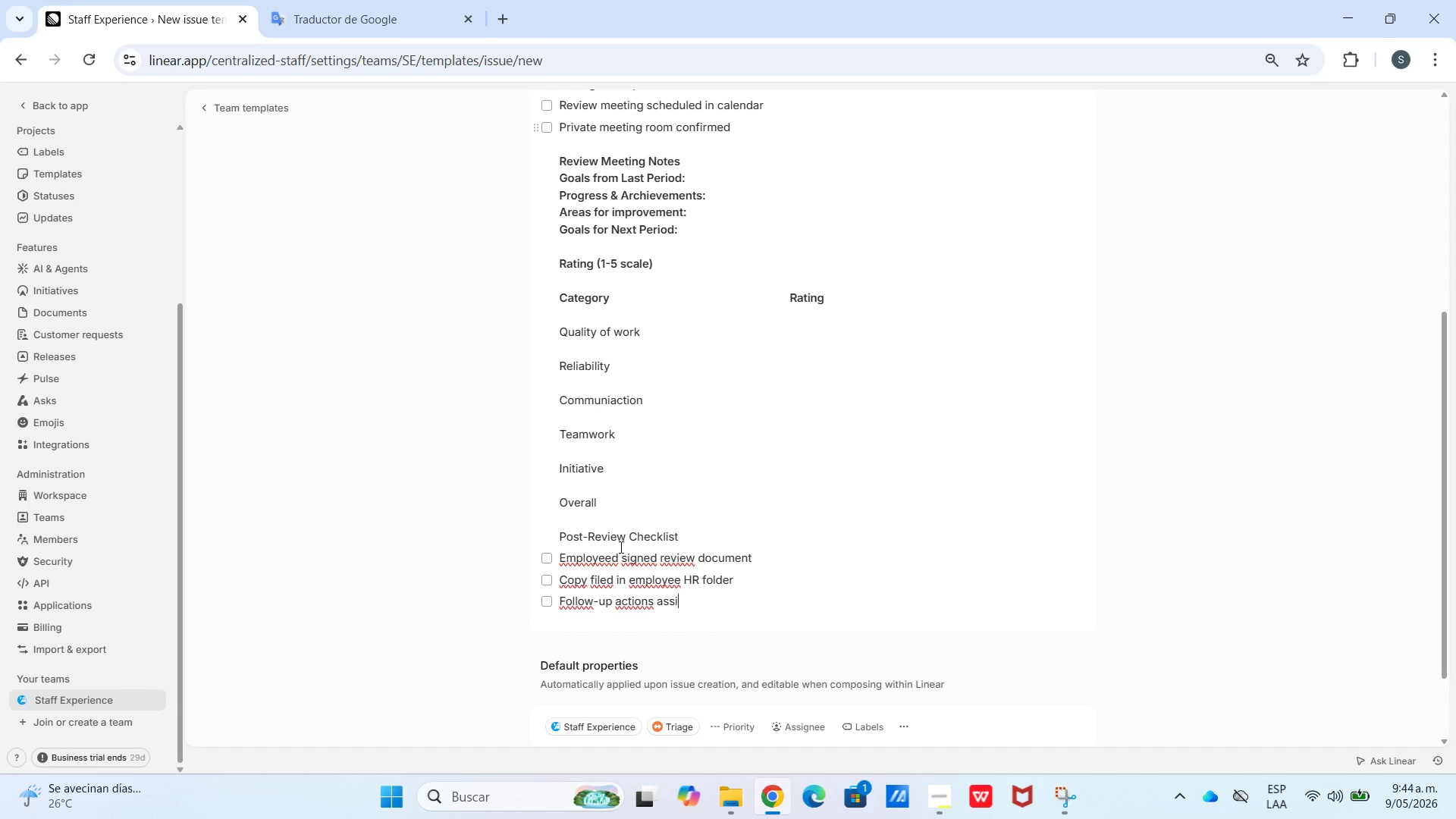 
type(gned in Linear)
 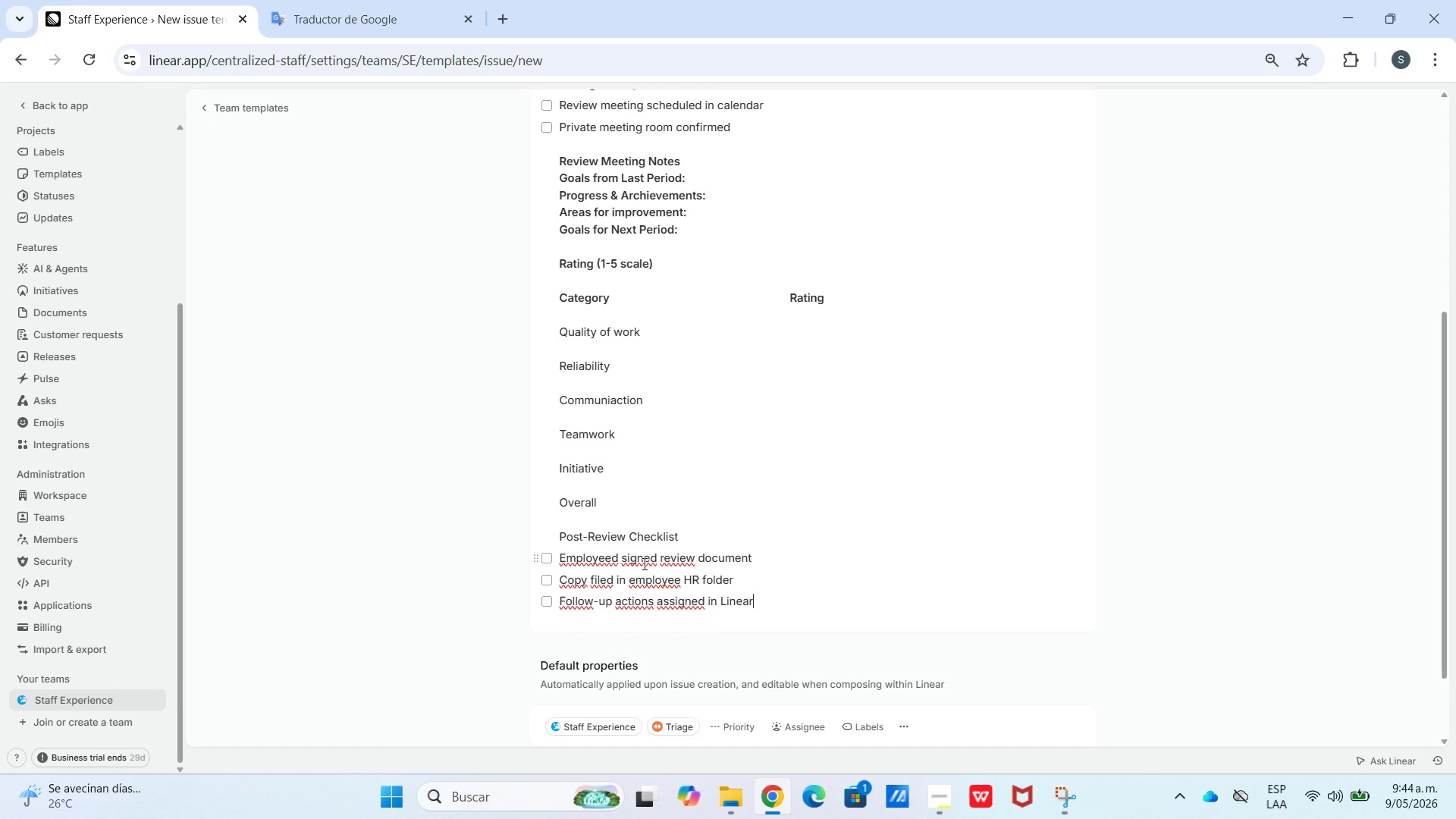 
key(Enter)
 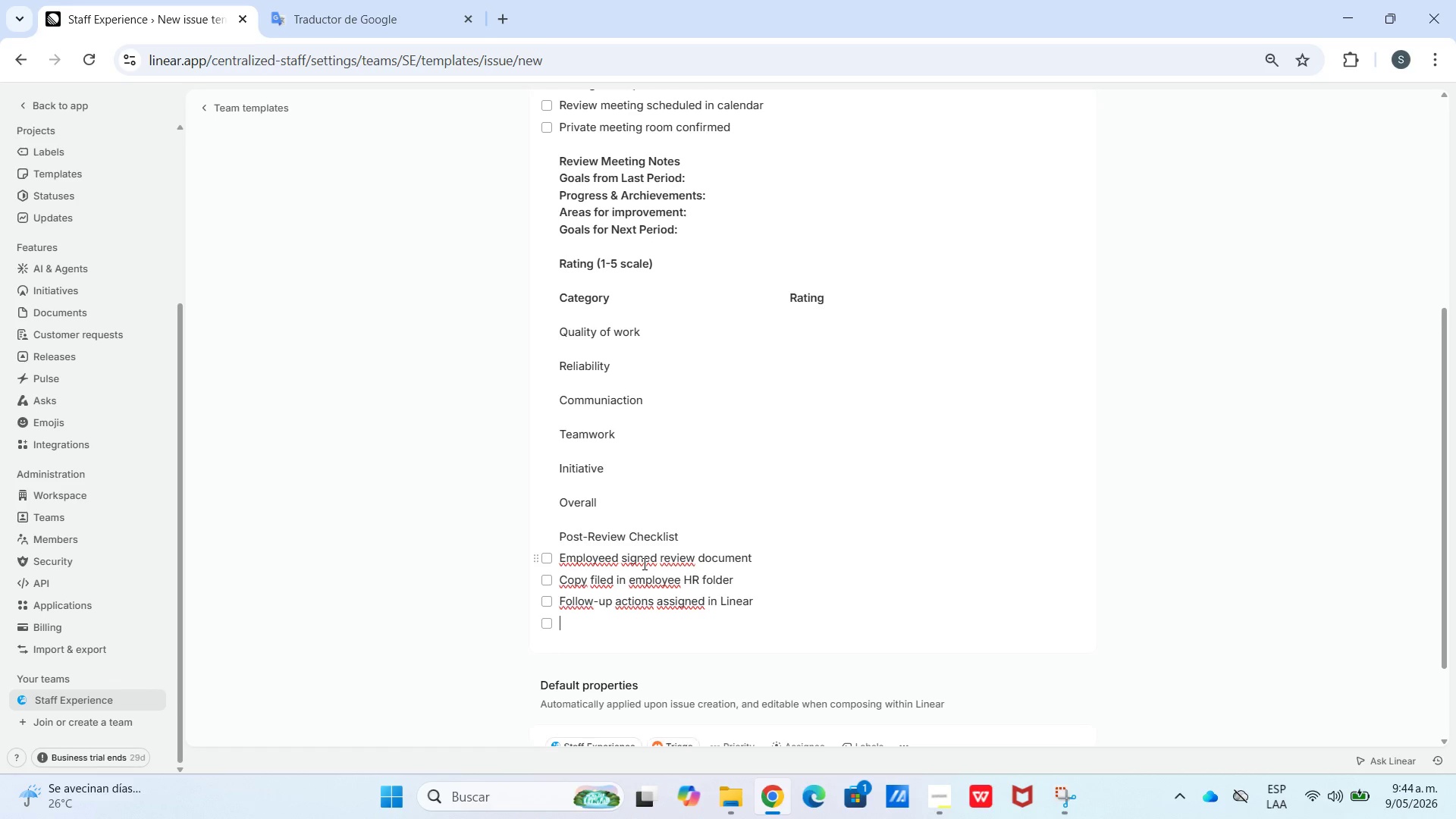 
type(Compensato)
key(Backspace)
type(ion adjustment *if apl)
key(Backspace)
type(plicable( submitted to Payroll)
 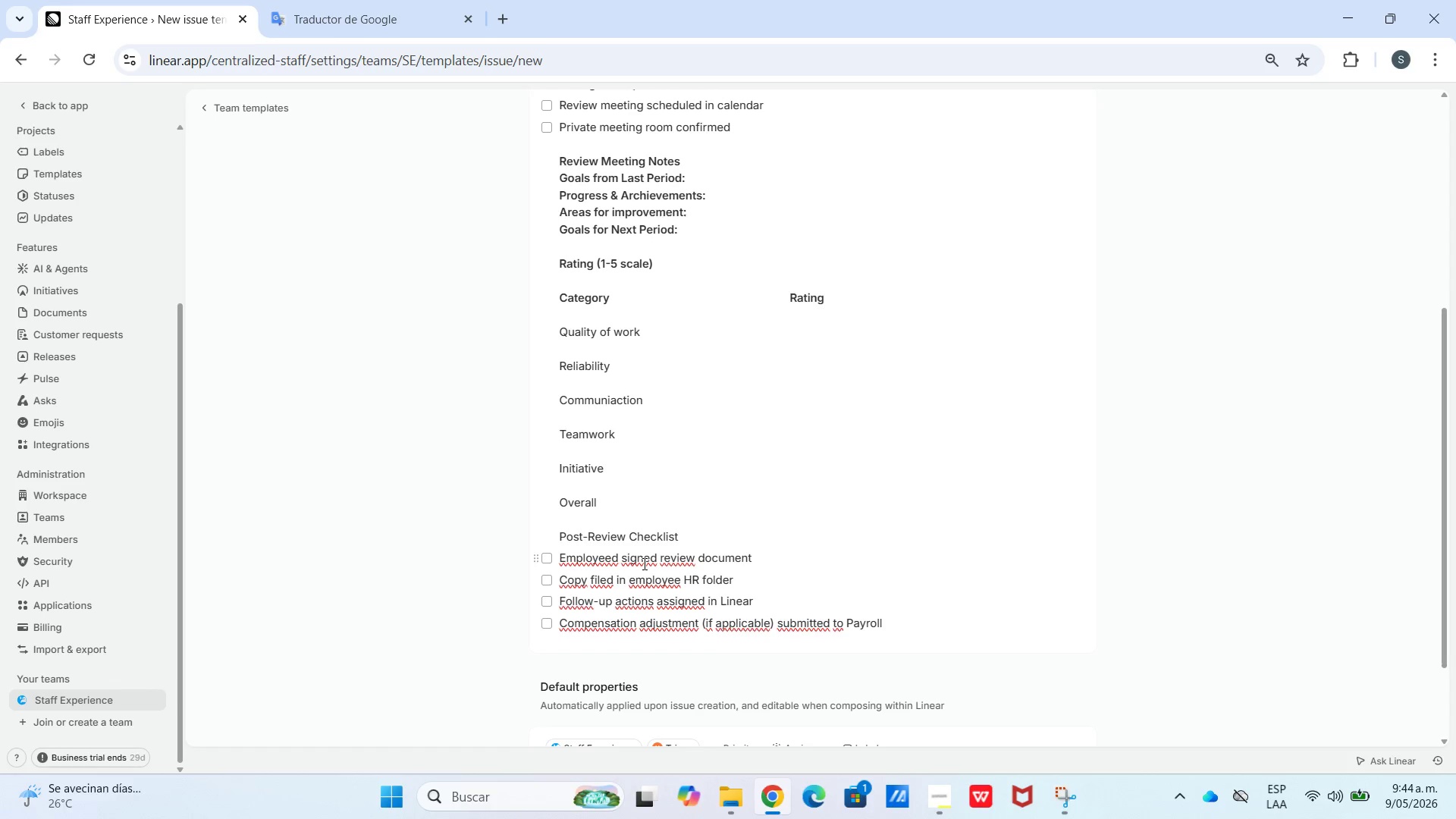 
left_click_drag(start_coordinate=[686, 534], to_coordinate=[544, 534])
 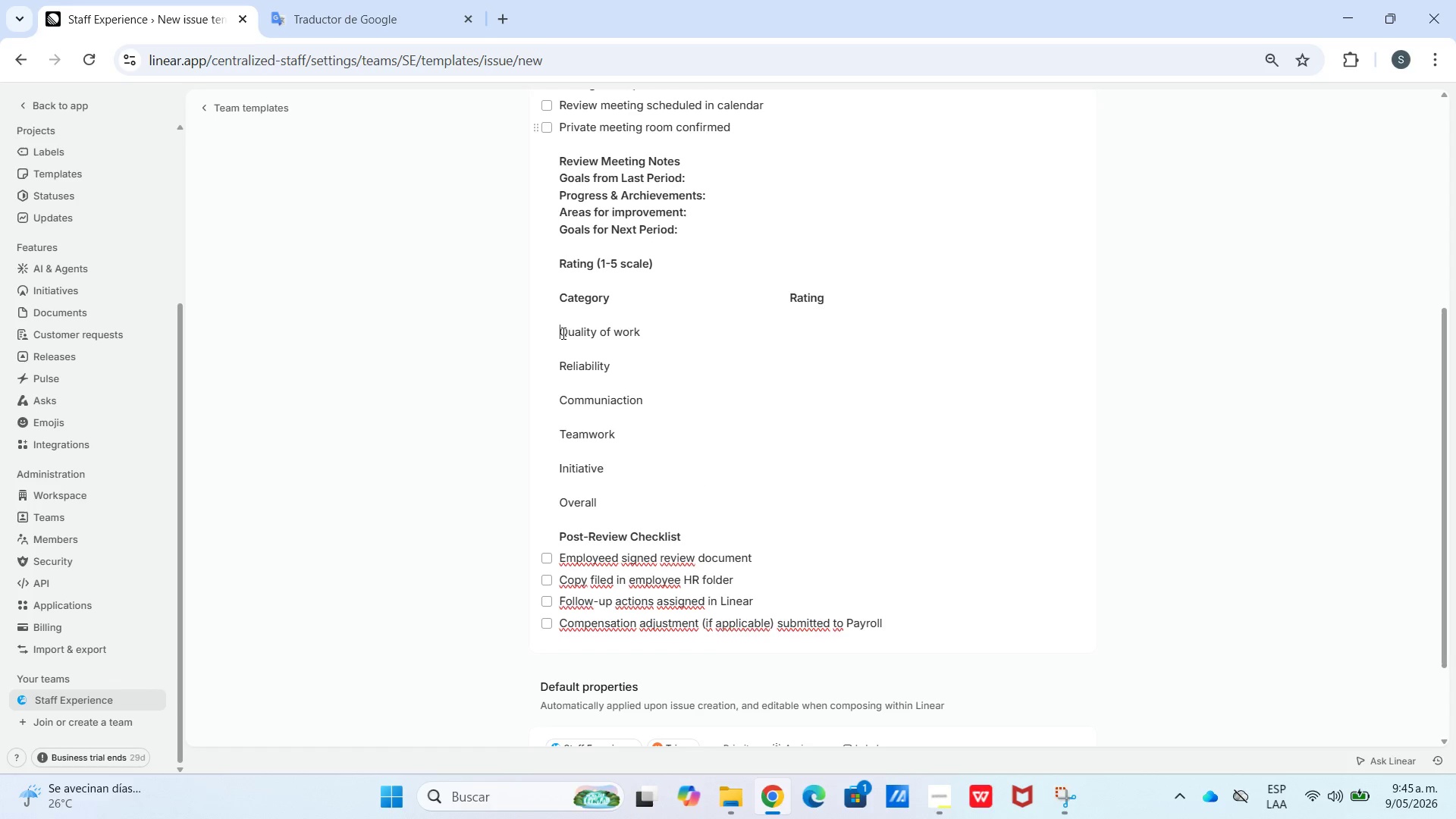 
wait(6.39)
 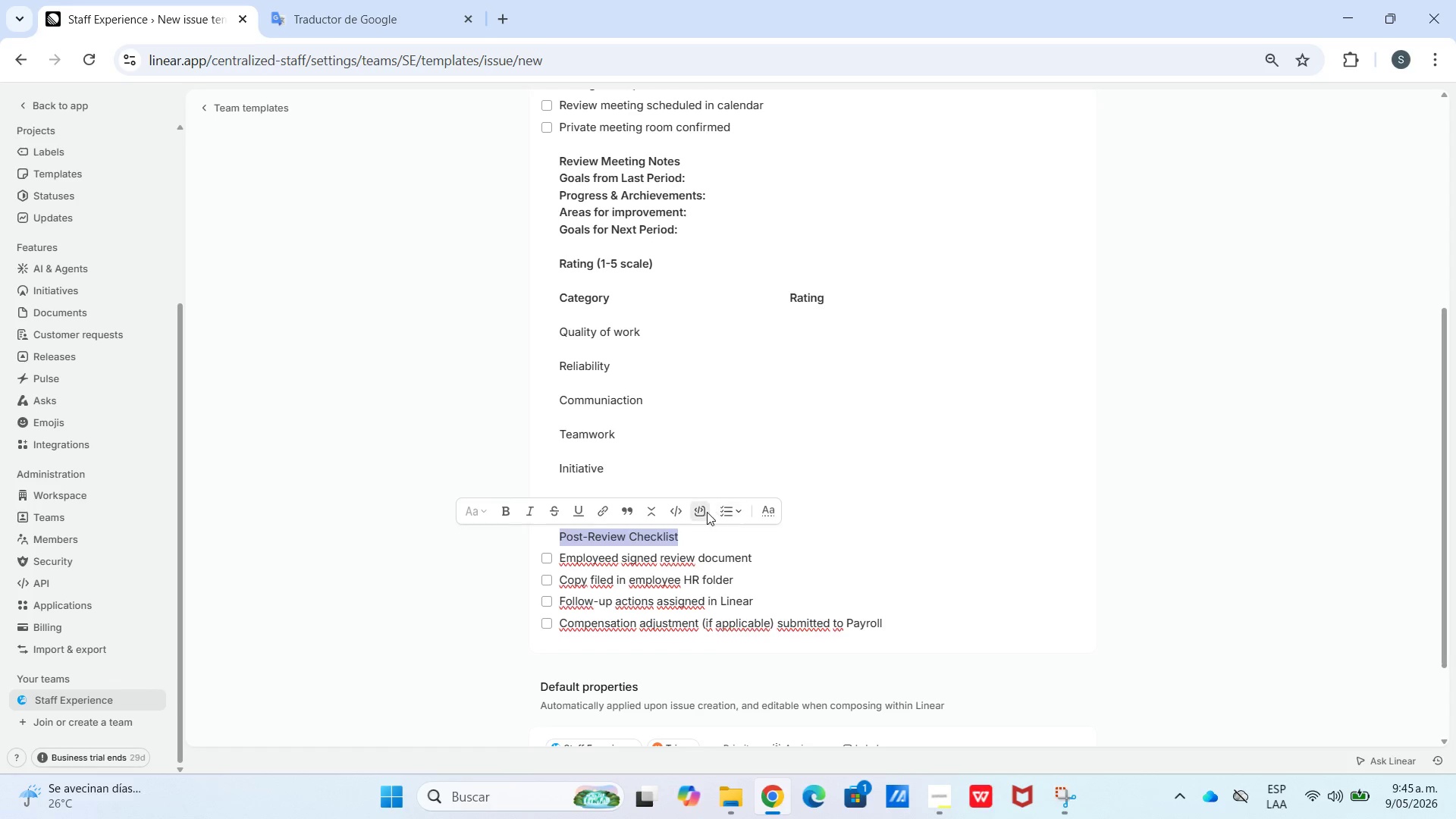 
key(Backslash)
 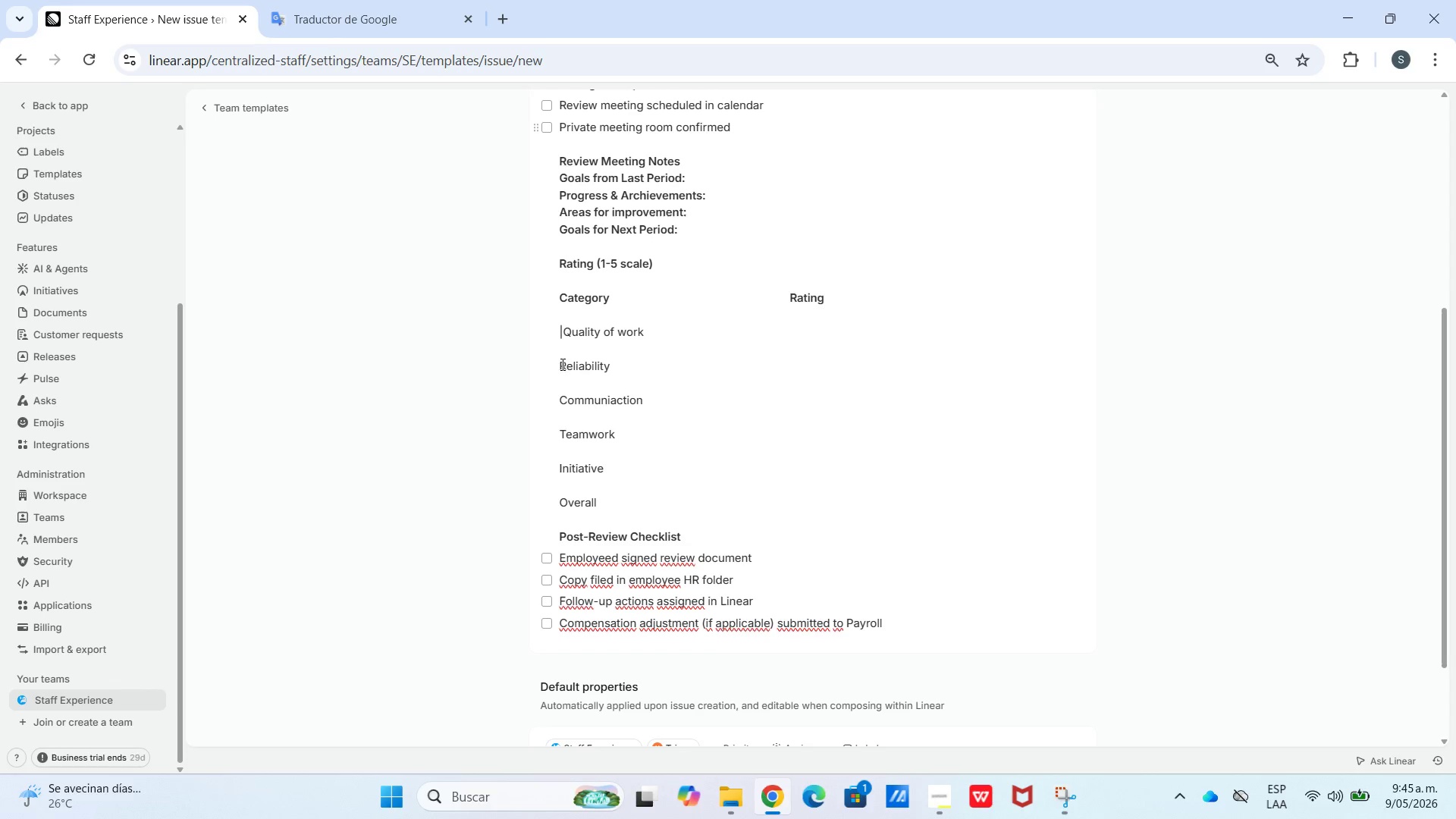 
left_click([558, 366])
 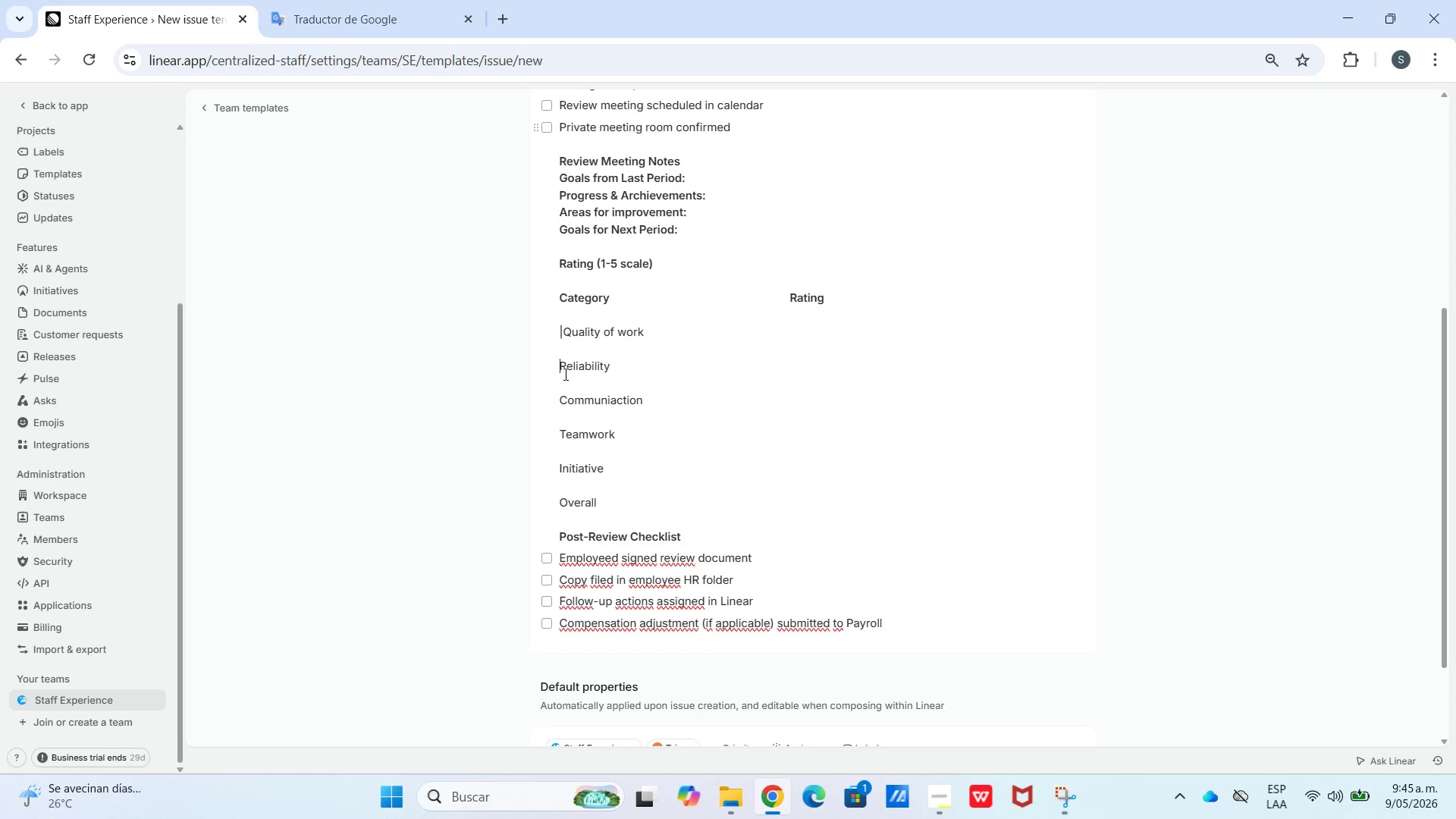 
key(Backslash)
 